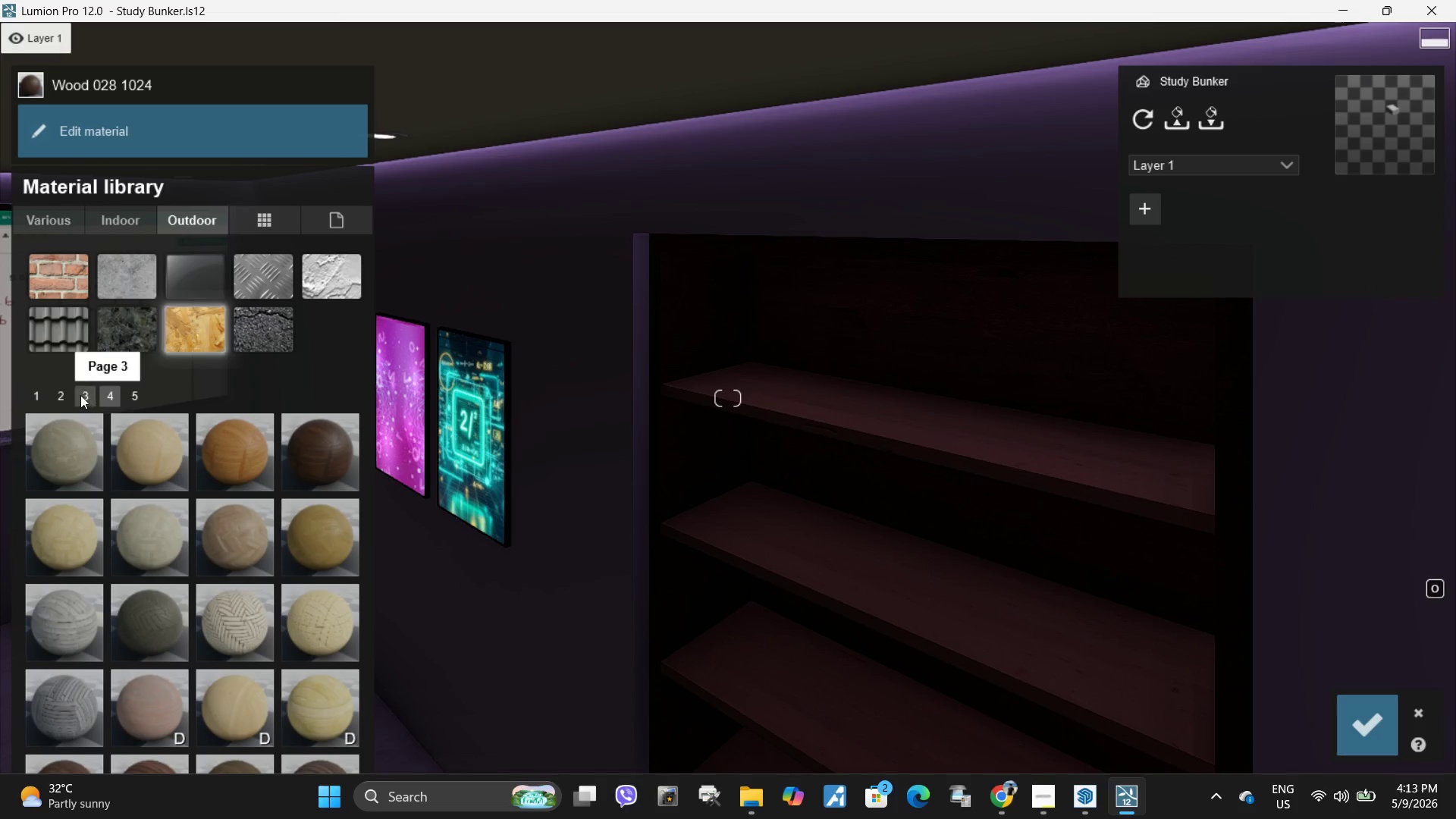 
left_click([78, 395])
 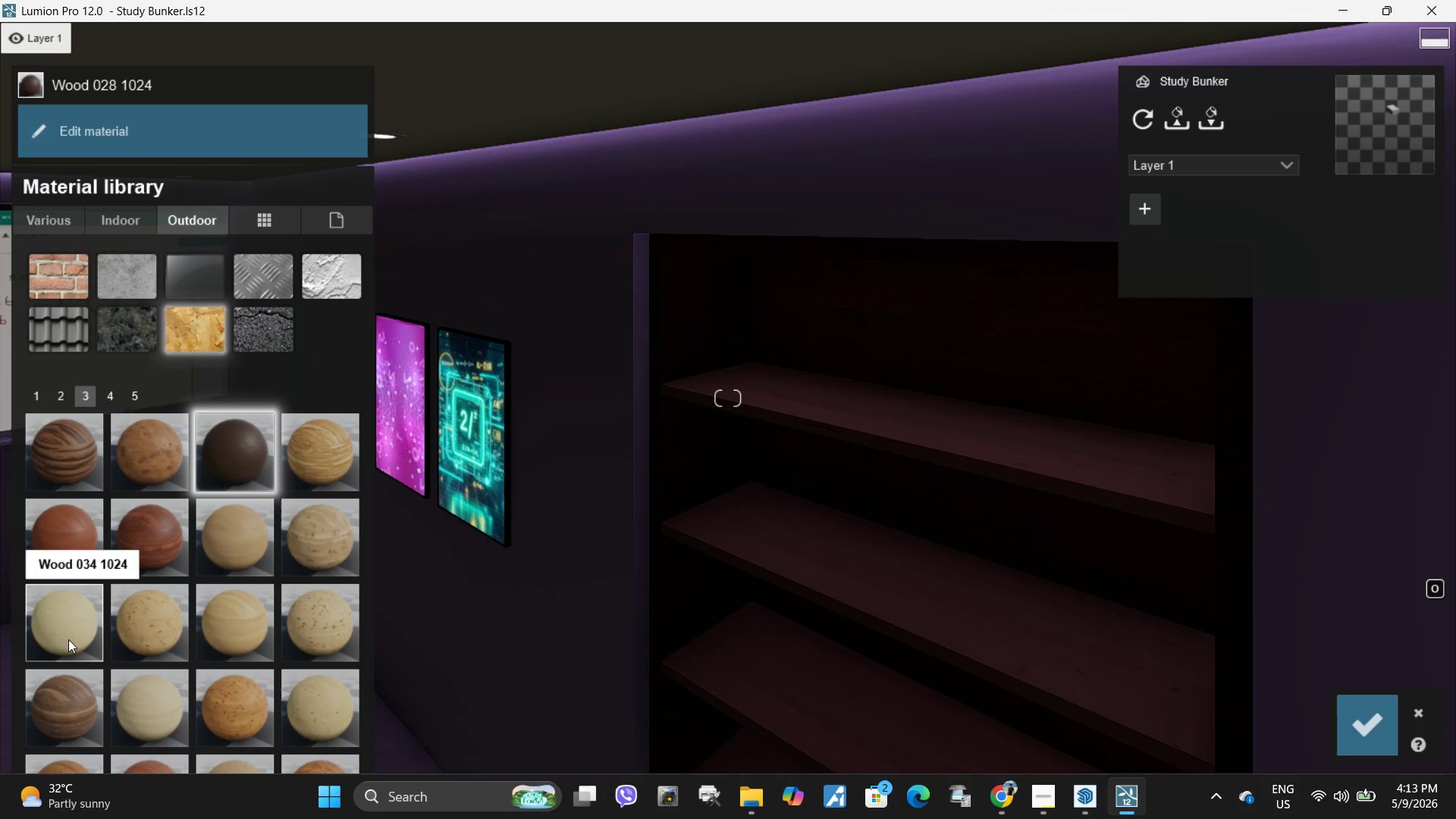 
left_click([53, 532])
 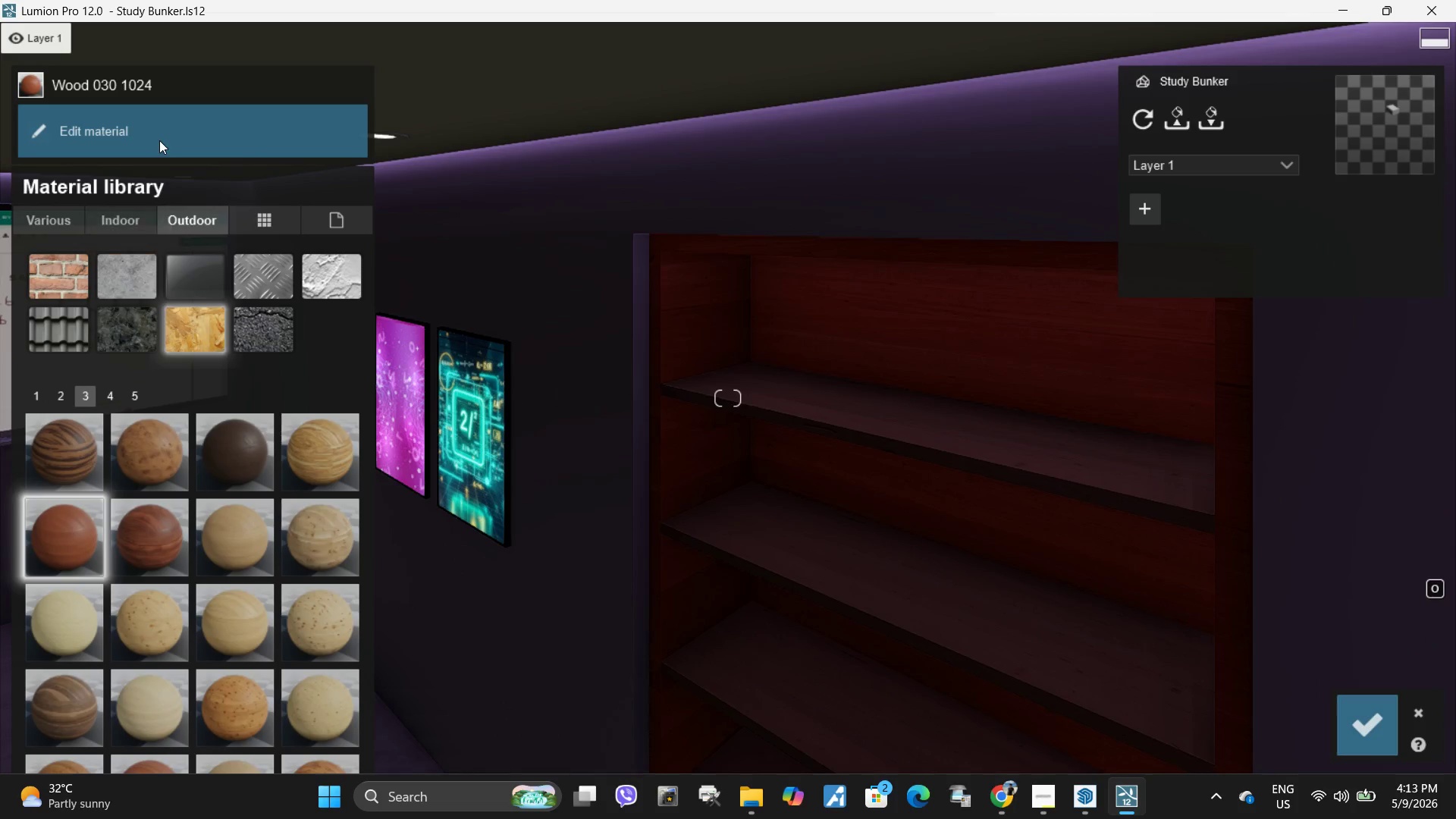 
left_click([159, 133])
 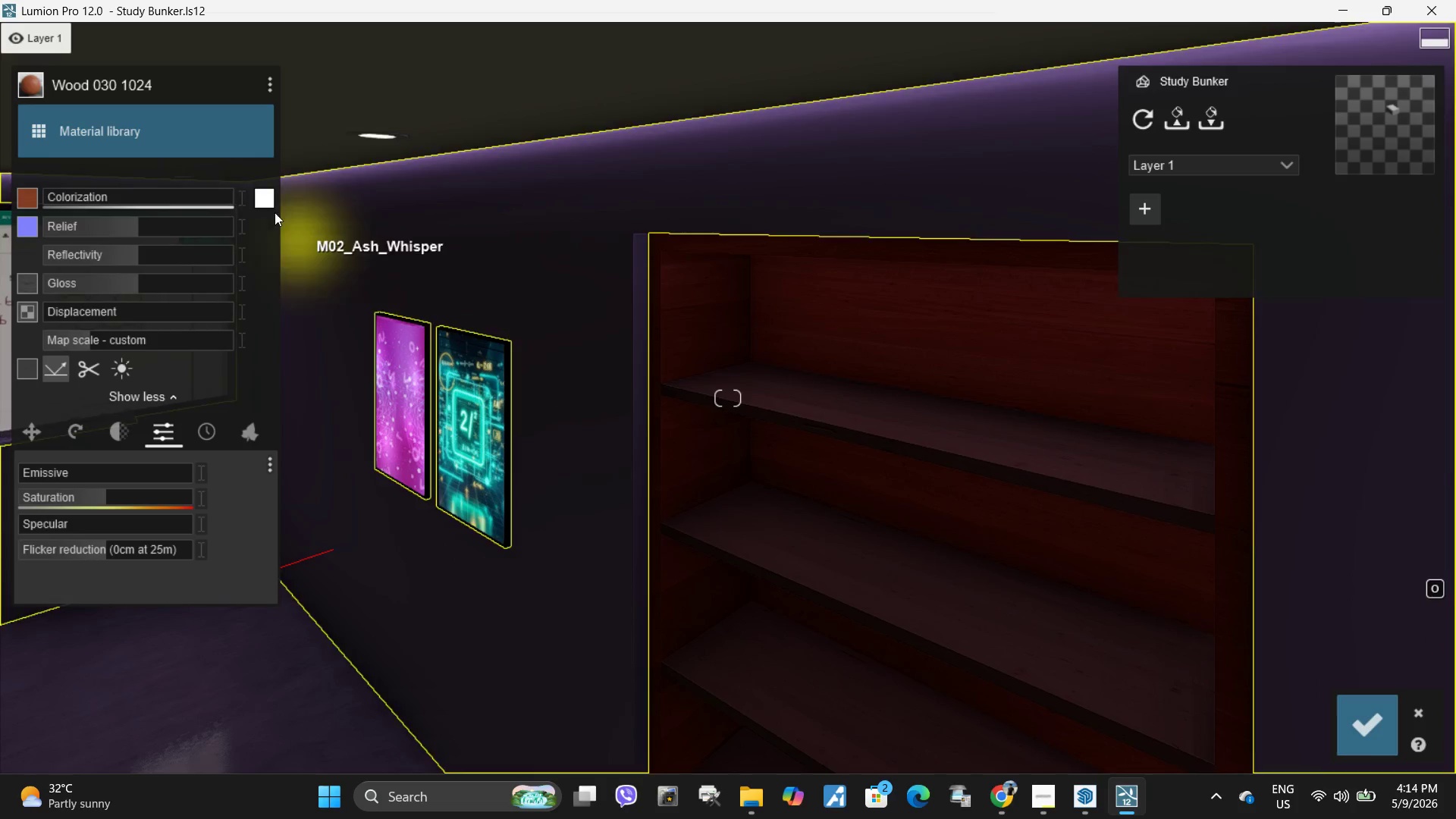 
left_click([261, 193])
 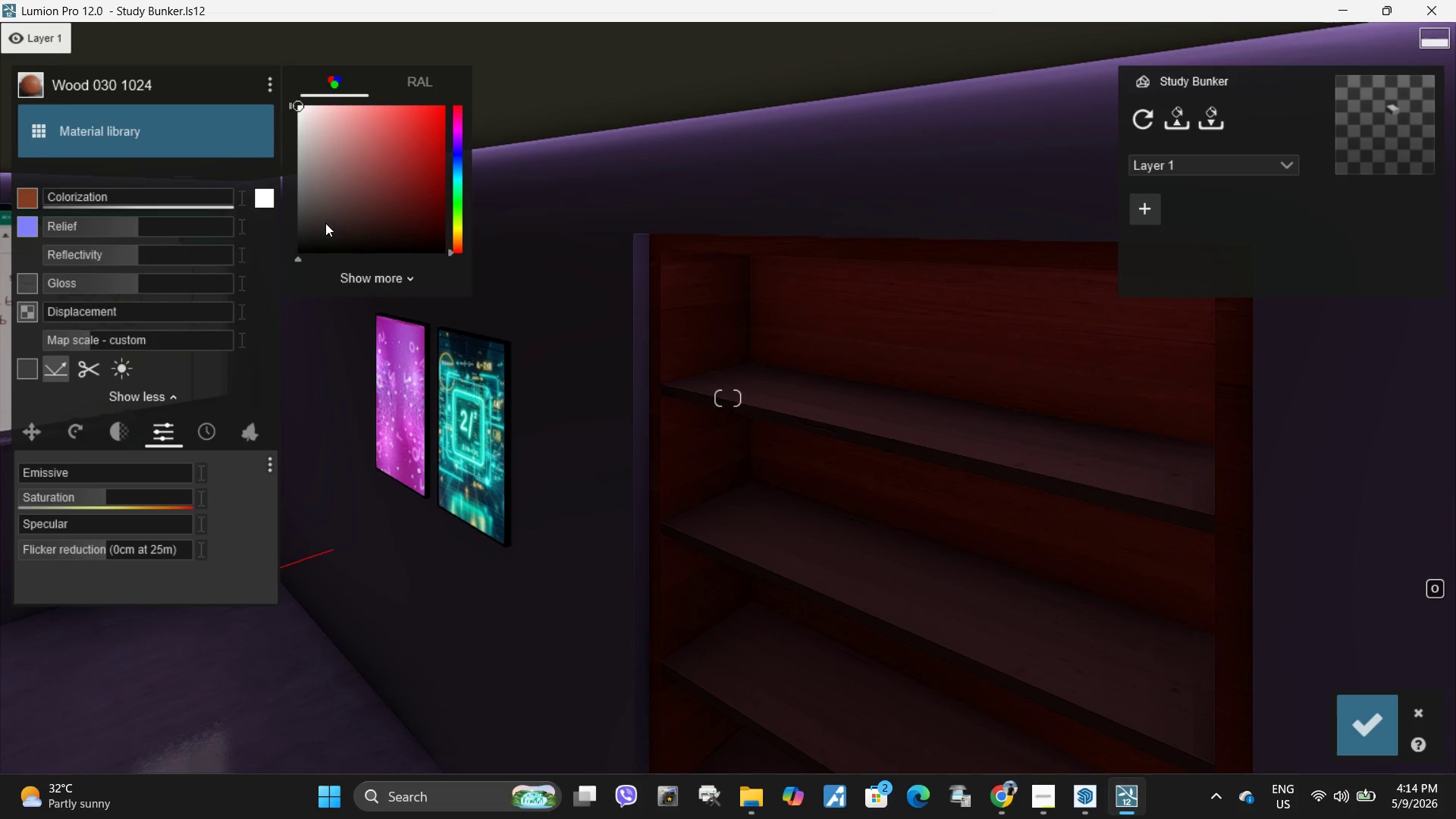 
left_click_drag(start_coordinate=[325, 223], to_coordinate=[462, 162])
 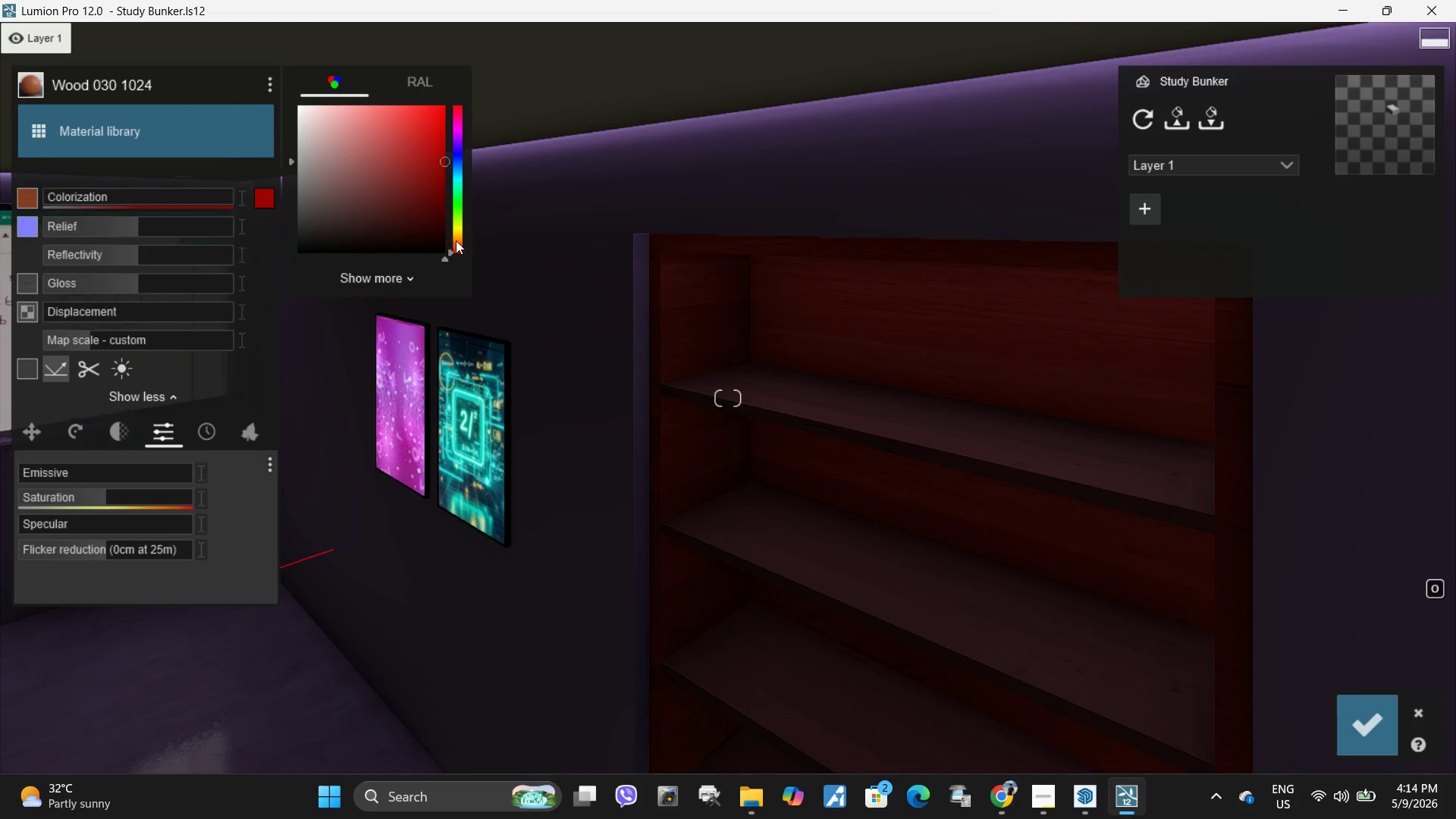 
left_click([456, 240])
 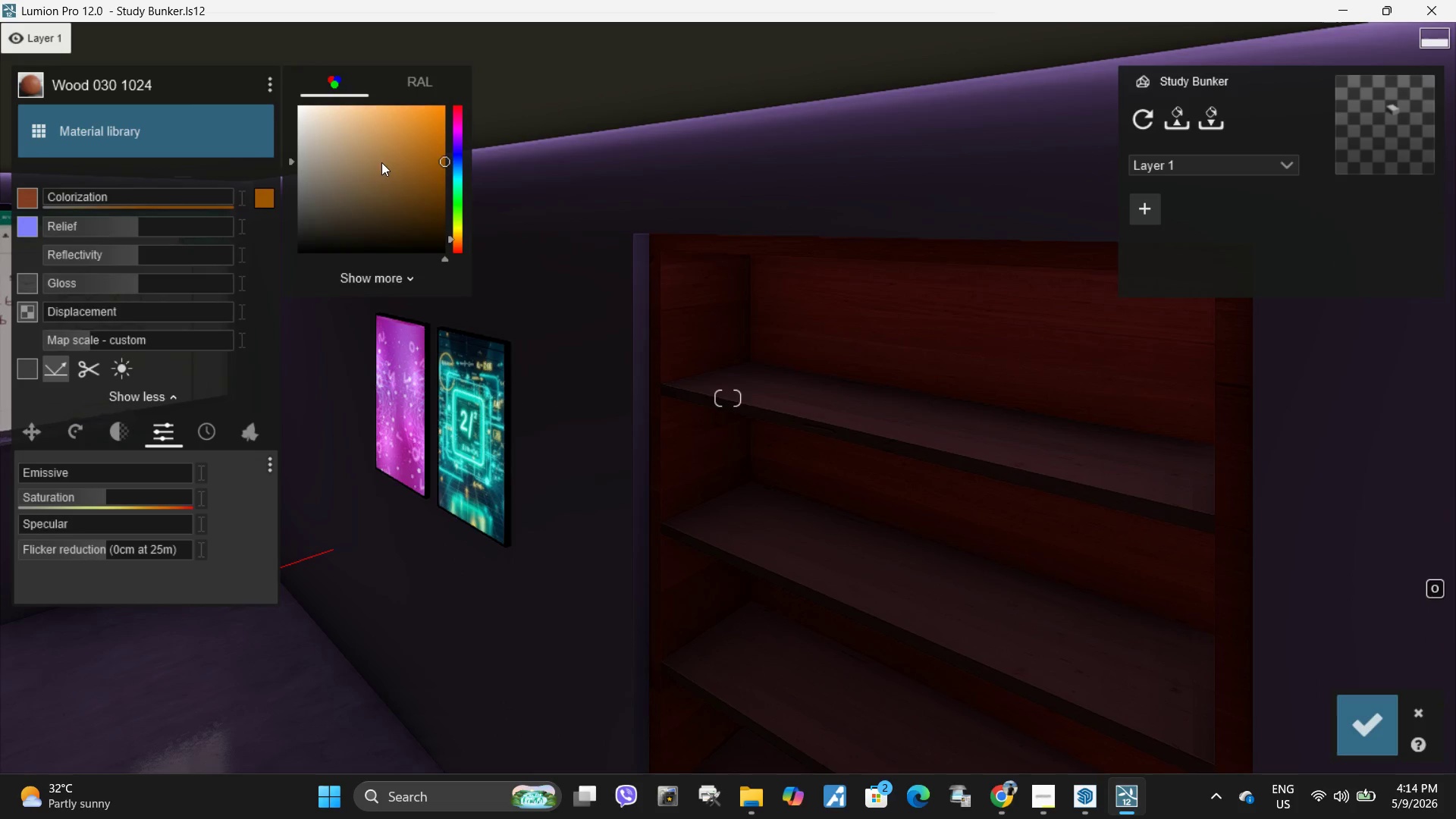 
left_click_drag(start_coordinate=[421, 181], to_coordinate=[429, 184])
 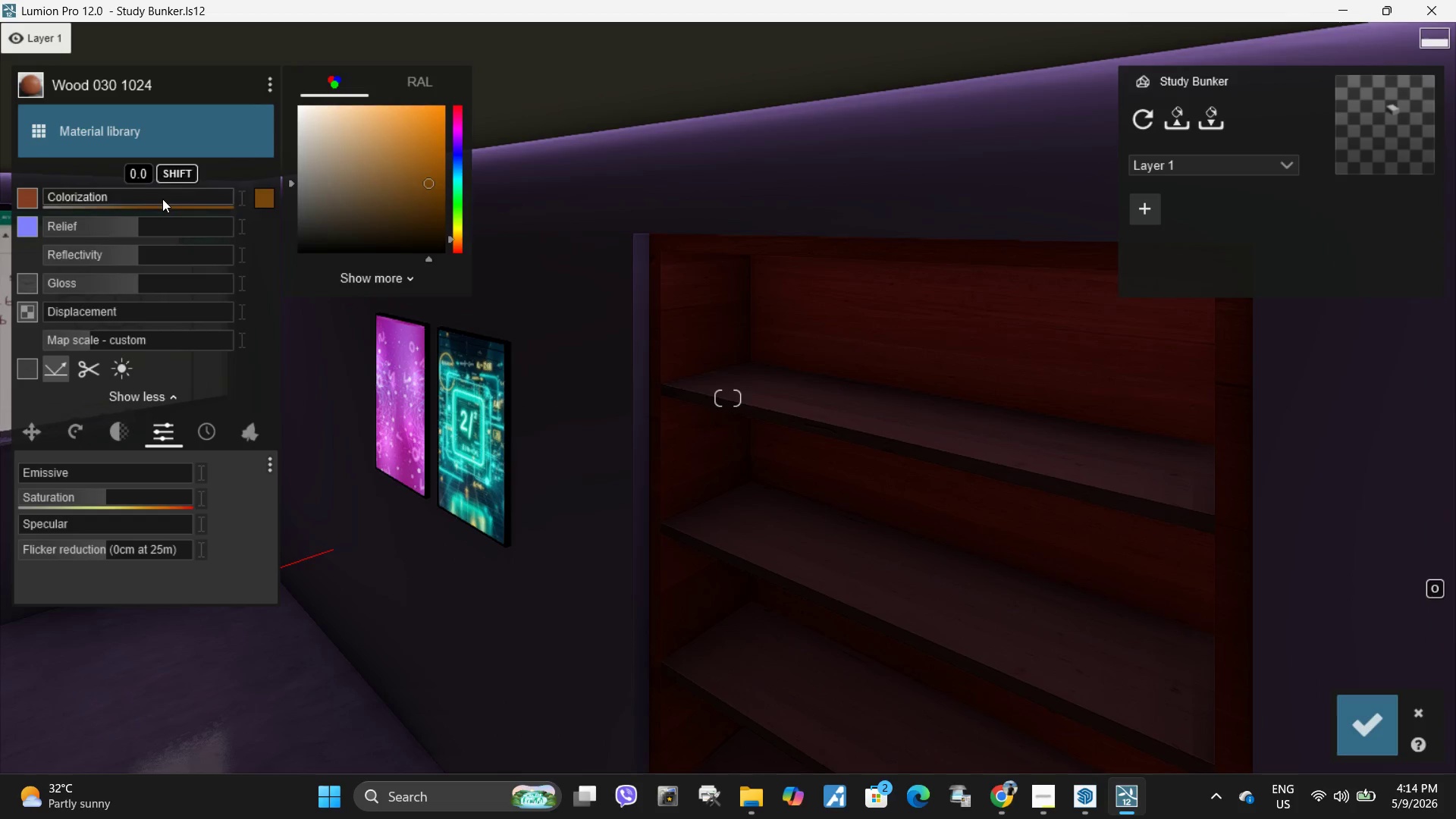 
left_click_drag(start_coordinate=[149, 199], to_coordinate=[241, 199])
 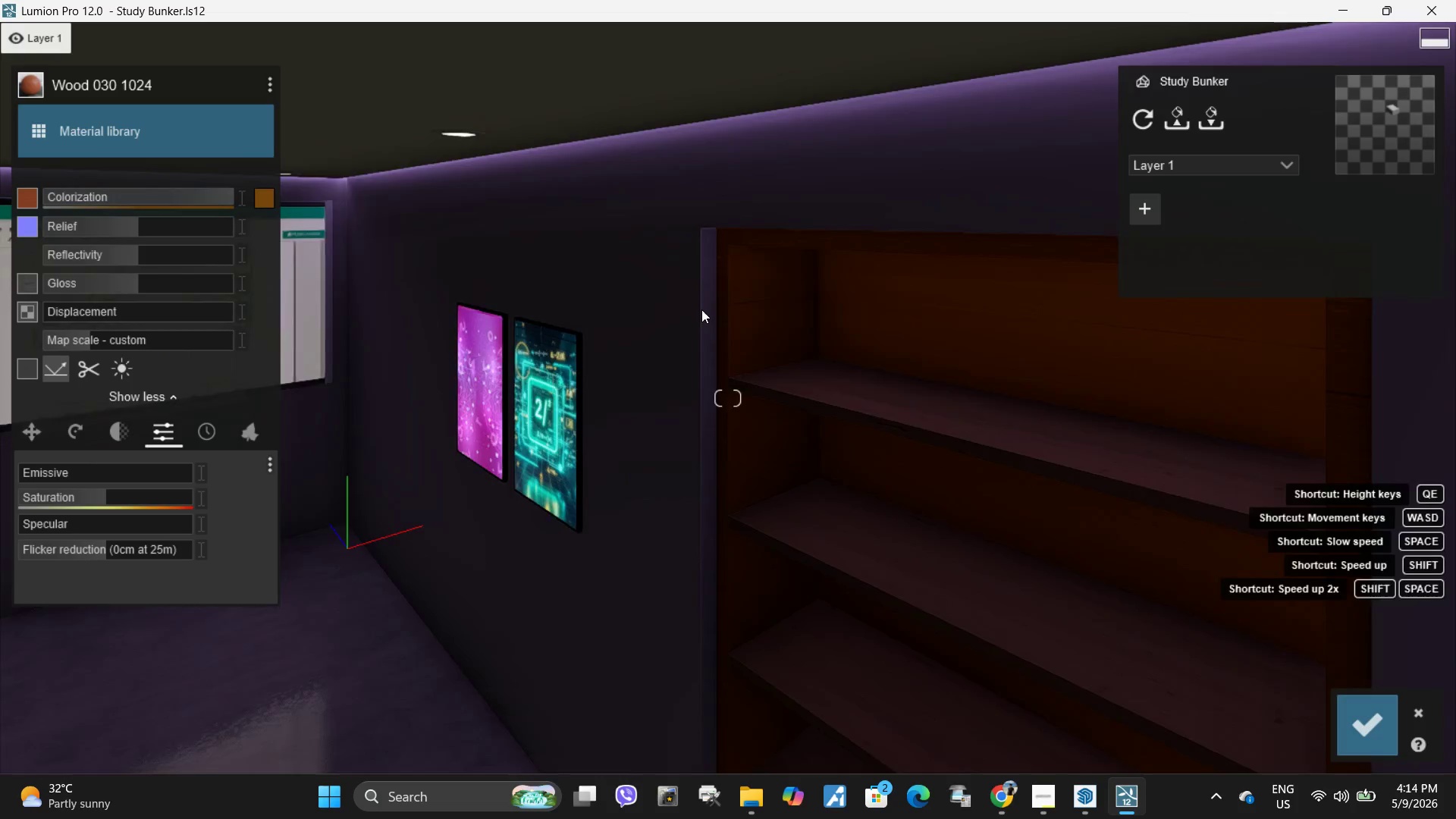 
type(seedq)
 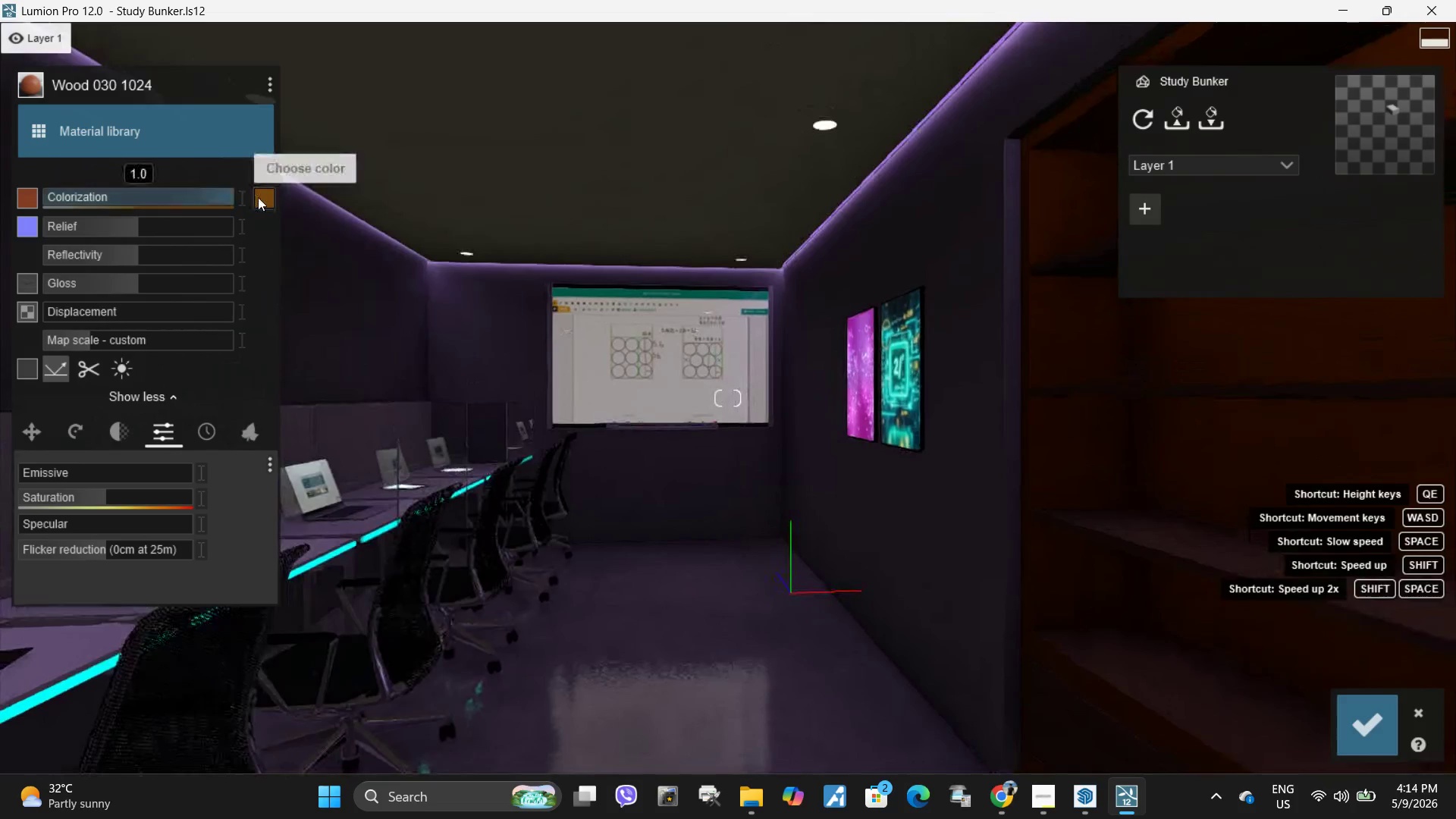 
left_click([272, 202])
 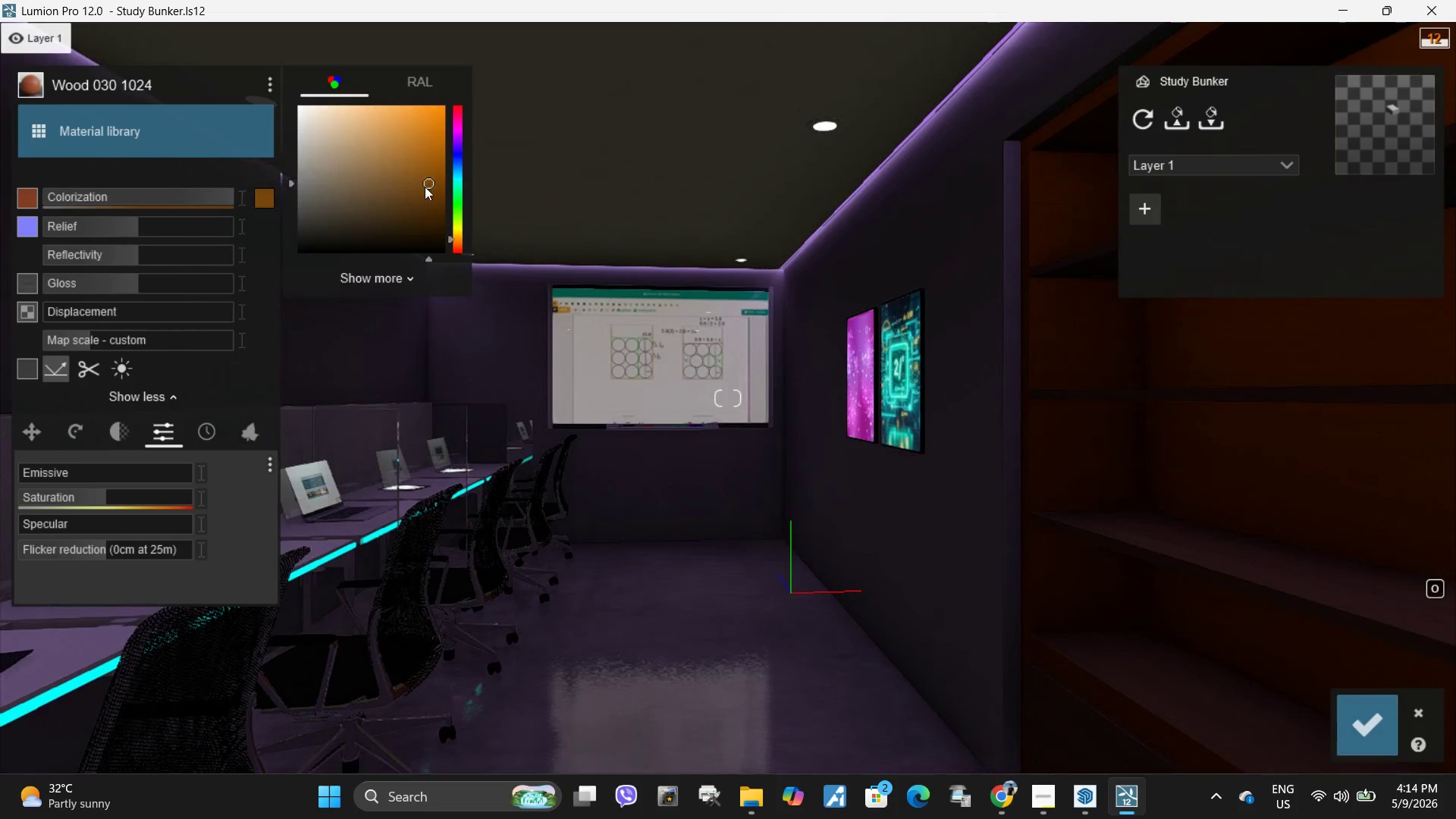 
left_click_drag(start_coordinate=[428, 186], to_coordinate=[364, 218])
 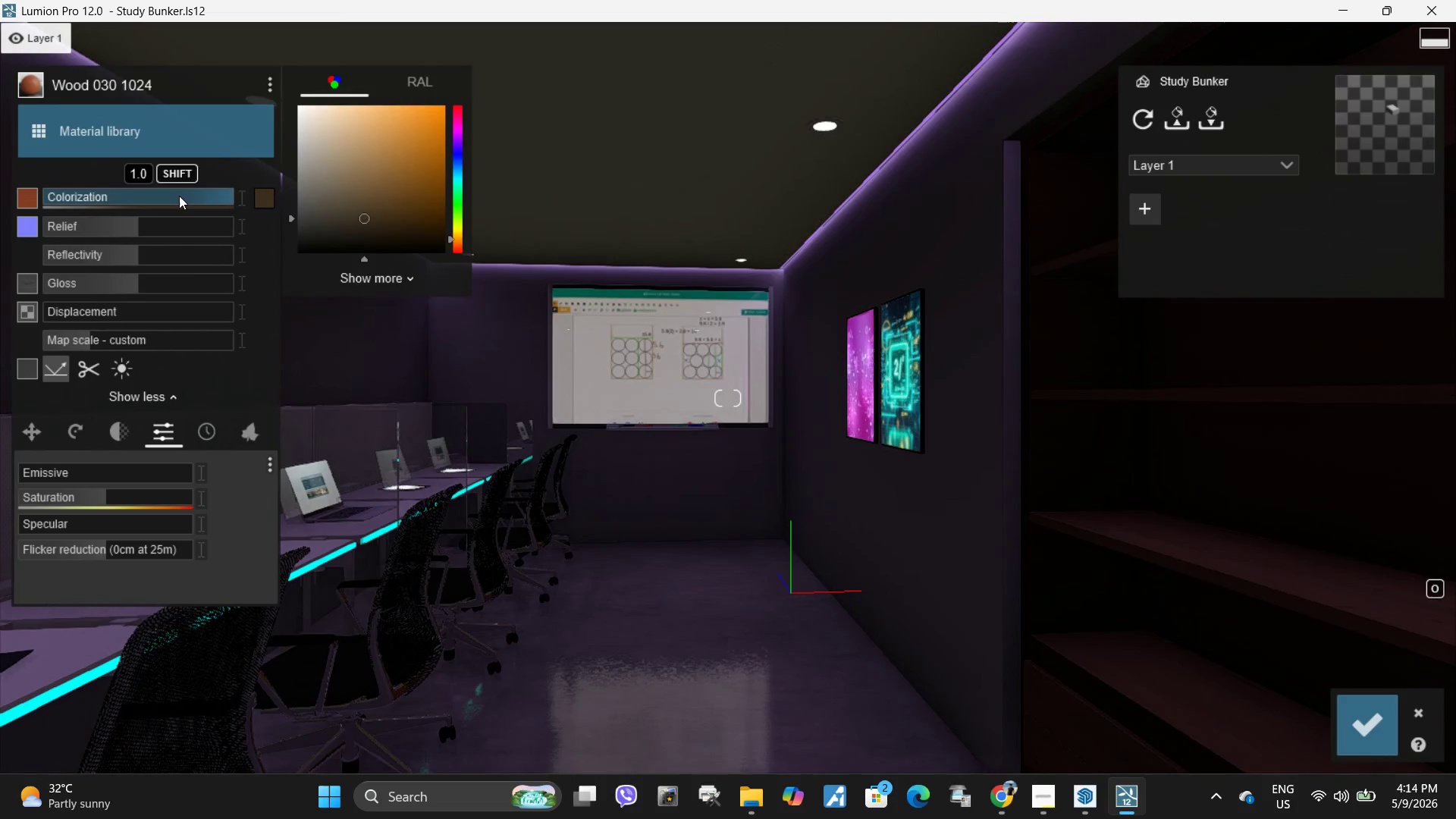 
left_click_drag(start_coordinate=[179, 196], to_coordinate=[86, 190])
 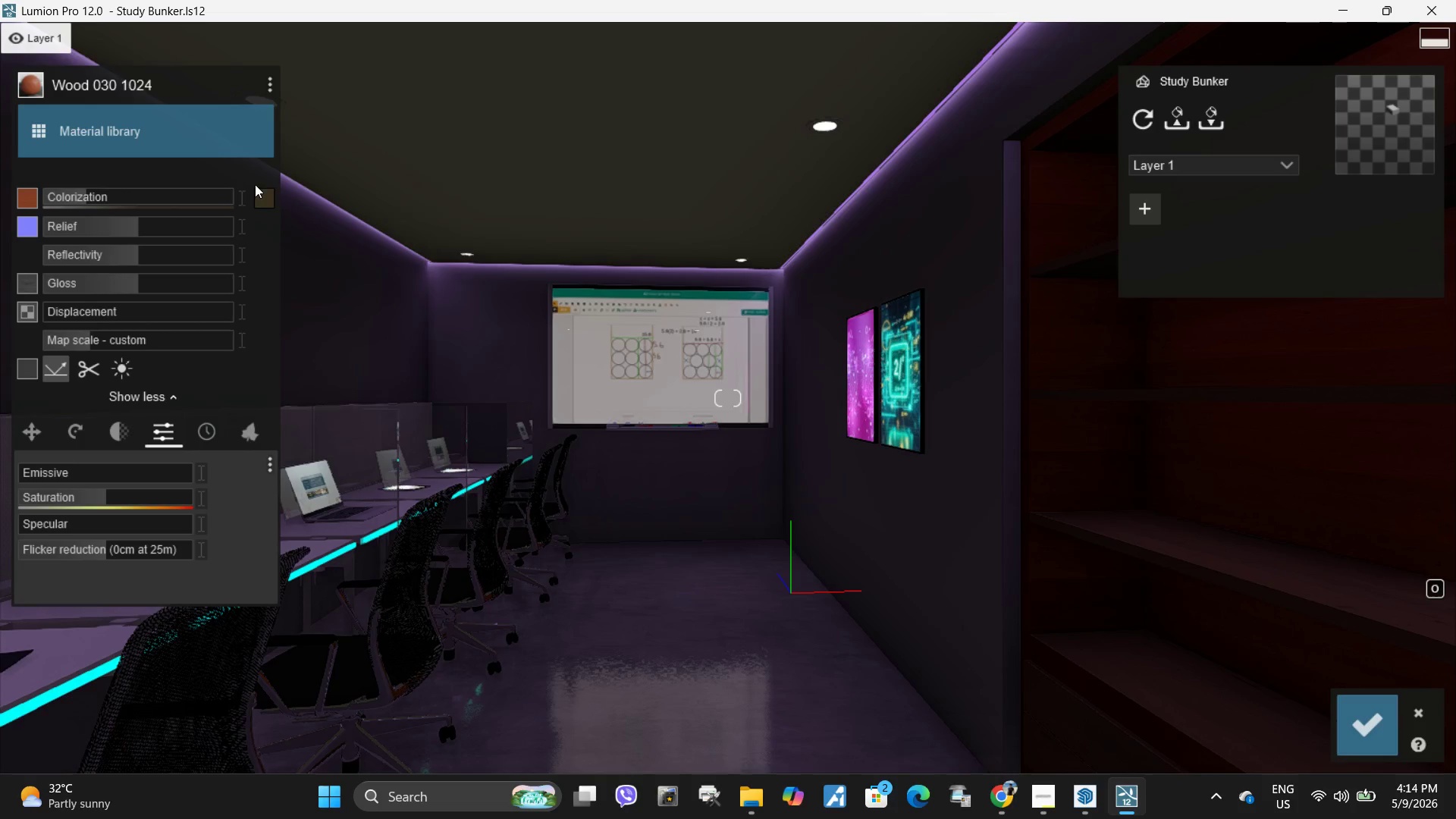 
left_click([262, 197])
 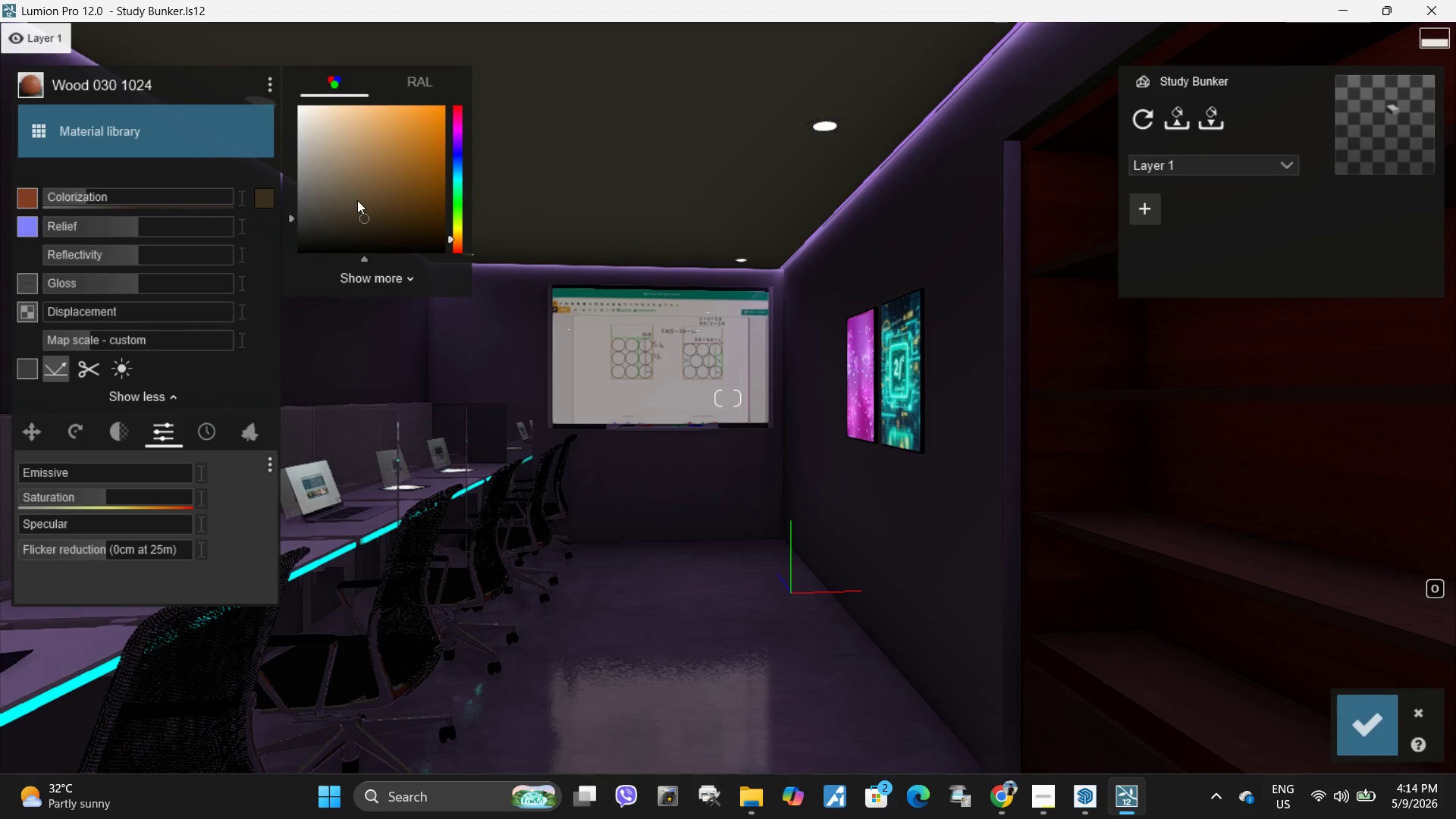 
left_click_drag(start_coordinate=[353, 202], to_coordinate=[271, 240])
 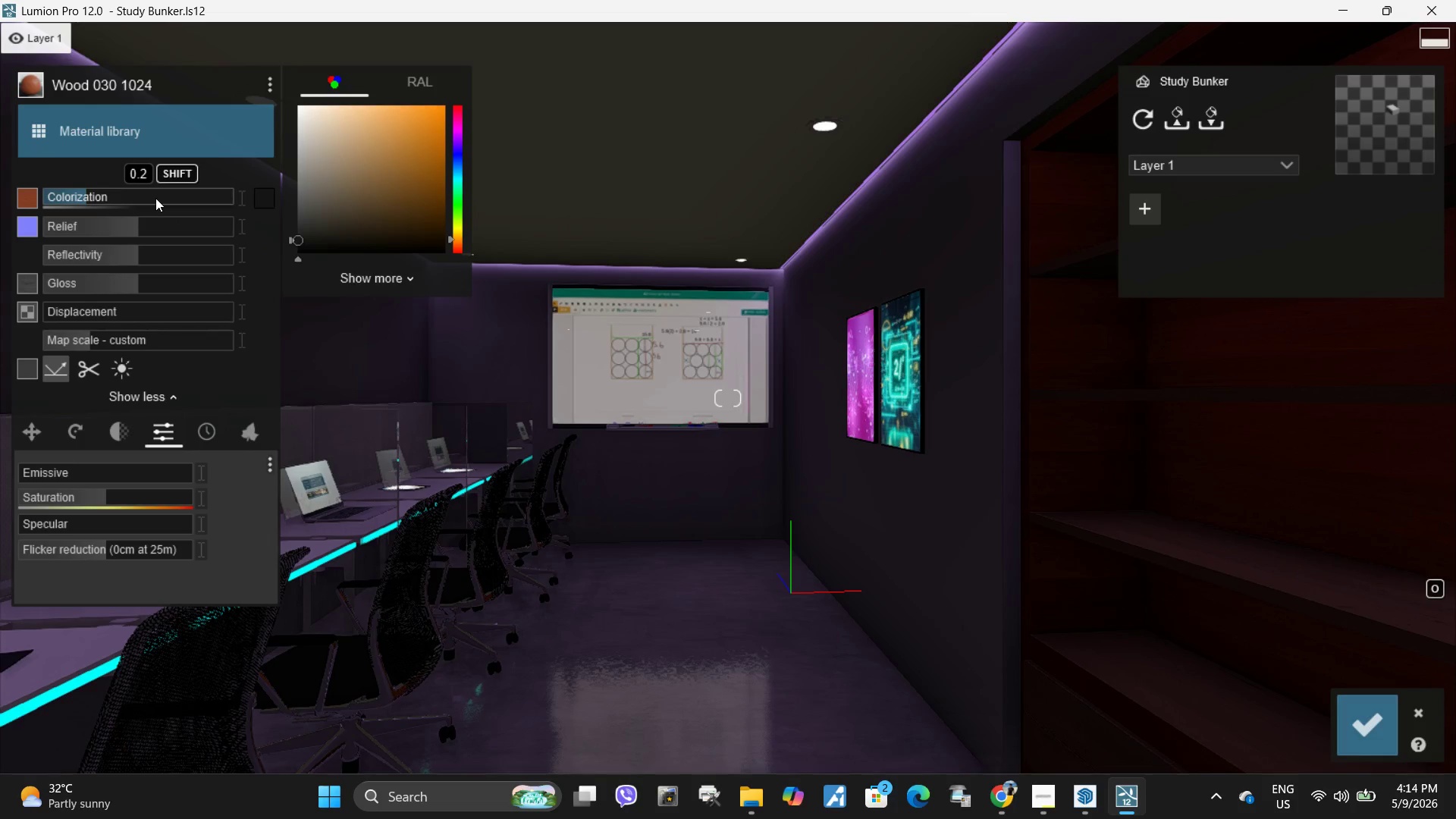 
left_click_drag(start_coordinate=[155, 198], to_coordinate=[42, 182])
 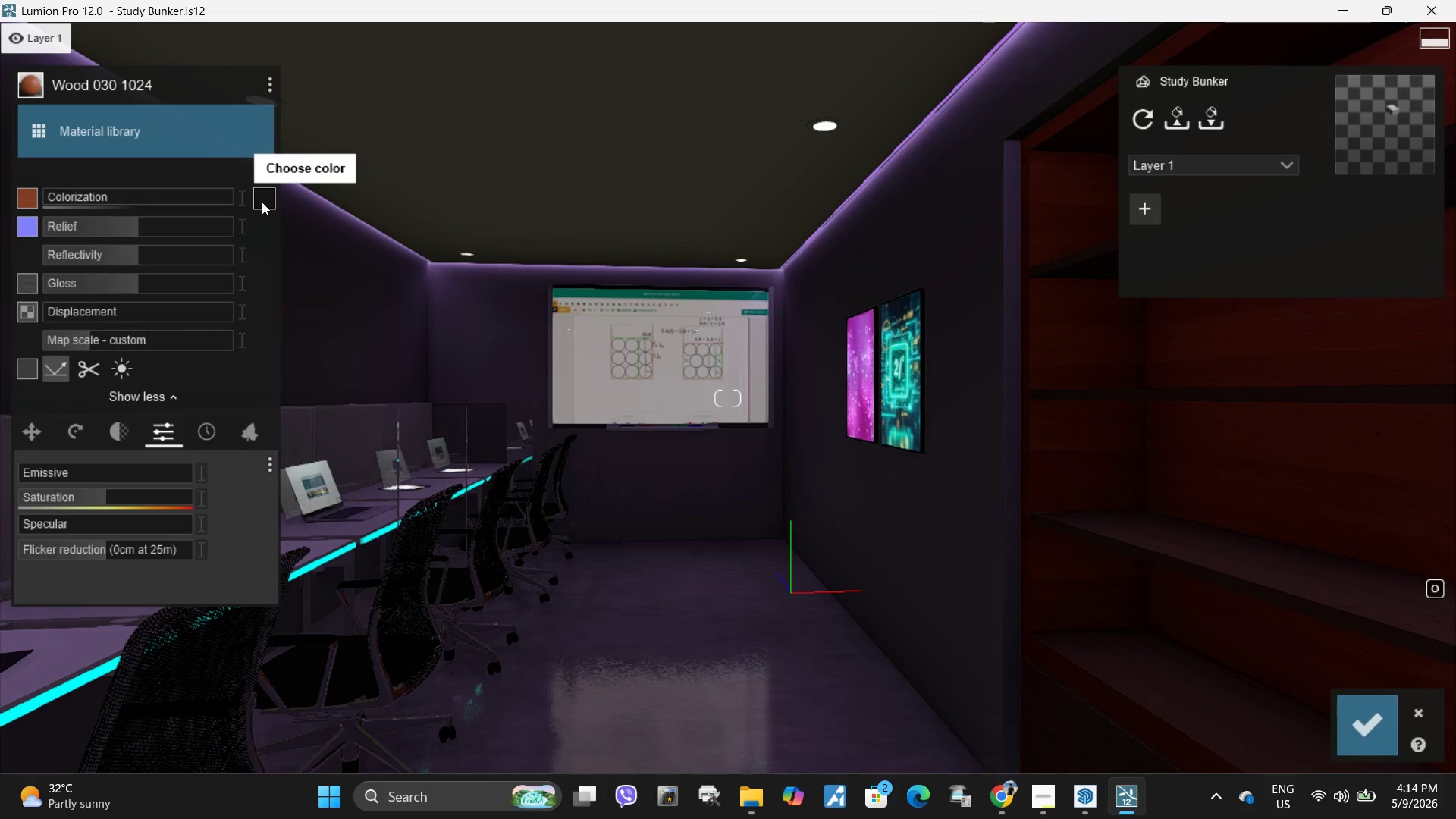 
left_click([262, 202])
 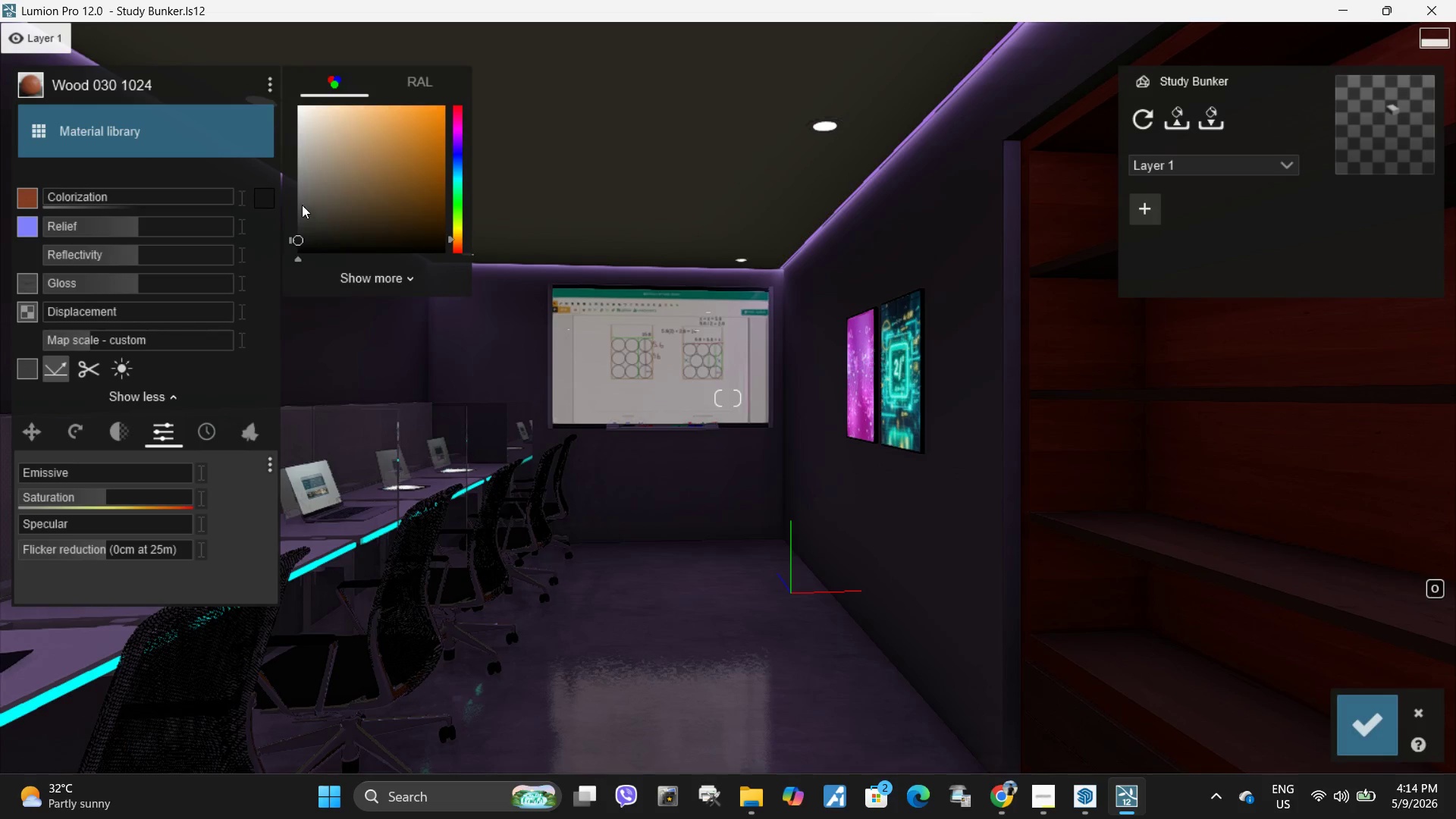 
left_click_drag(start_coordinate=[309, 206], to_coordinate=[286, 175])
 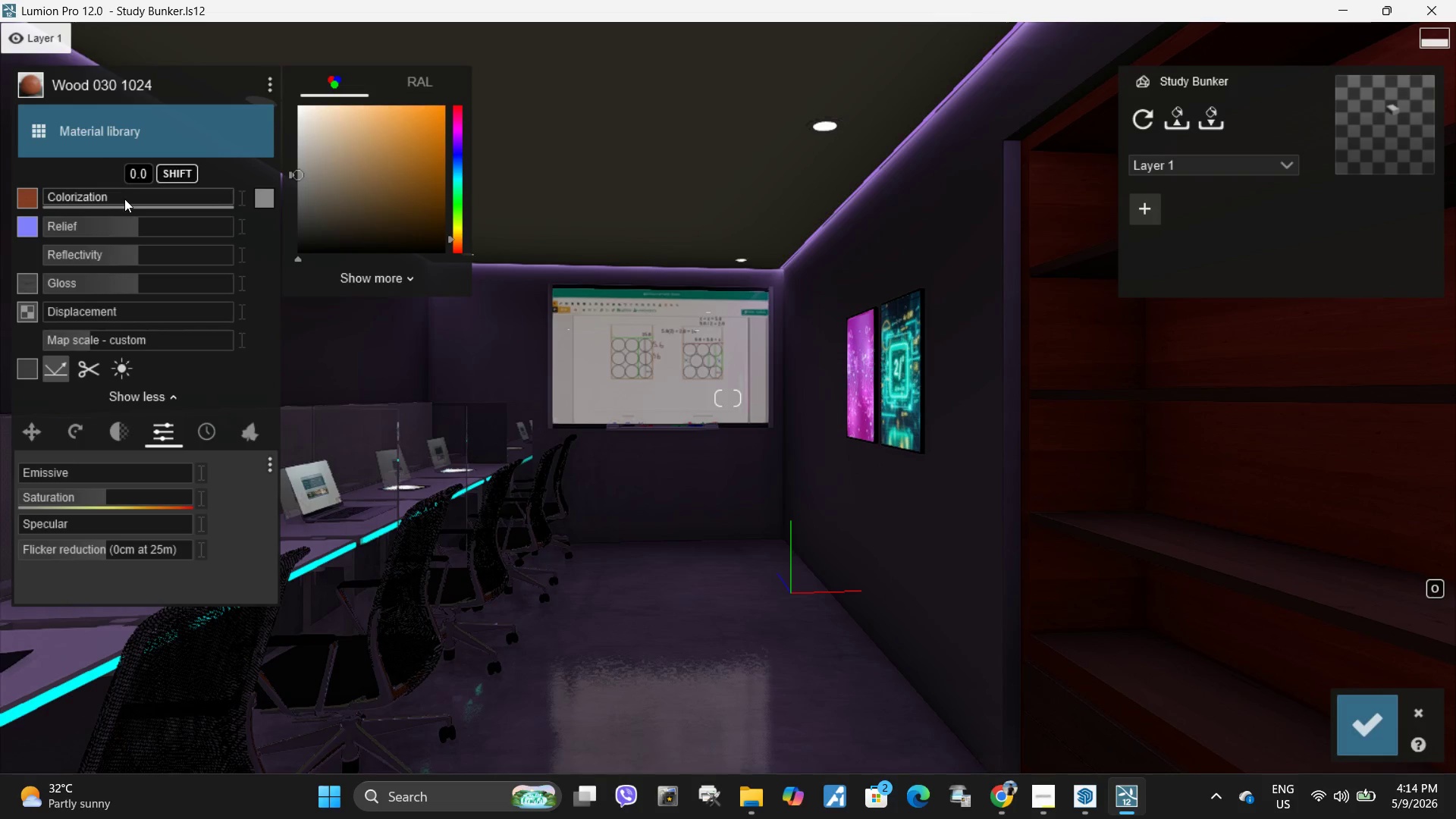 
left_click_drag(start_coordinate=[123, 199], to_coordinate=[366, 199])
 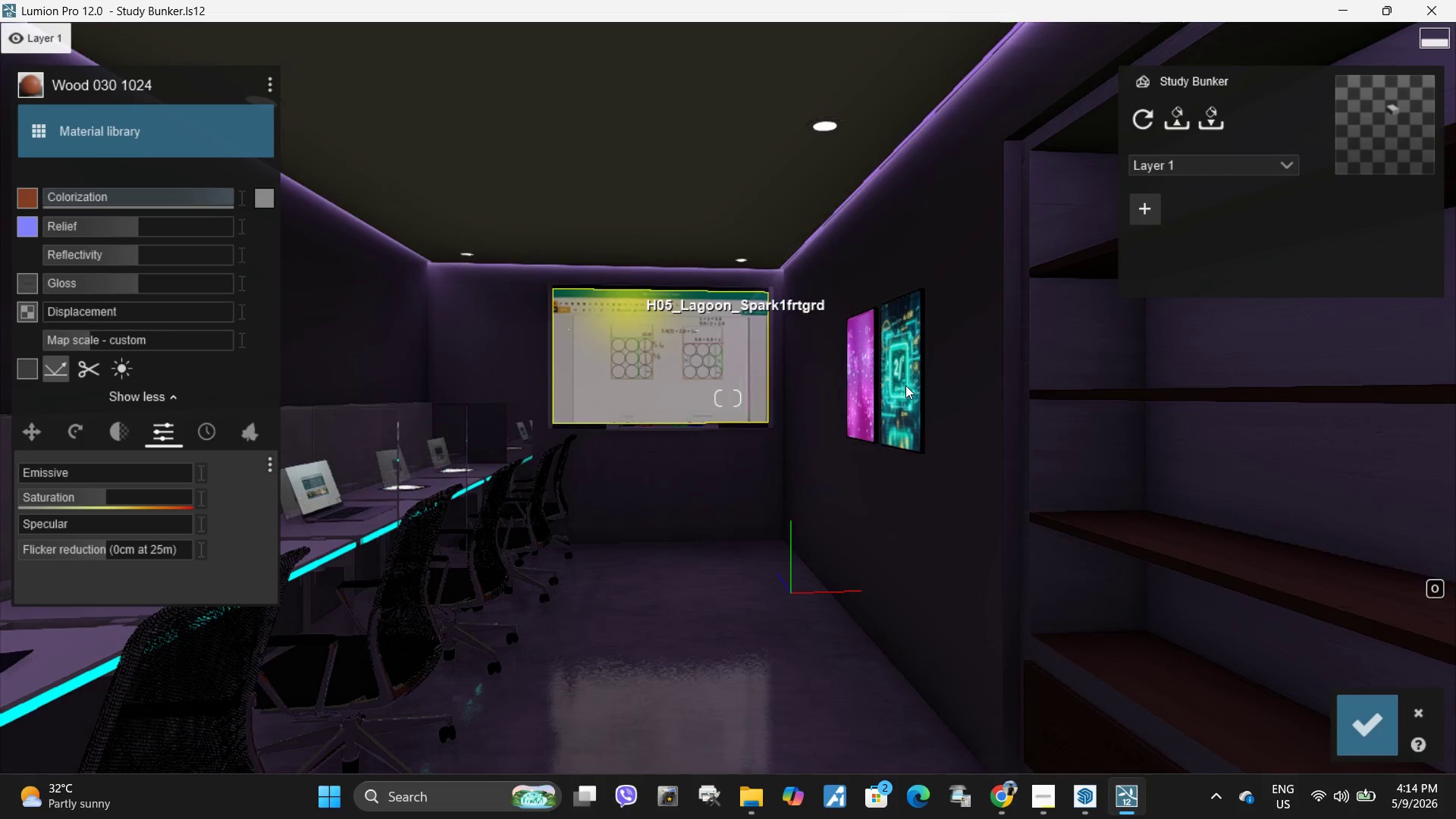 
type(sddewwq)
 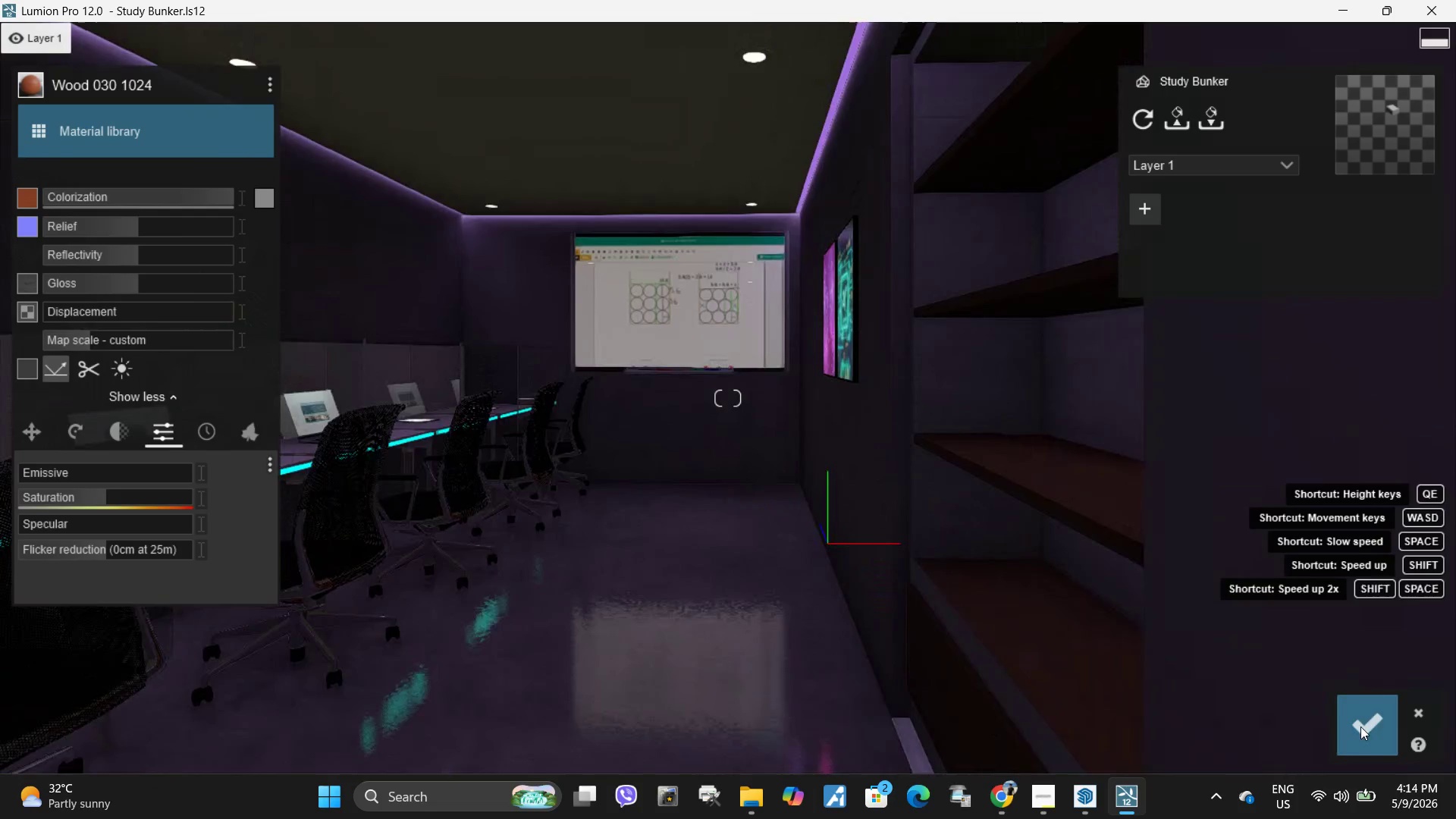 
left_click([1368, 745])
 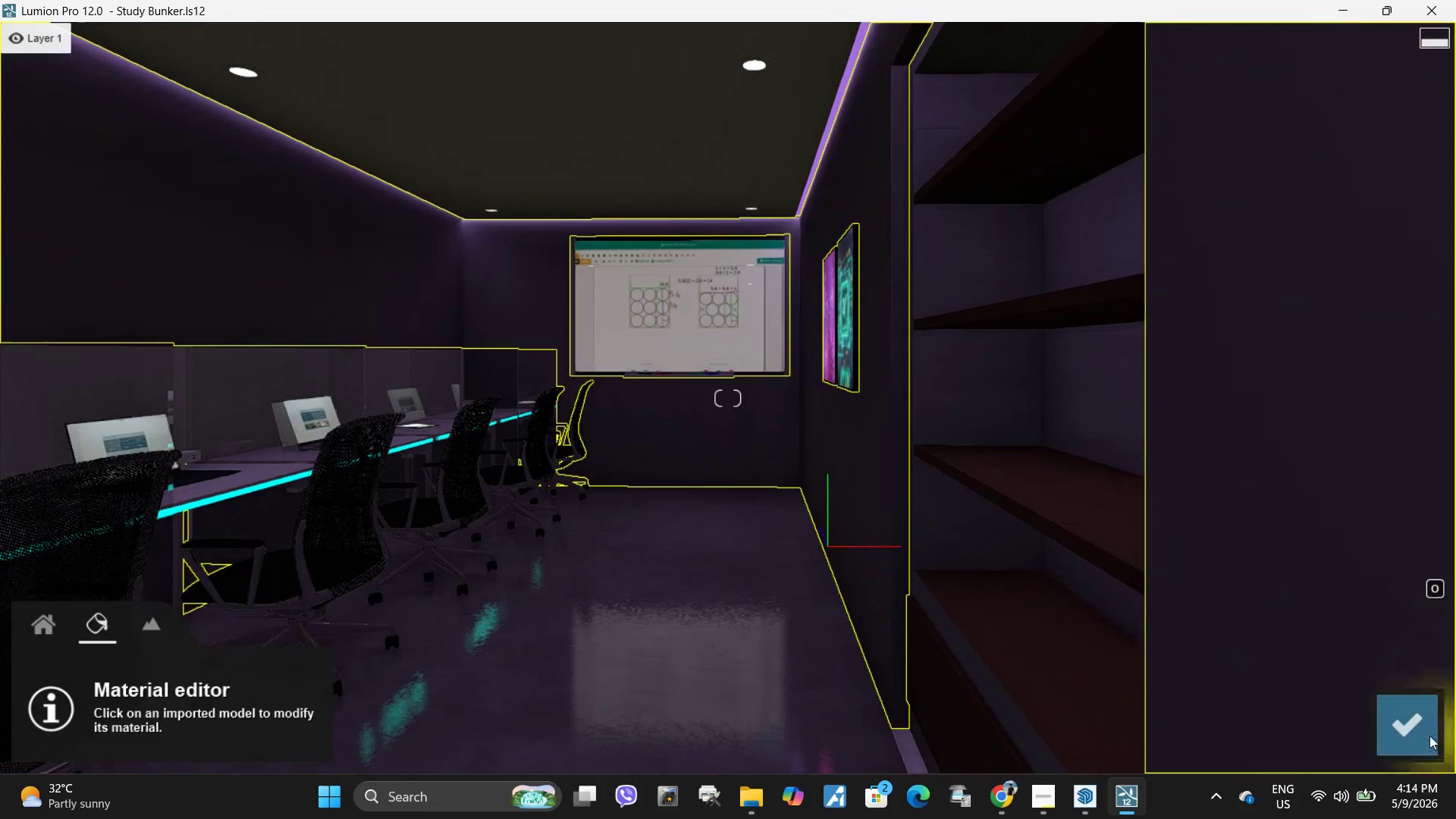 
left_click([1407, 731])
 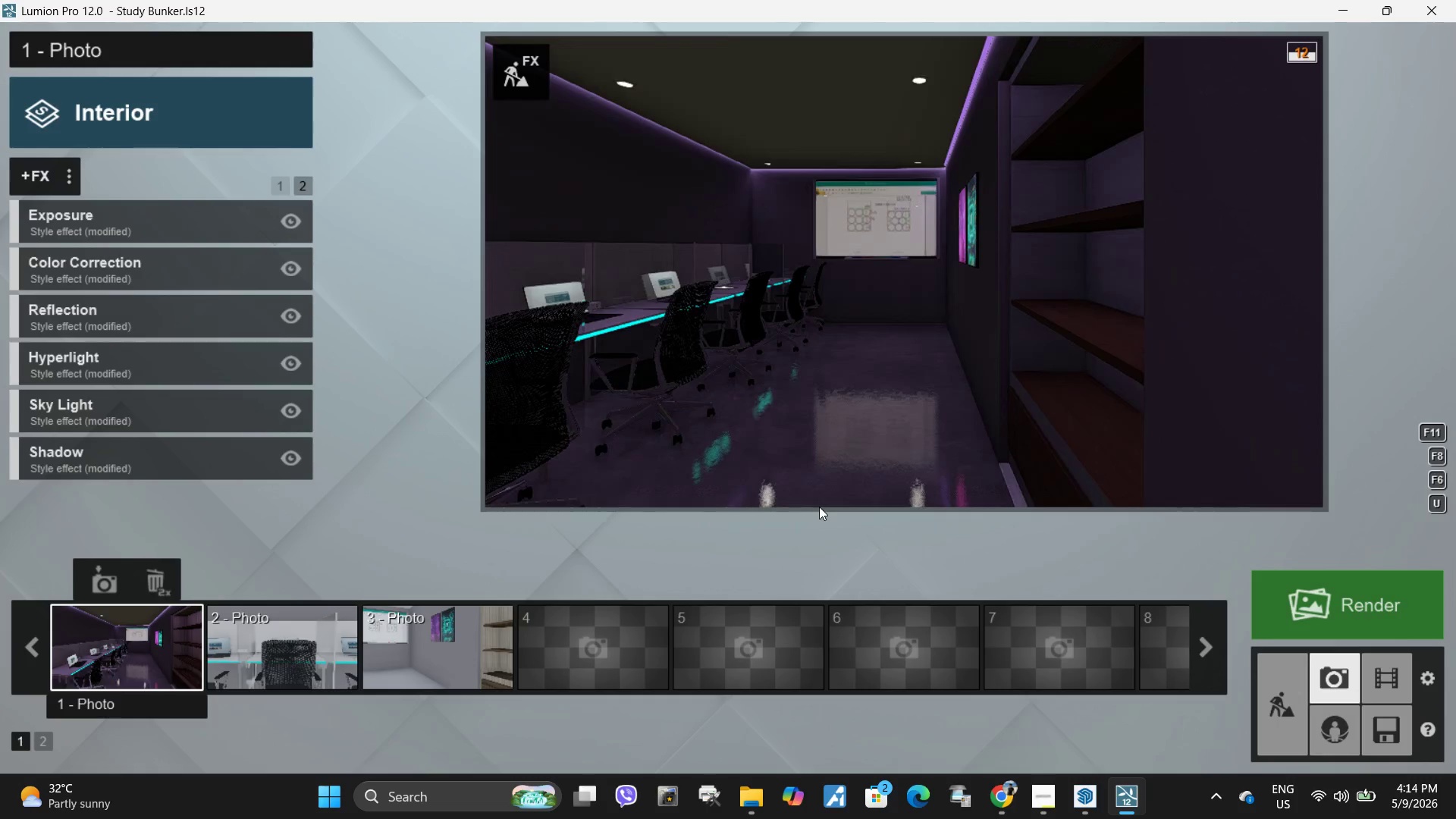 
left_click([152, 643])
 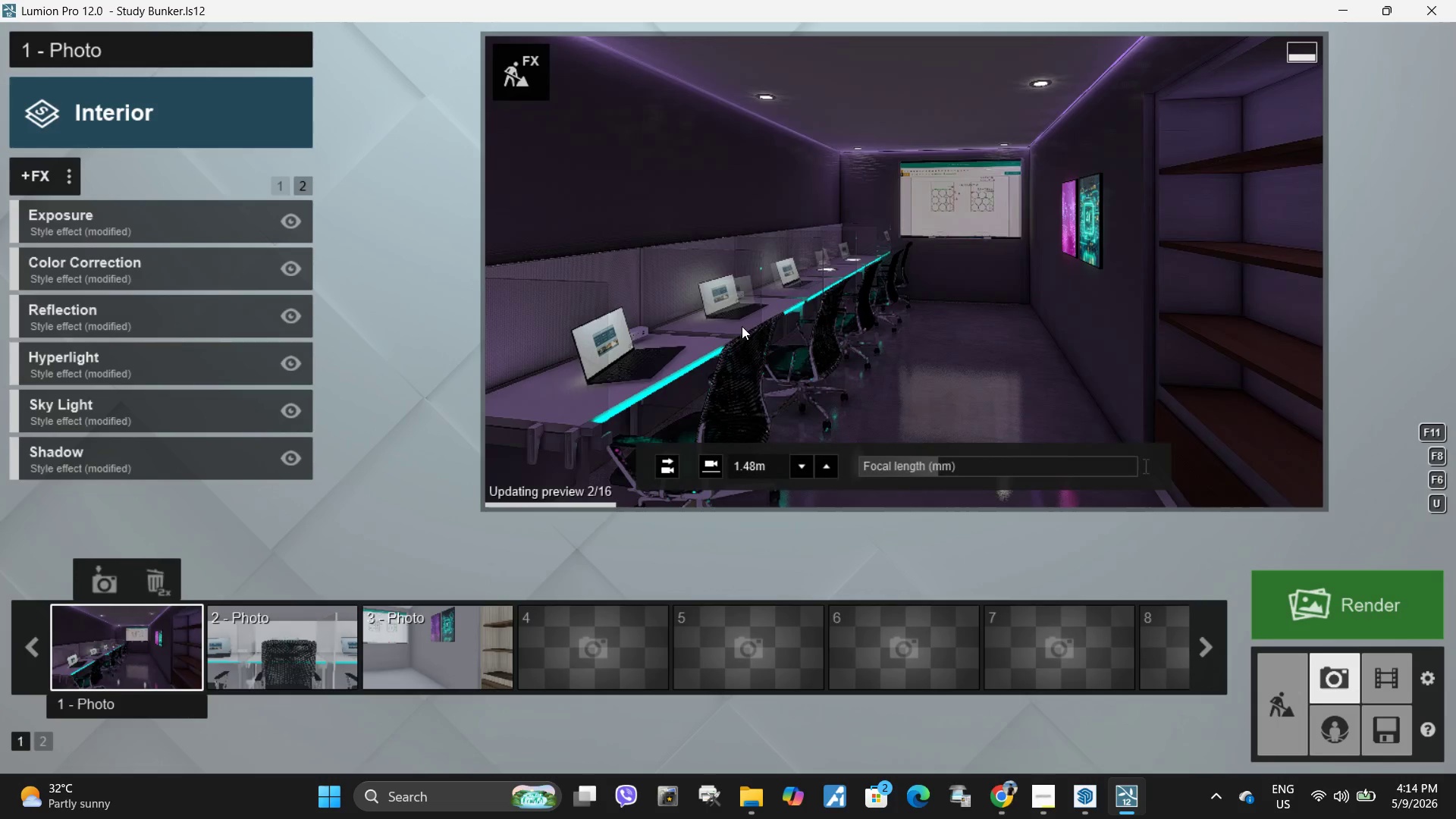 
double_click([742, 326])
 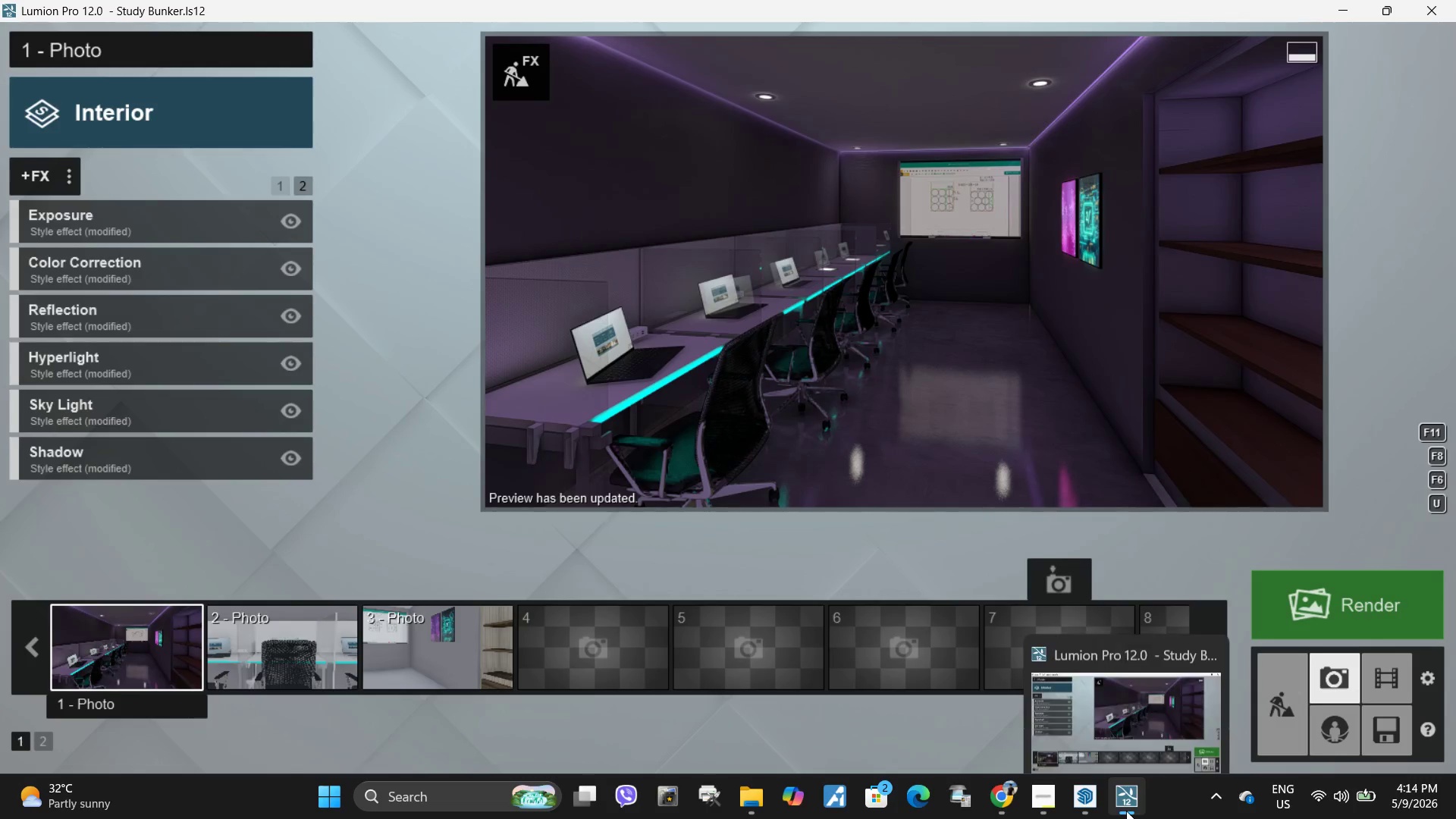 
left_click([1404, 730])
 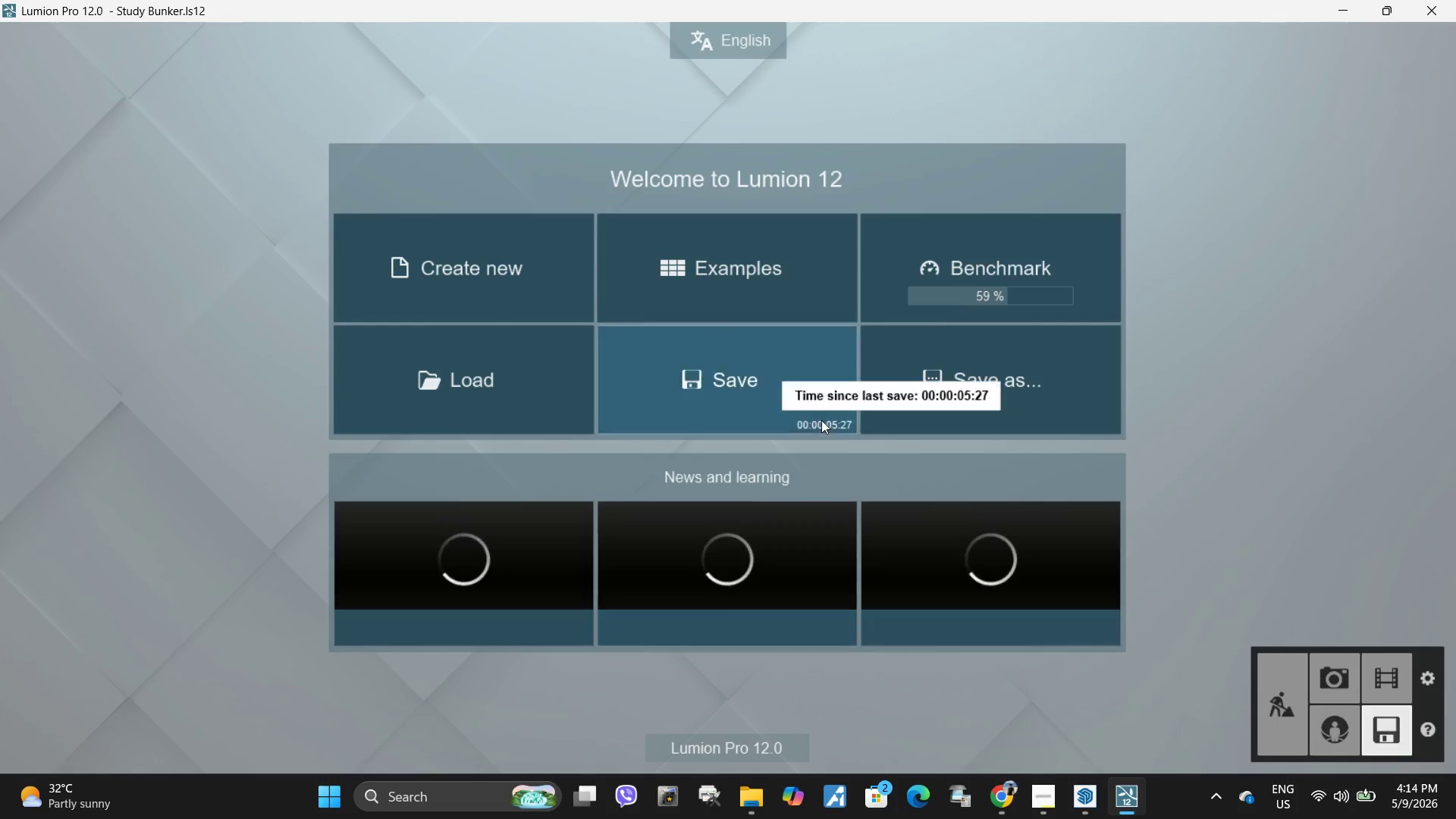 
left_click([821, 420])
 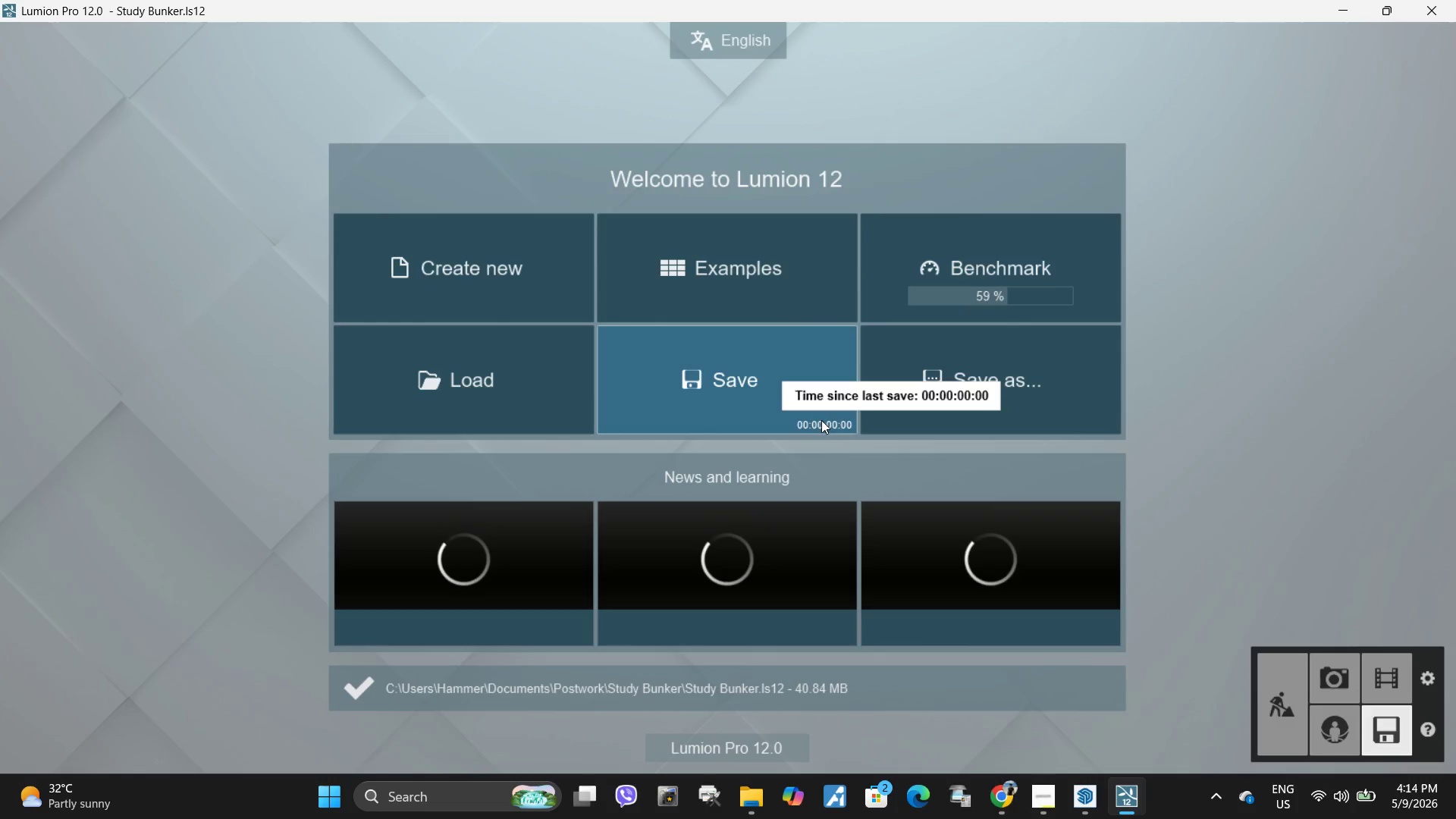 
left_click([1328, 667])
 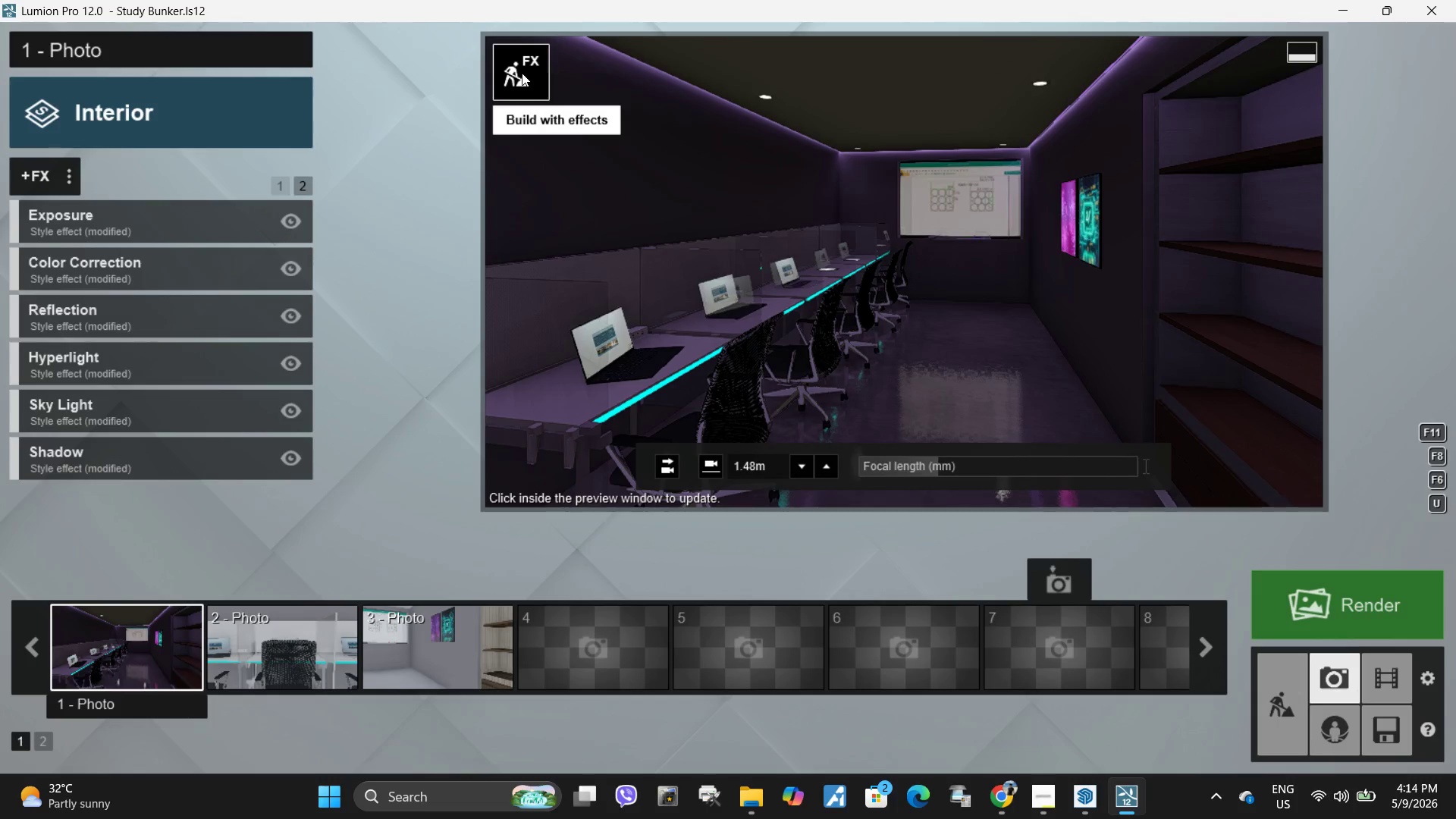 
wait(6.03)
 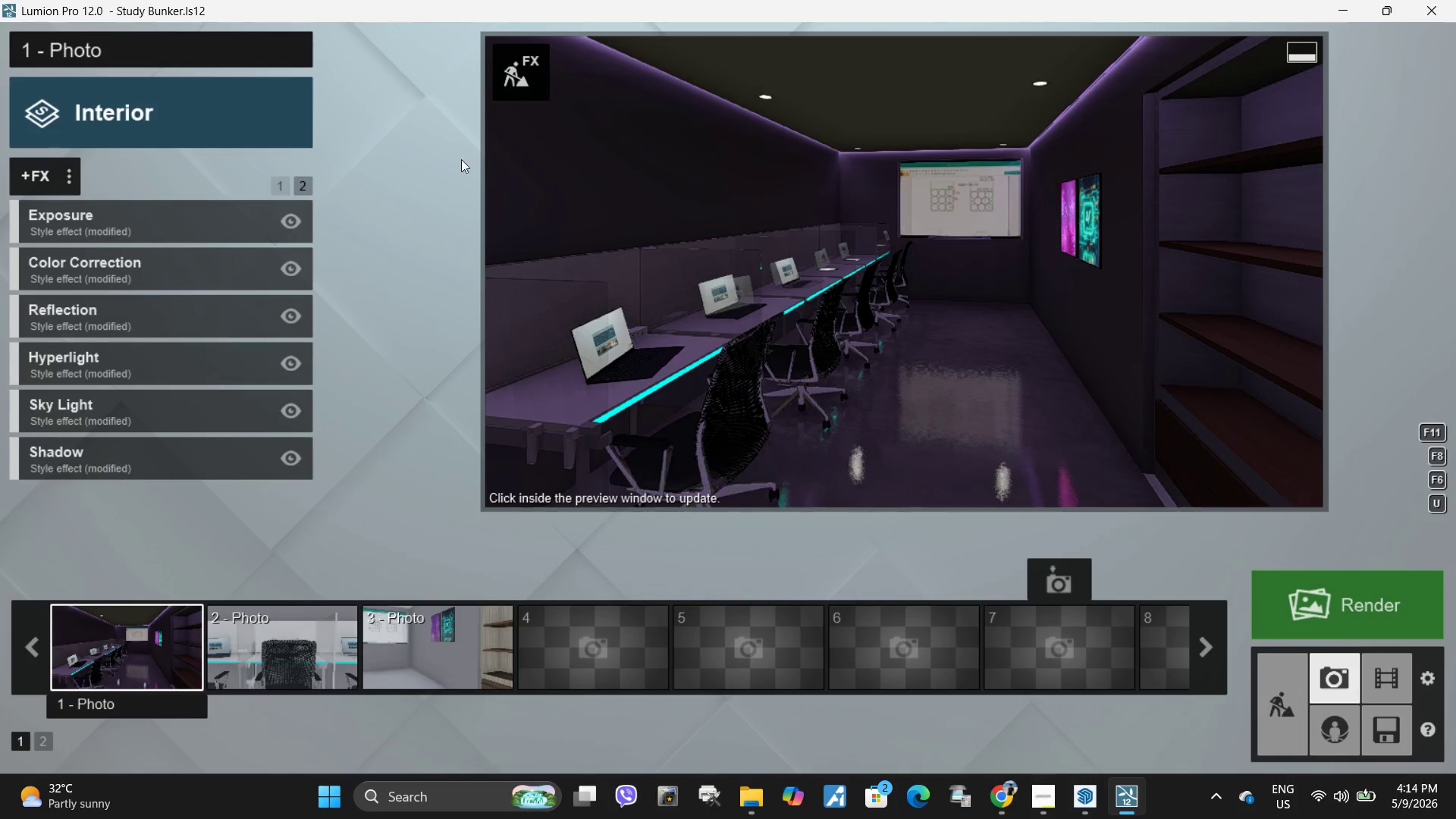 
left_click([506, 59])
 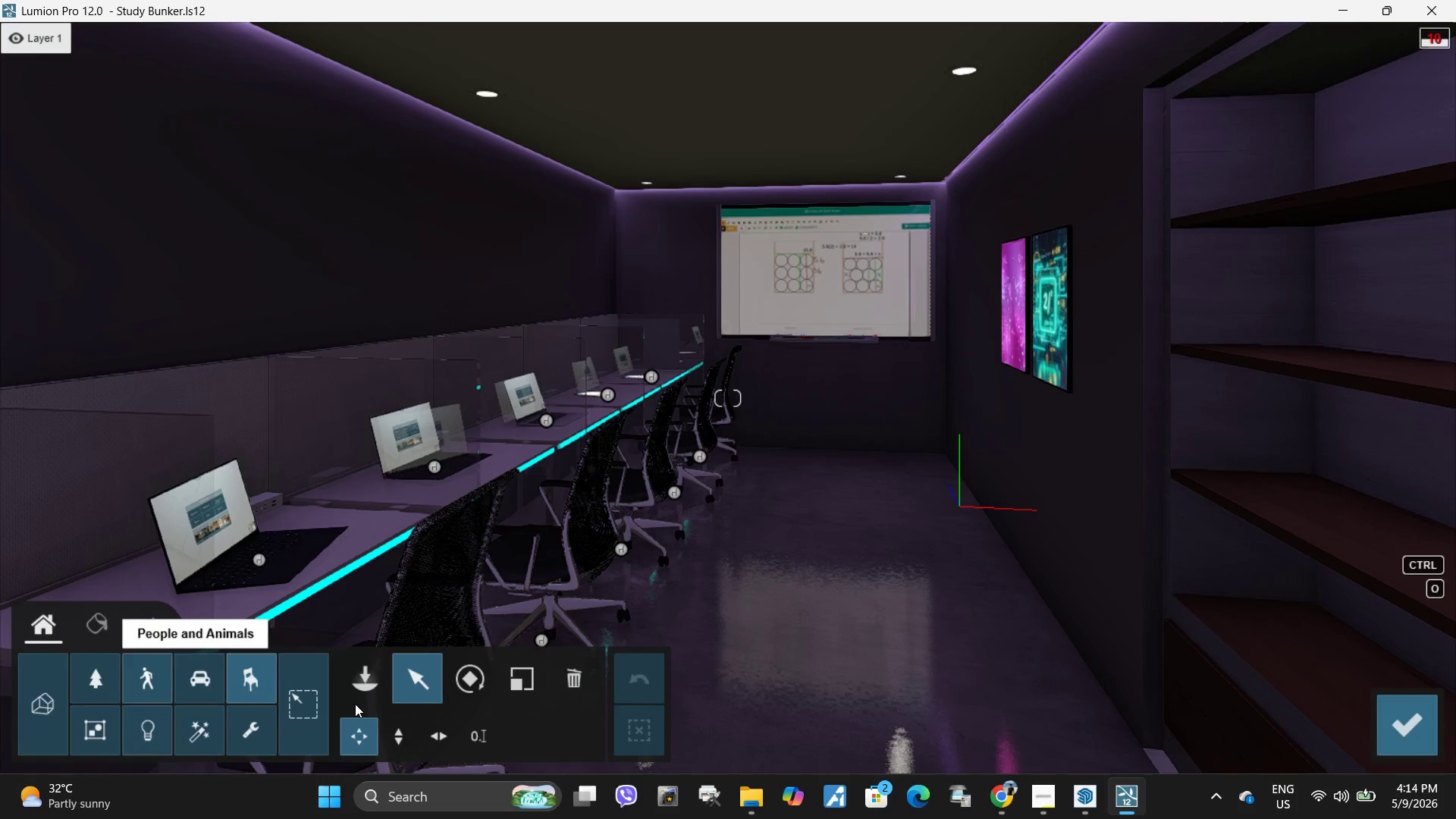 
left_click([362, 682])
 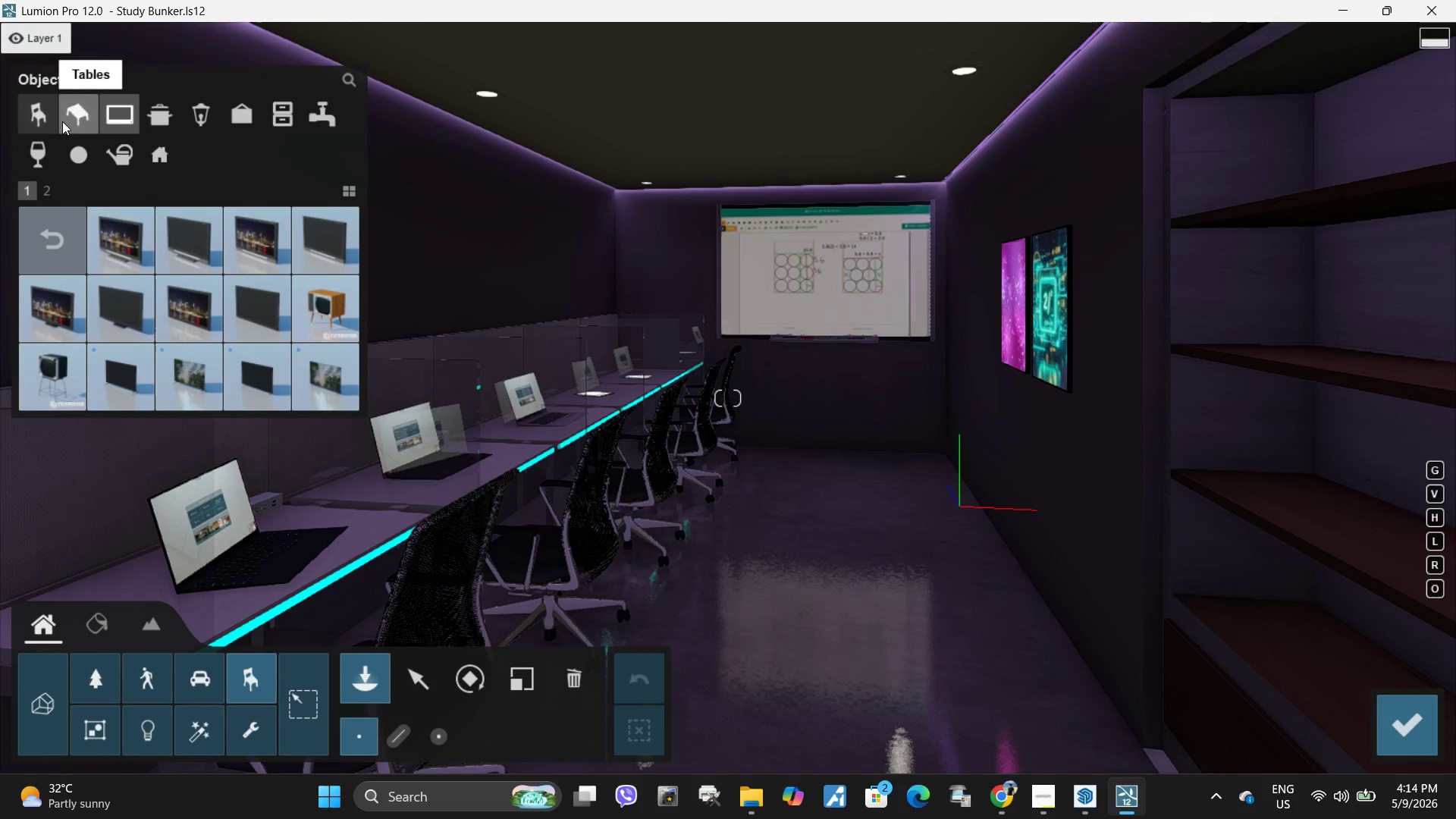 
left_click([64, 120])
 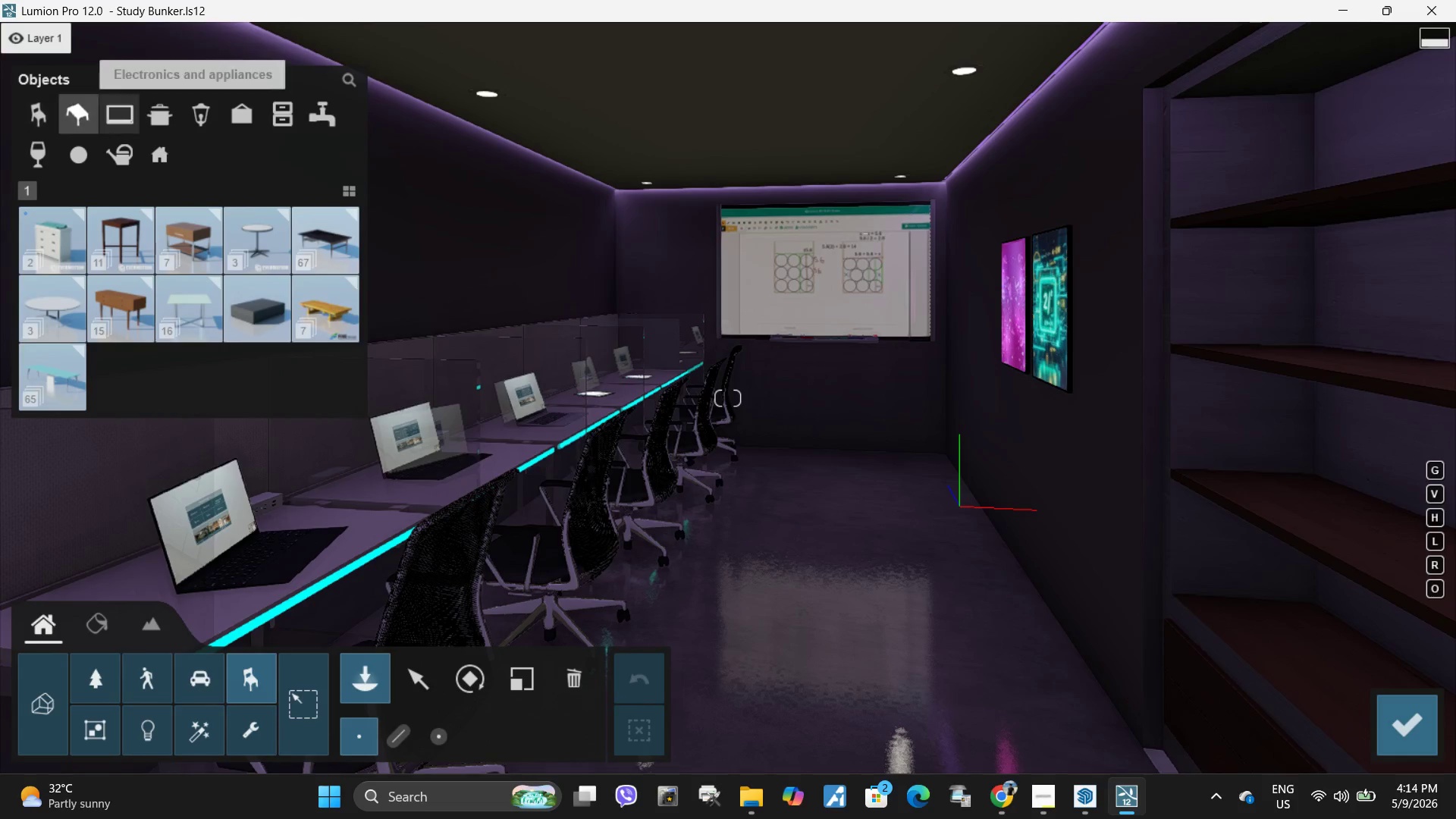 
type(wwwwwwwqaa)
 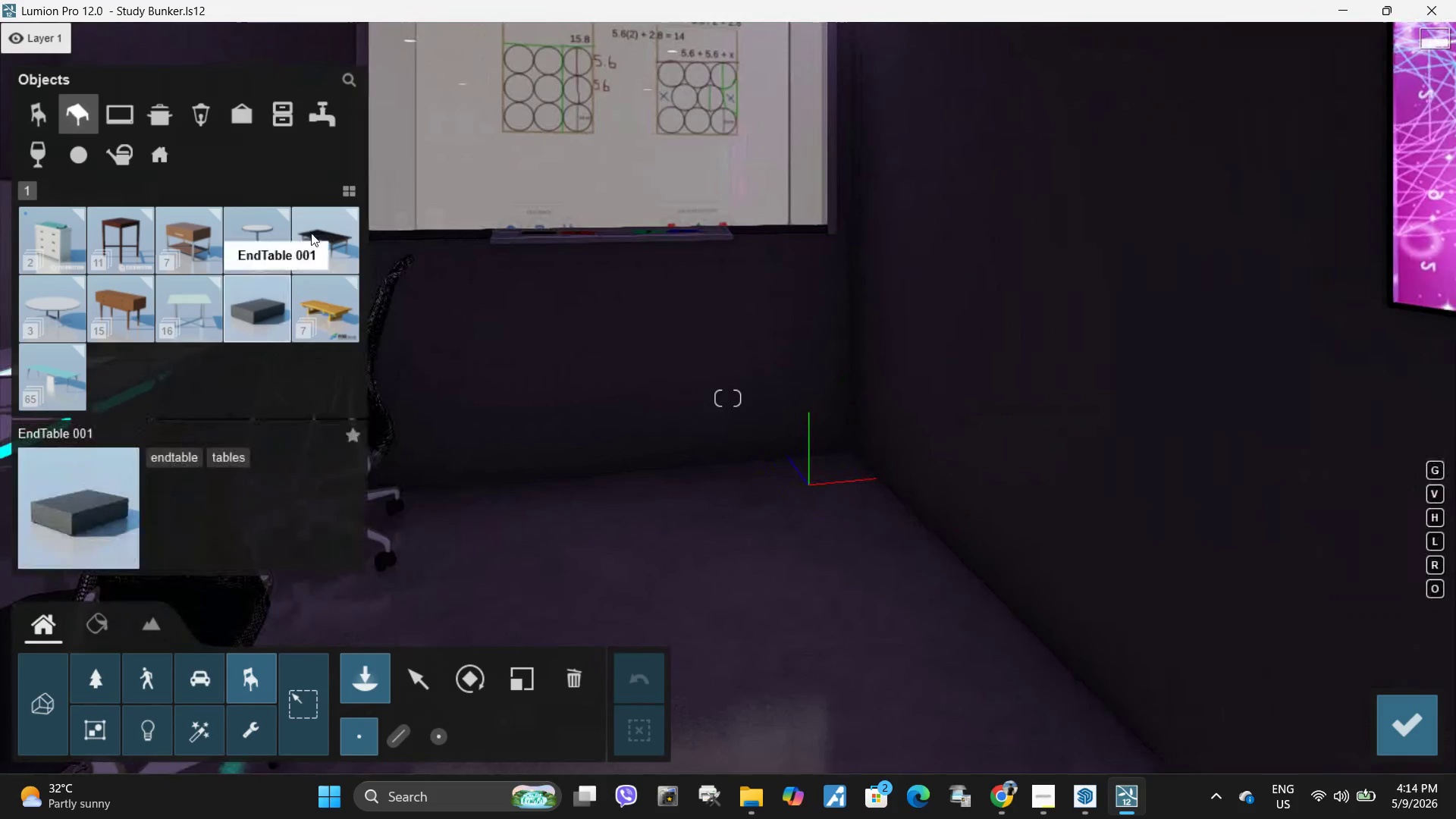 
left_click([323, 236])
 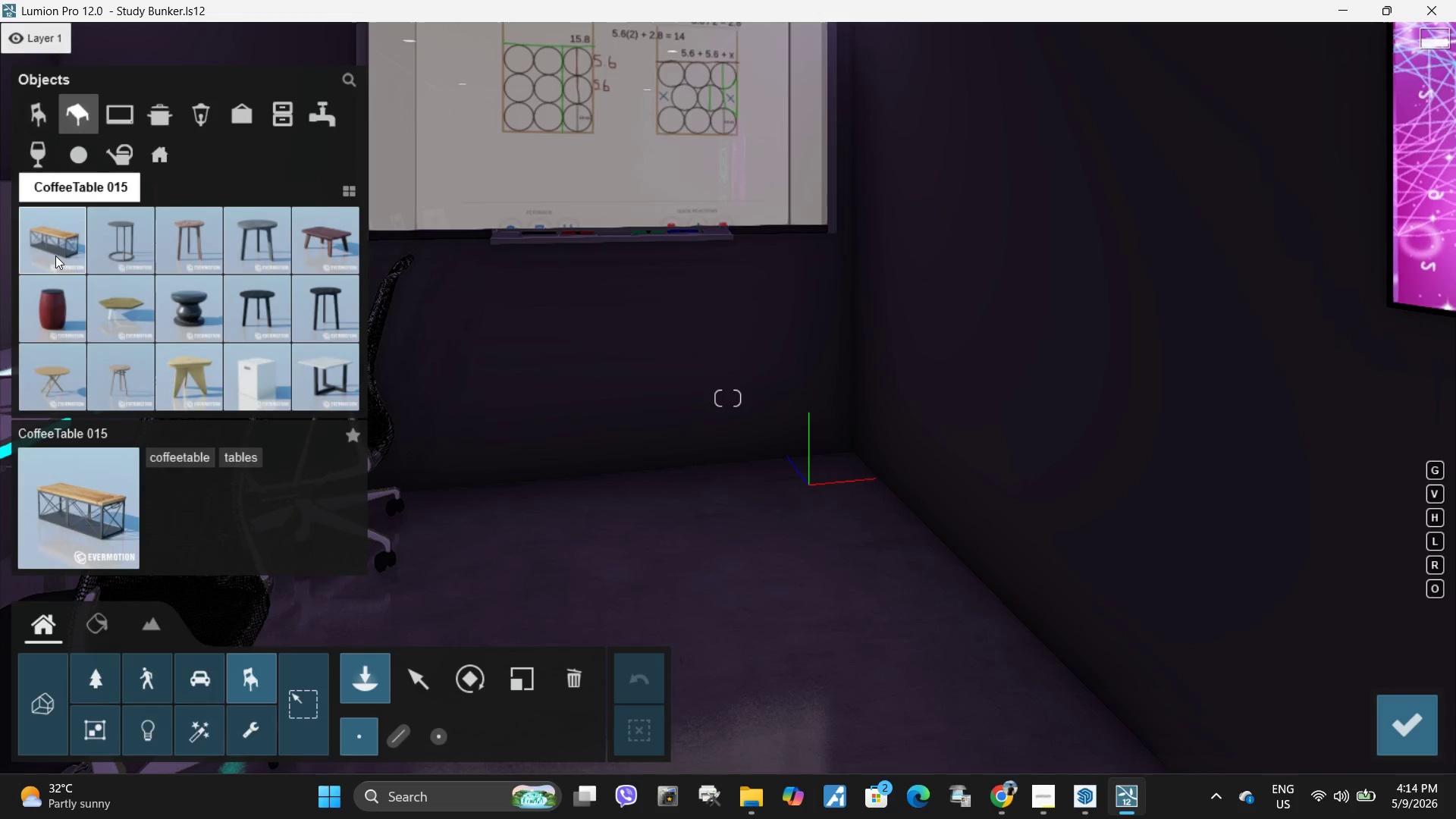 
left_click([64, 189])
 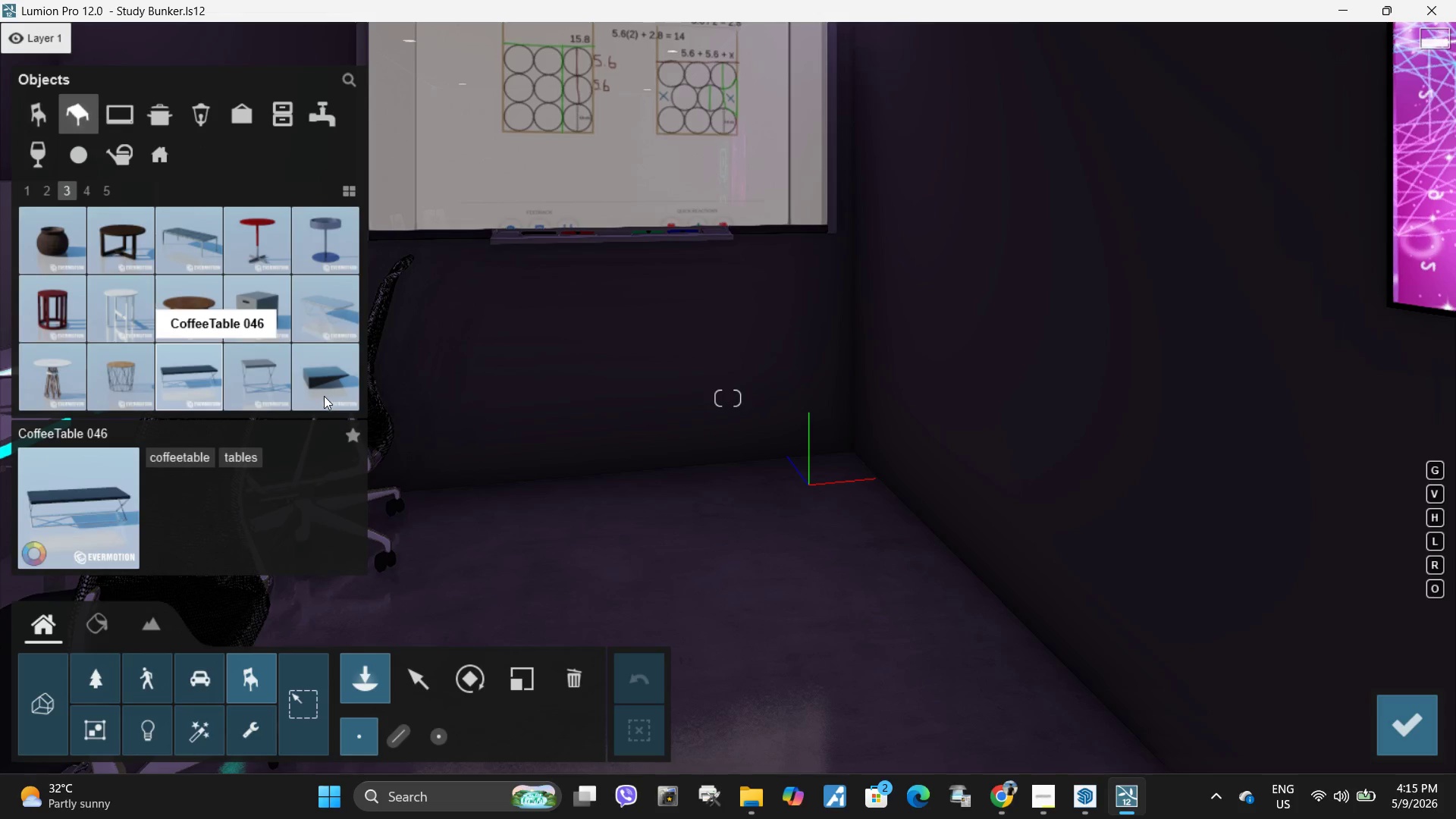 
left_click([86, 194])
 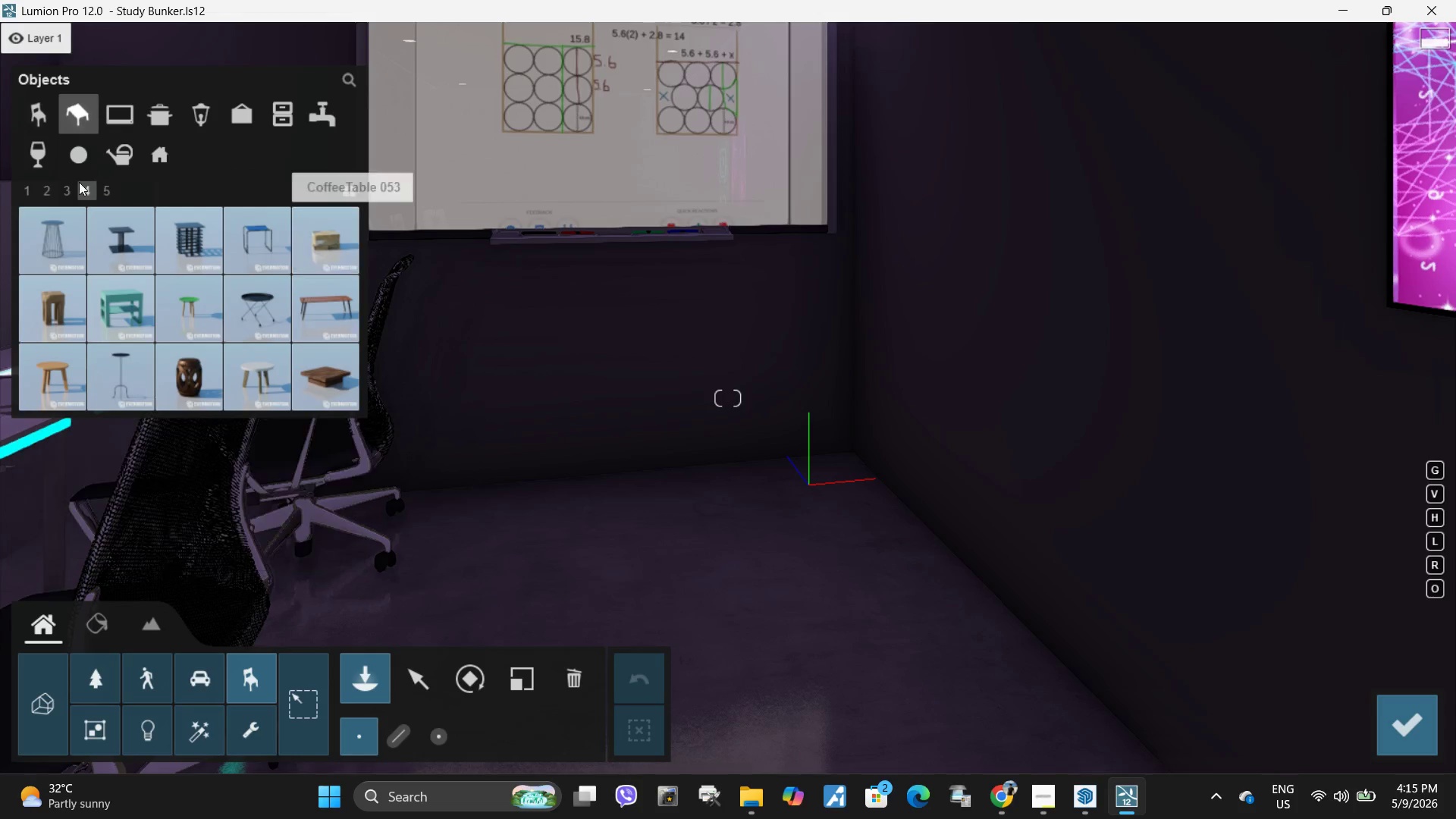 
left_click([105, 191])
 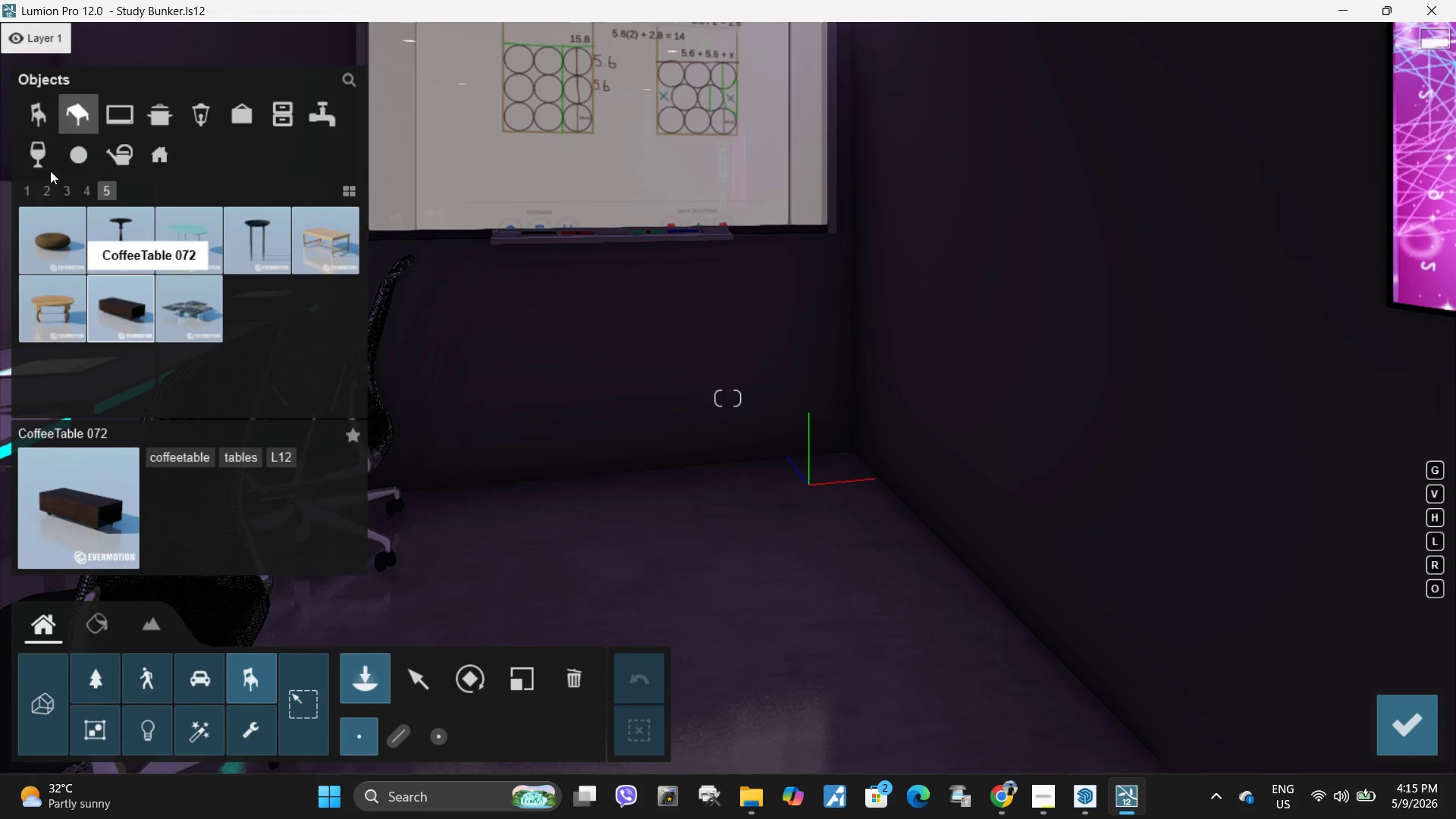 
left_click([27, 188])
 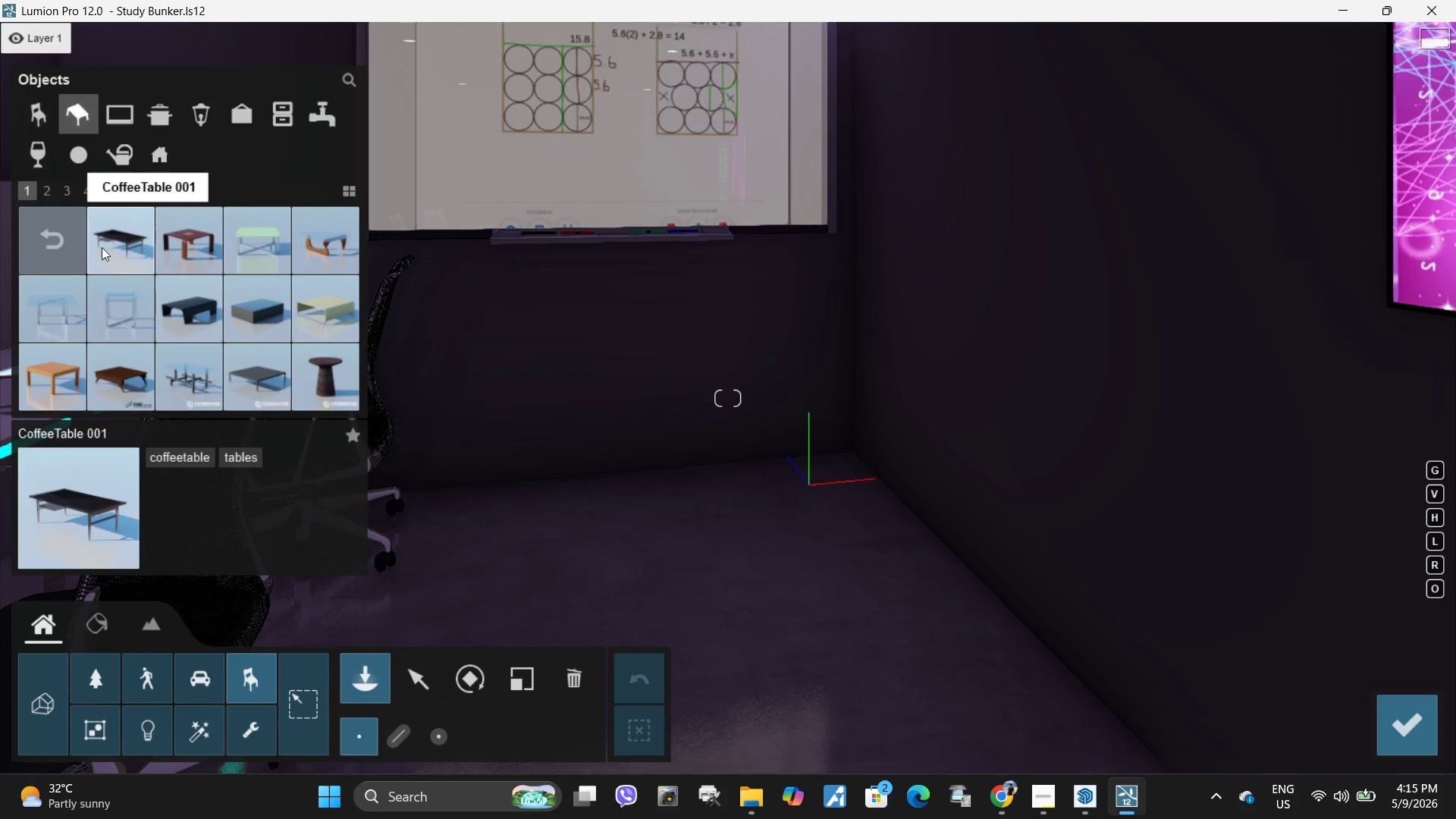 
left_click([46, 237])
 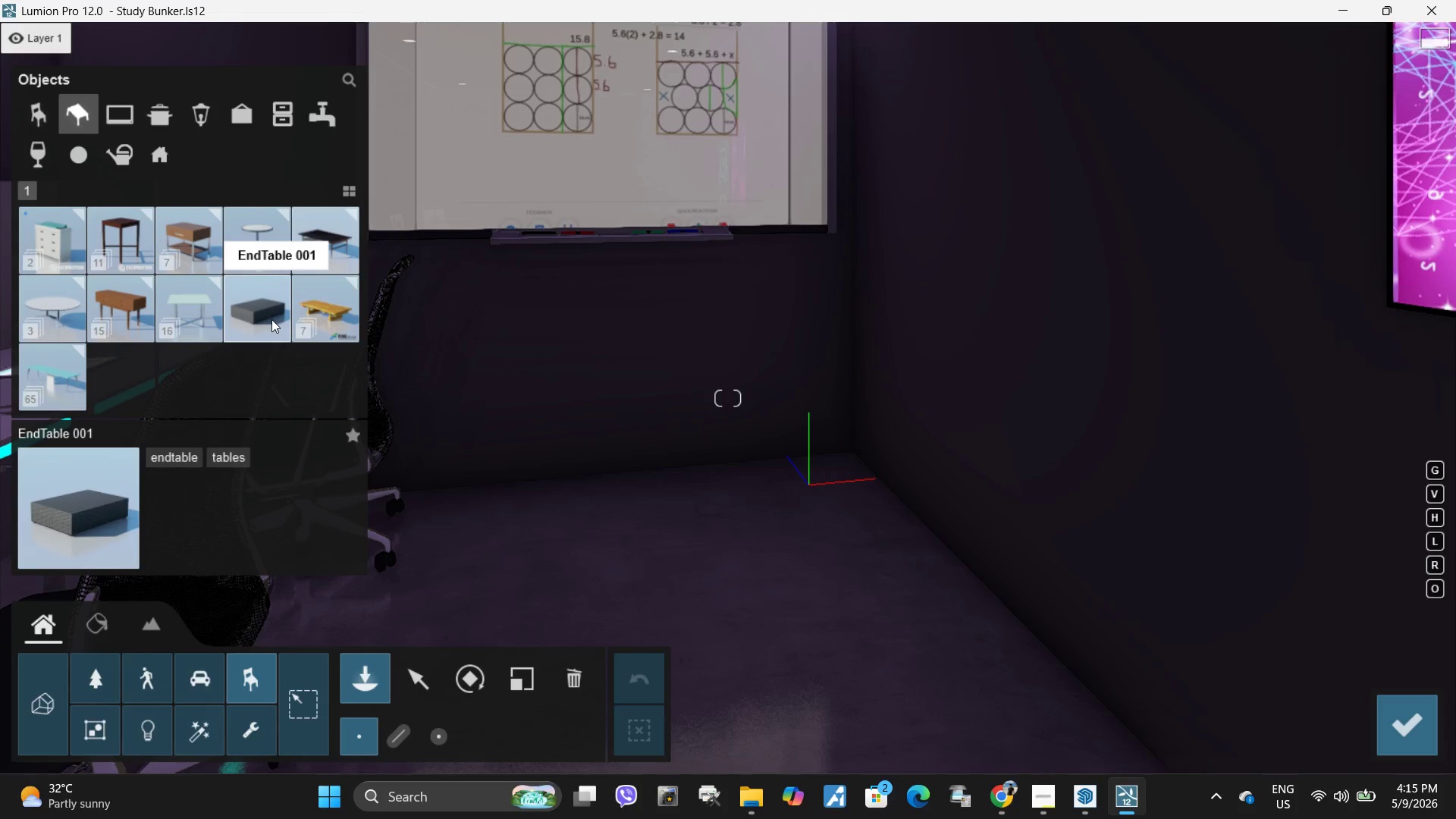 
left_click([249, 314])
 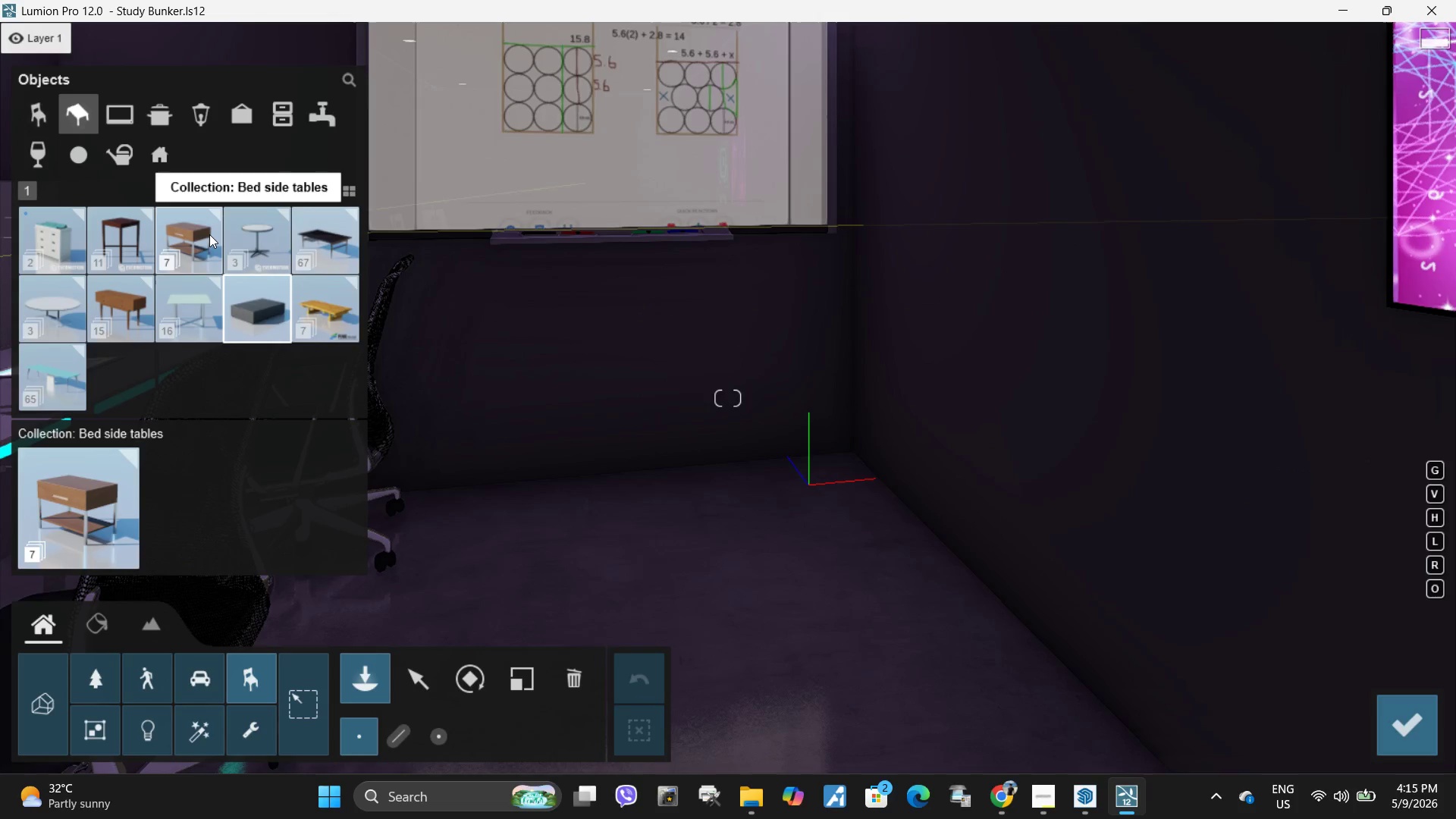 
wait(11.69)
 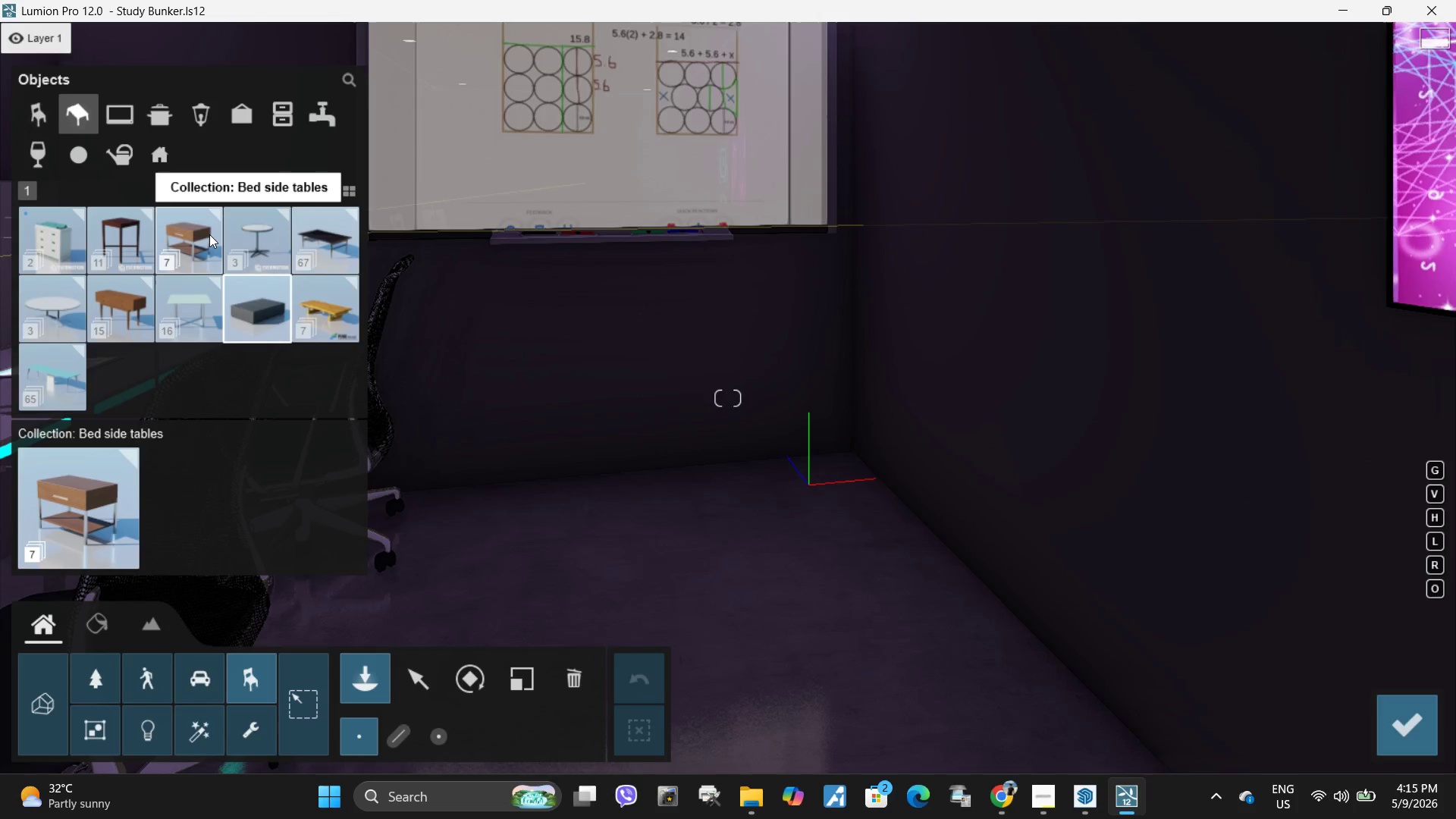 
left_click([71, 361])
 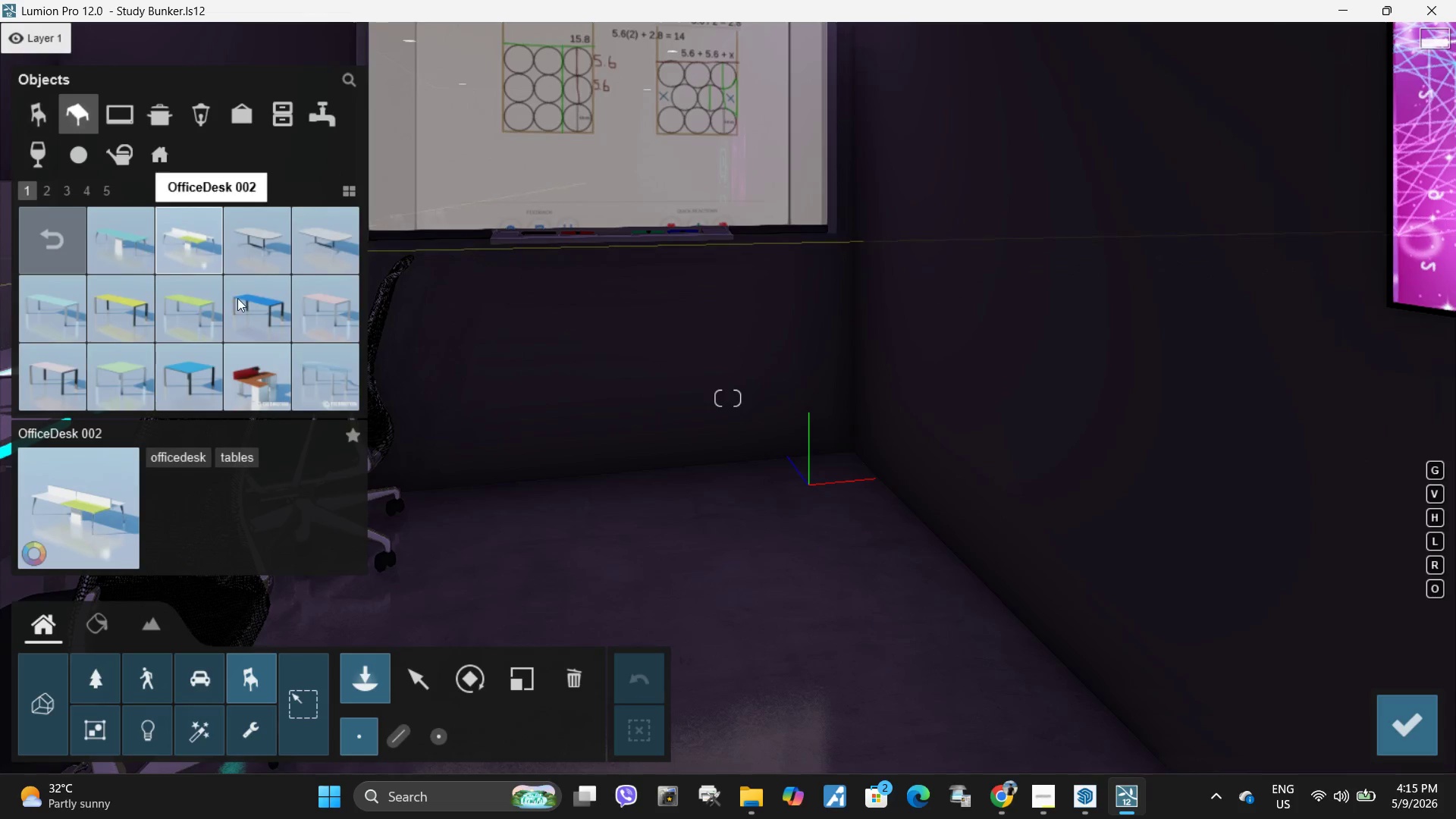 
left_click([248, 306])
 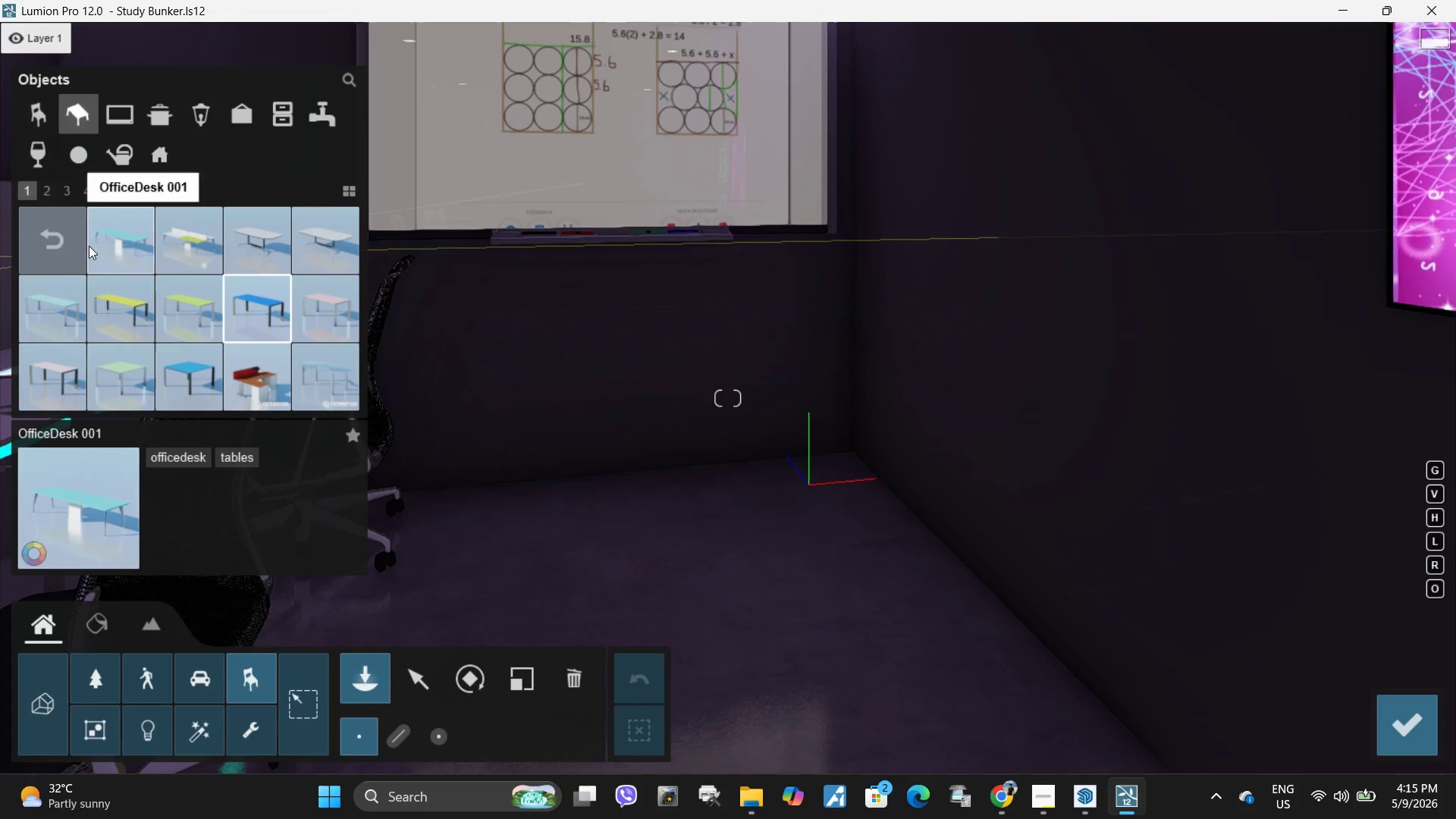 
left_click([262, 379])
 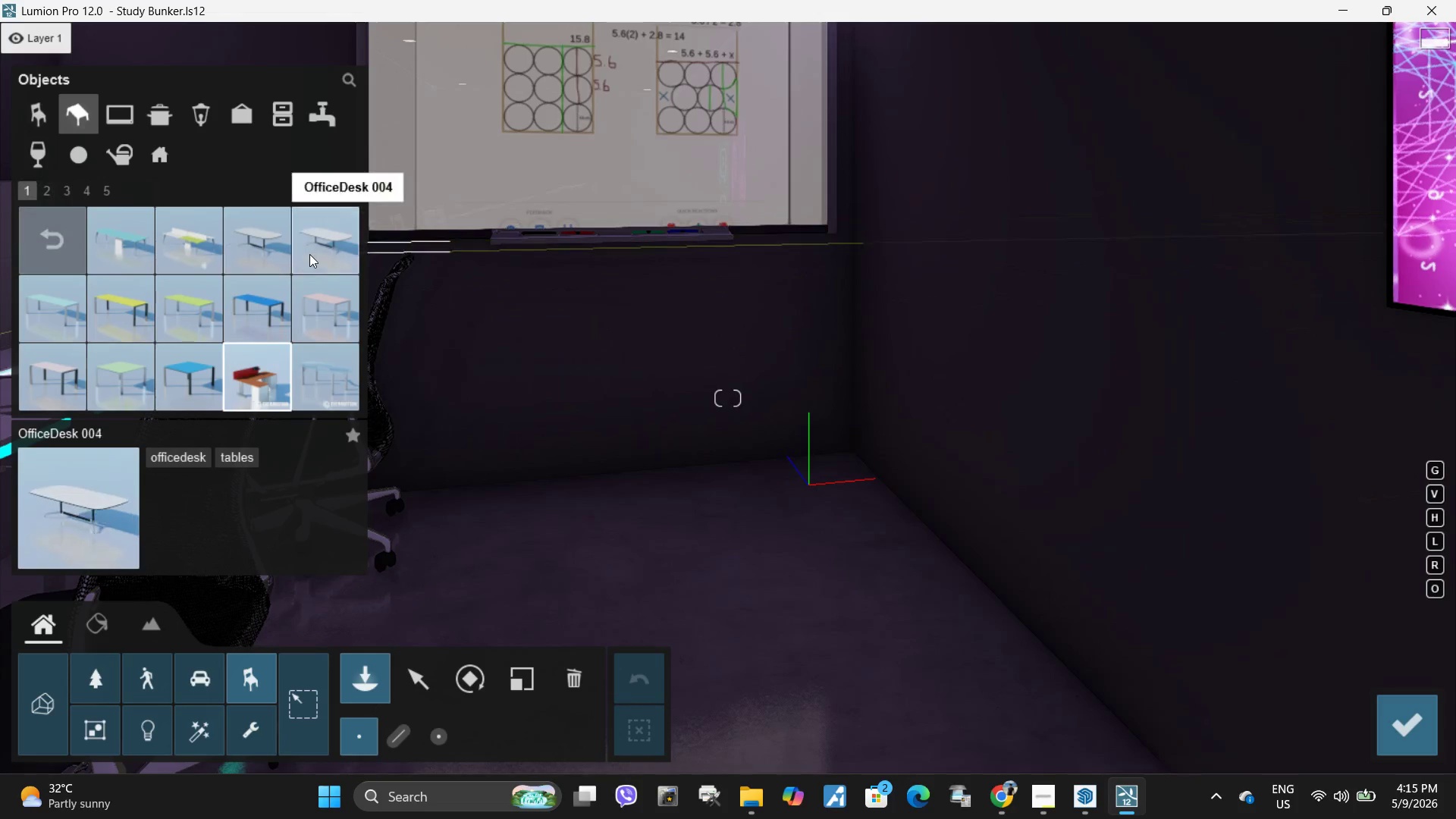 
wait(5.26)
 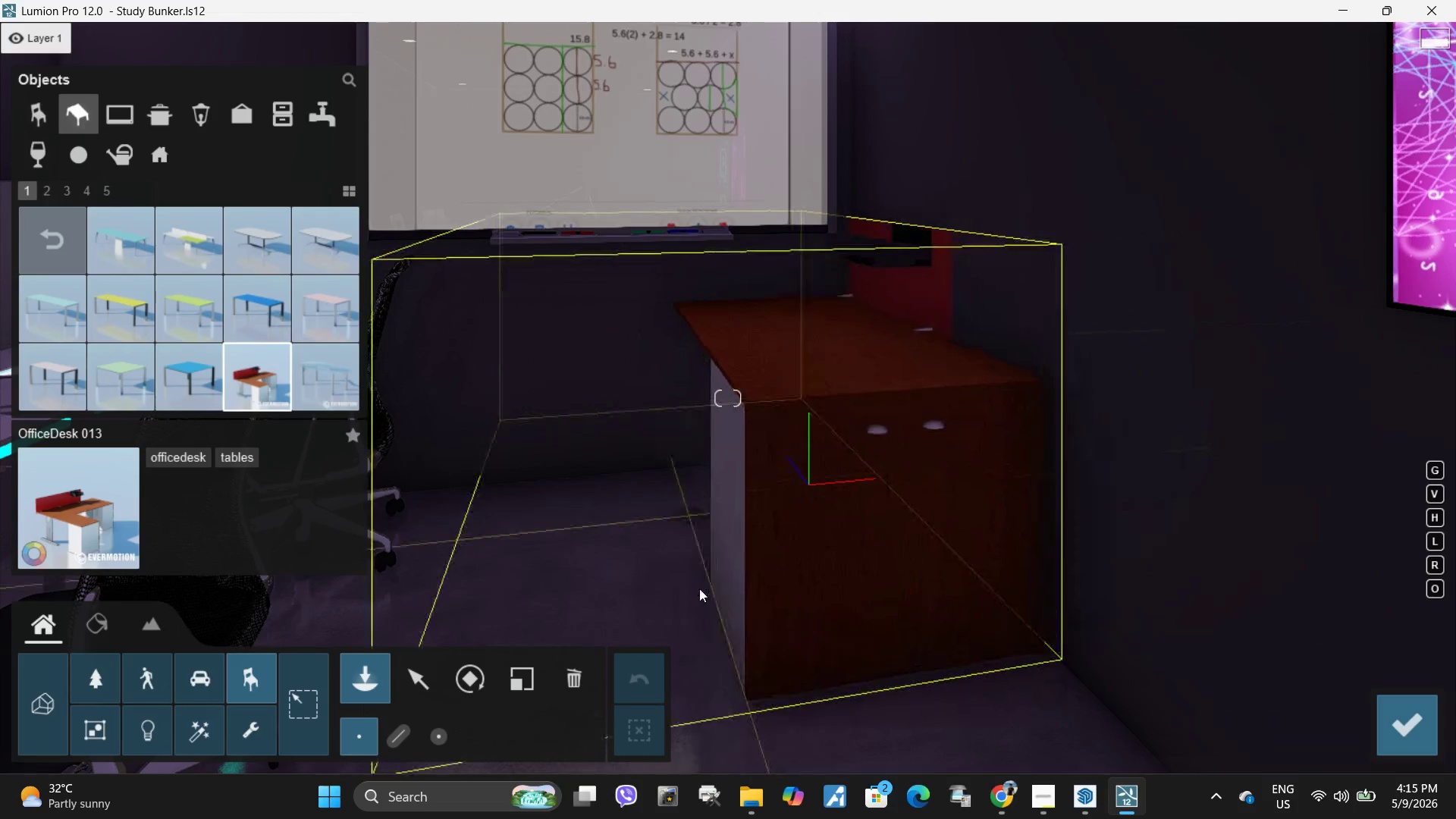 
left_click([52, 193])
 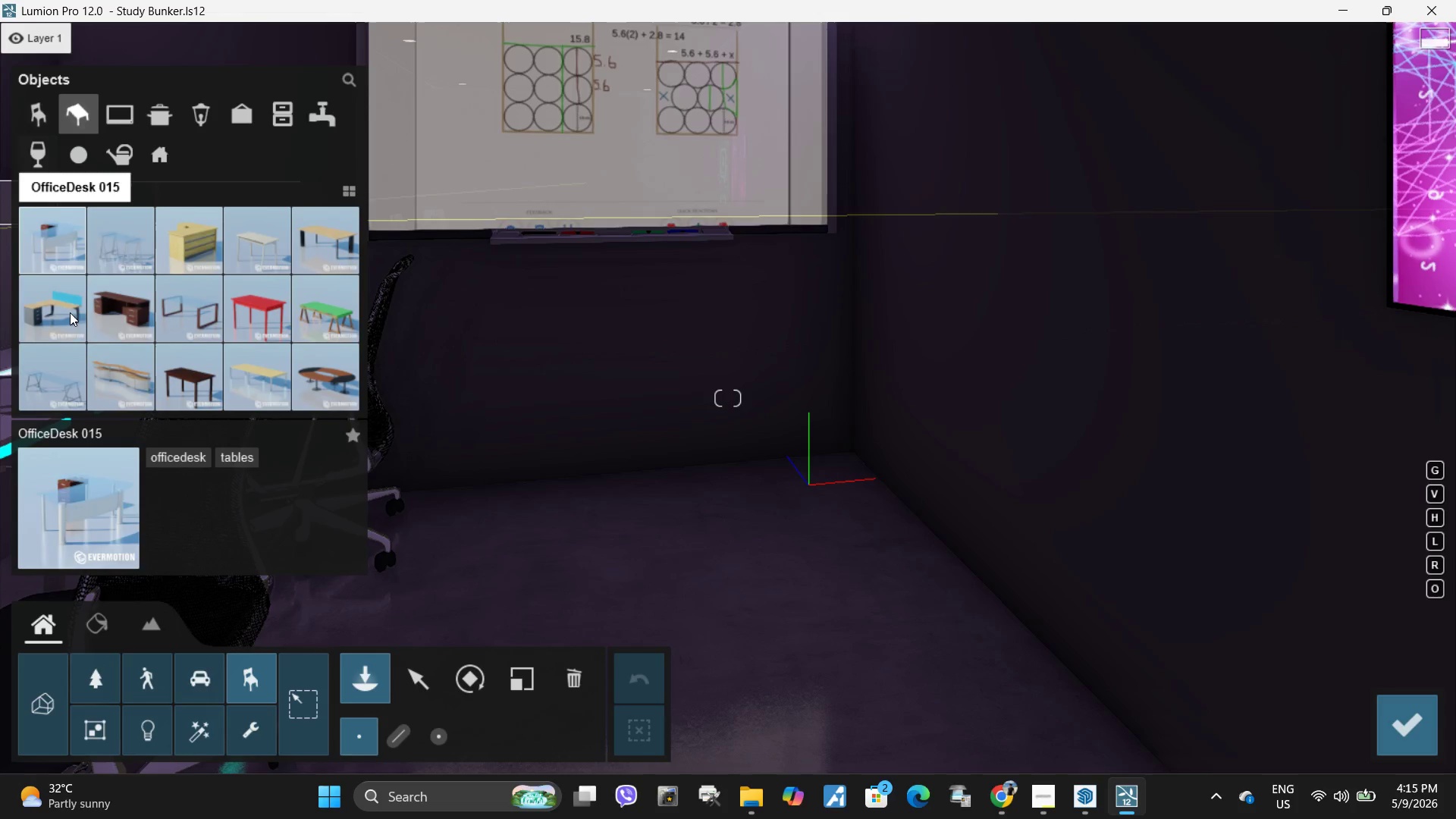 
wait(5.27)
 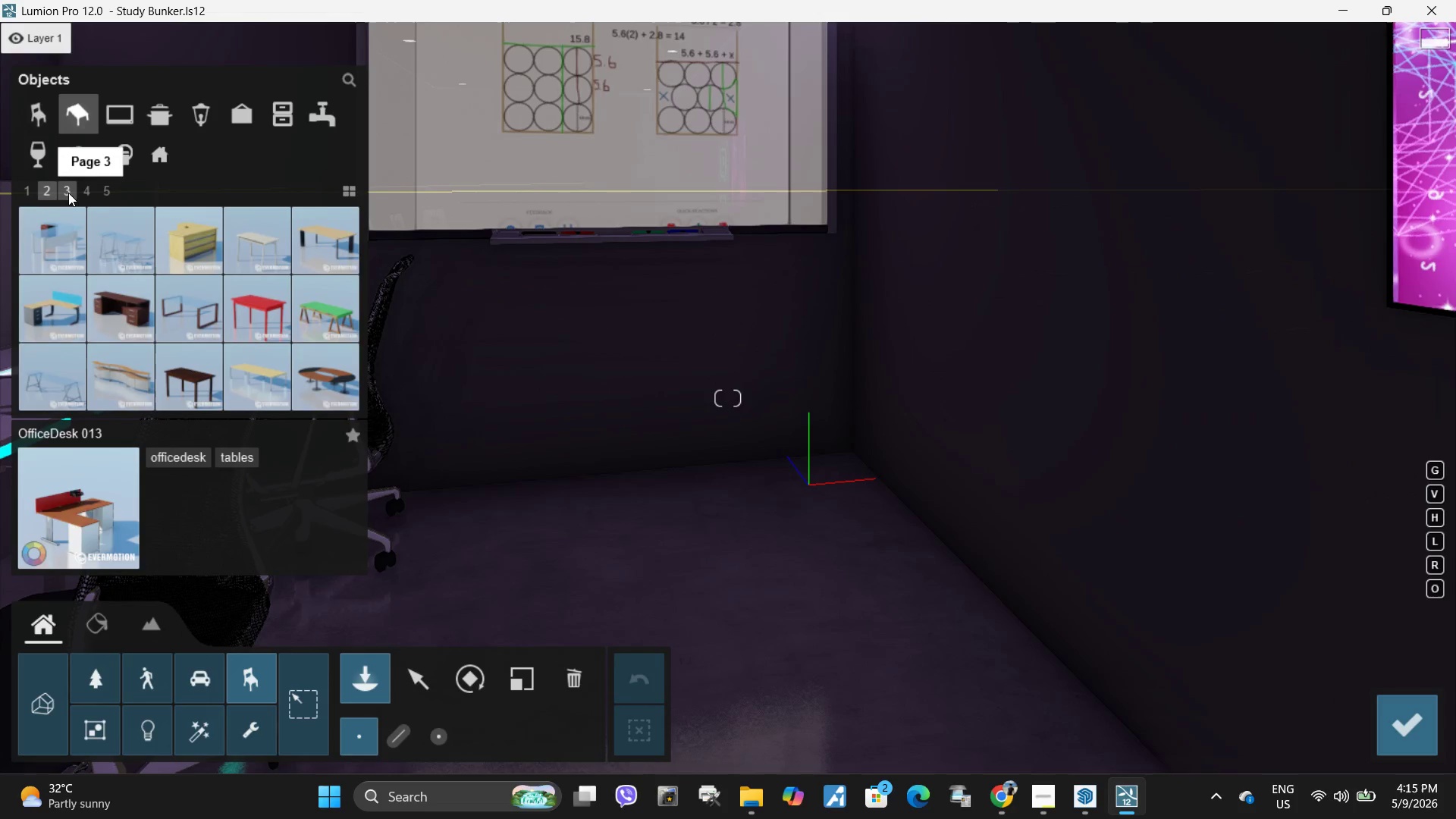 
left_click([31, 187])
 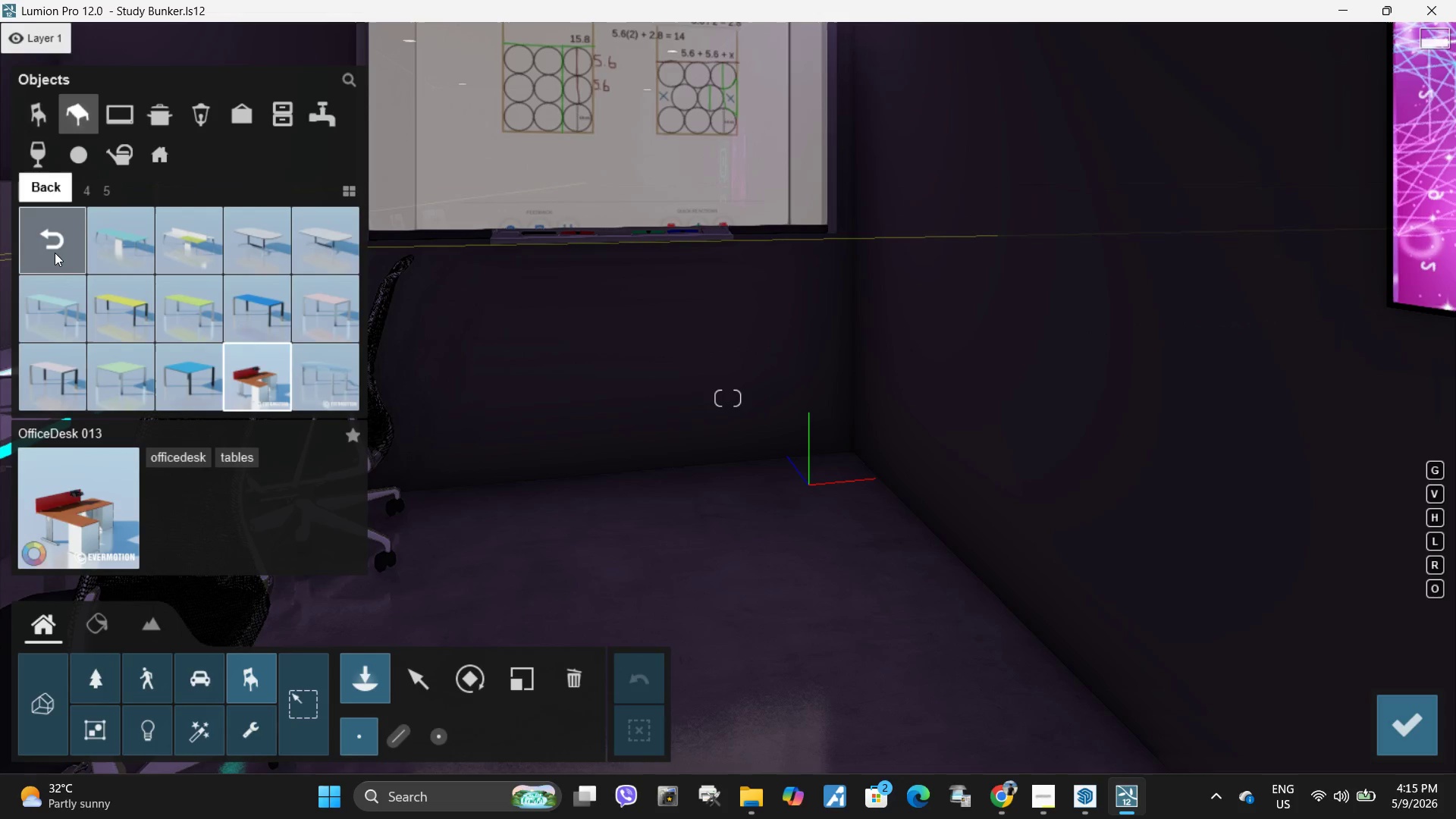 
left_click([55, 253])
 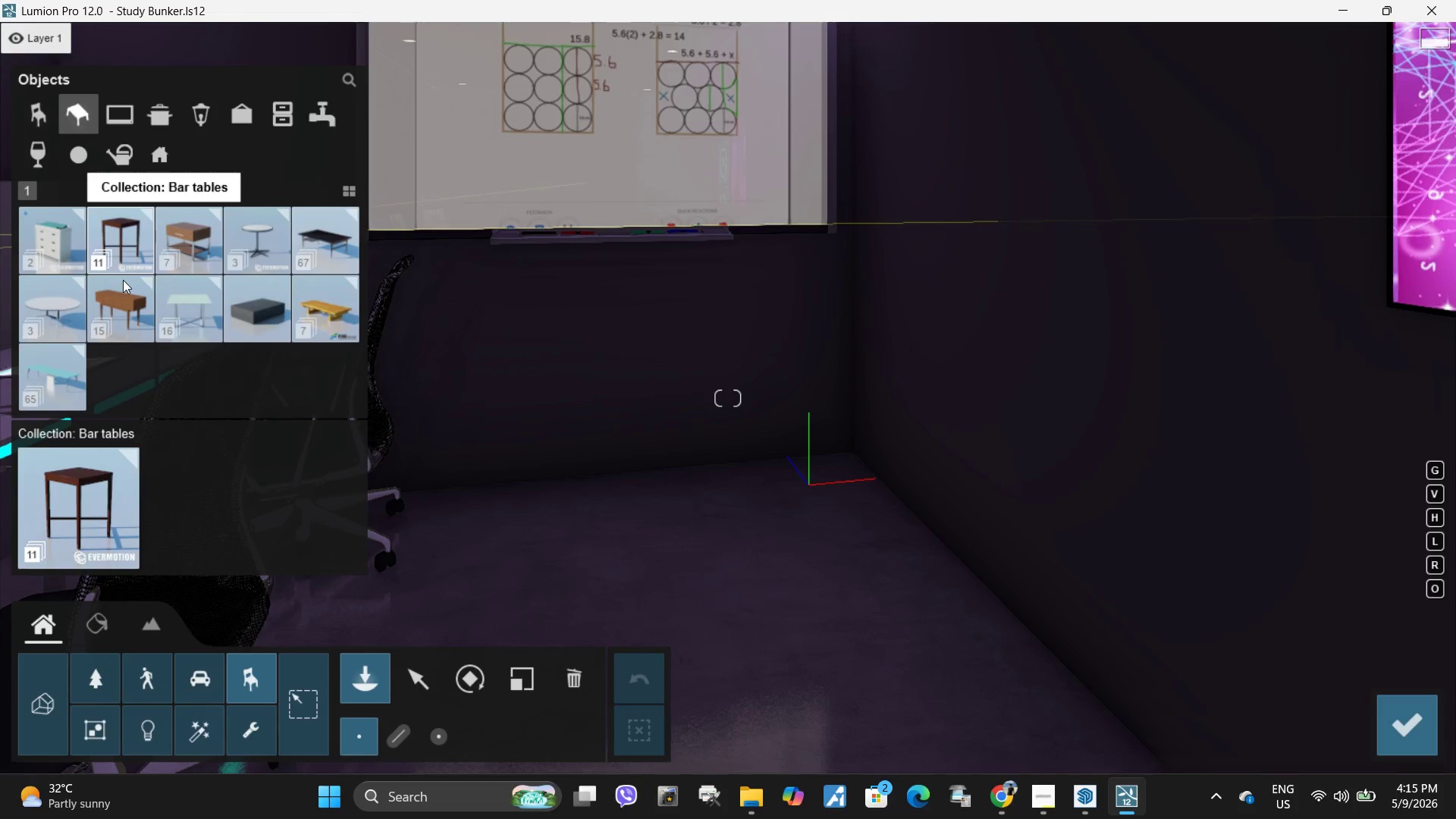 
left_click([121, 306])
 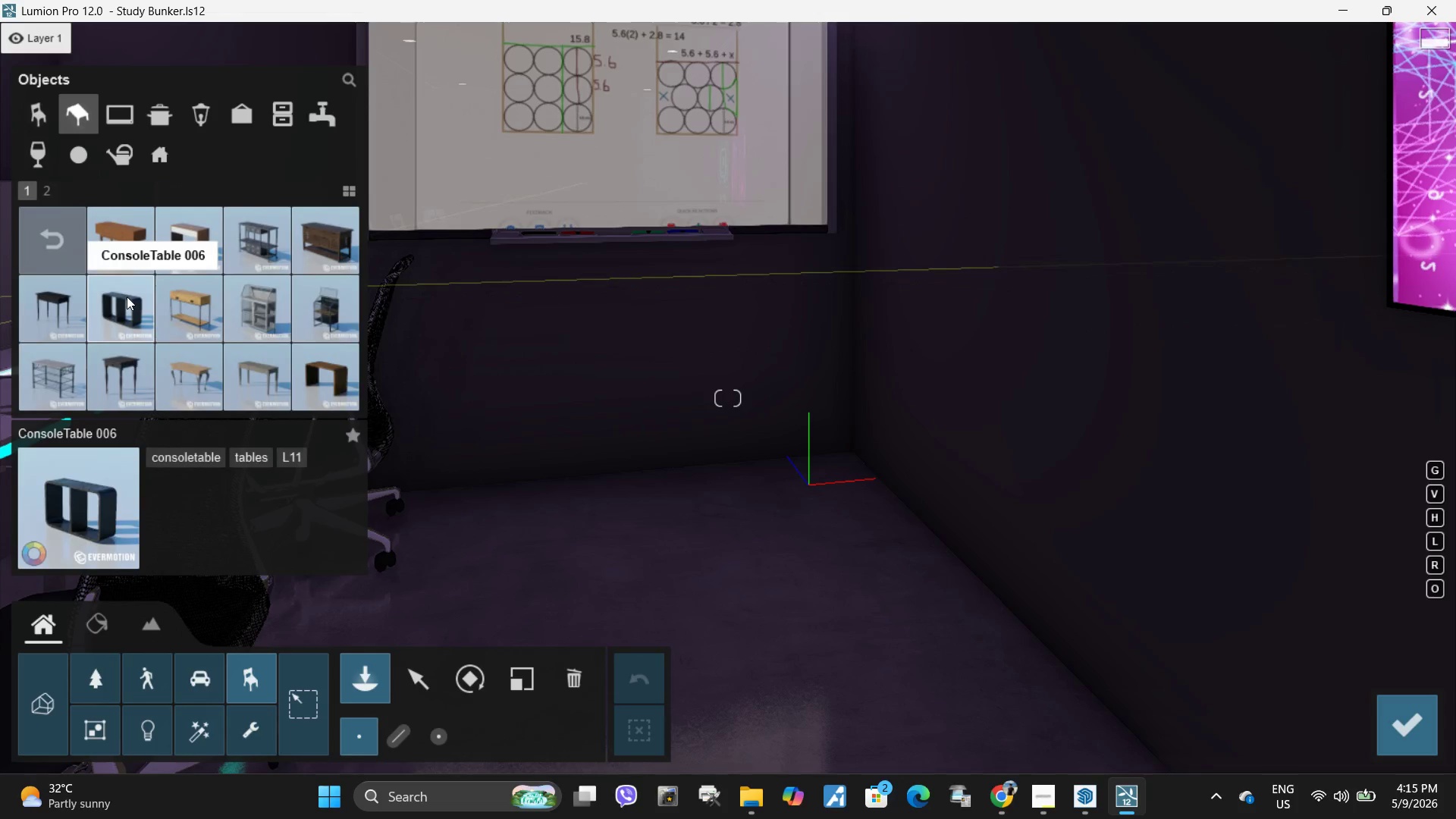 
left_click([127, 297])
 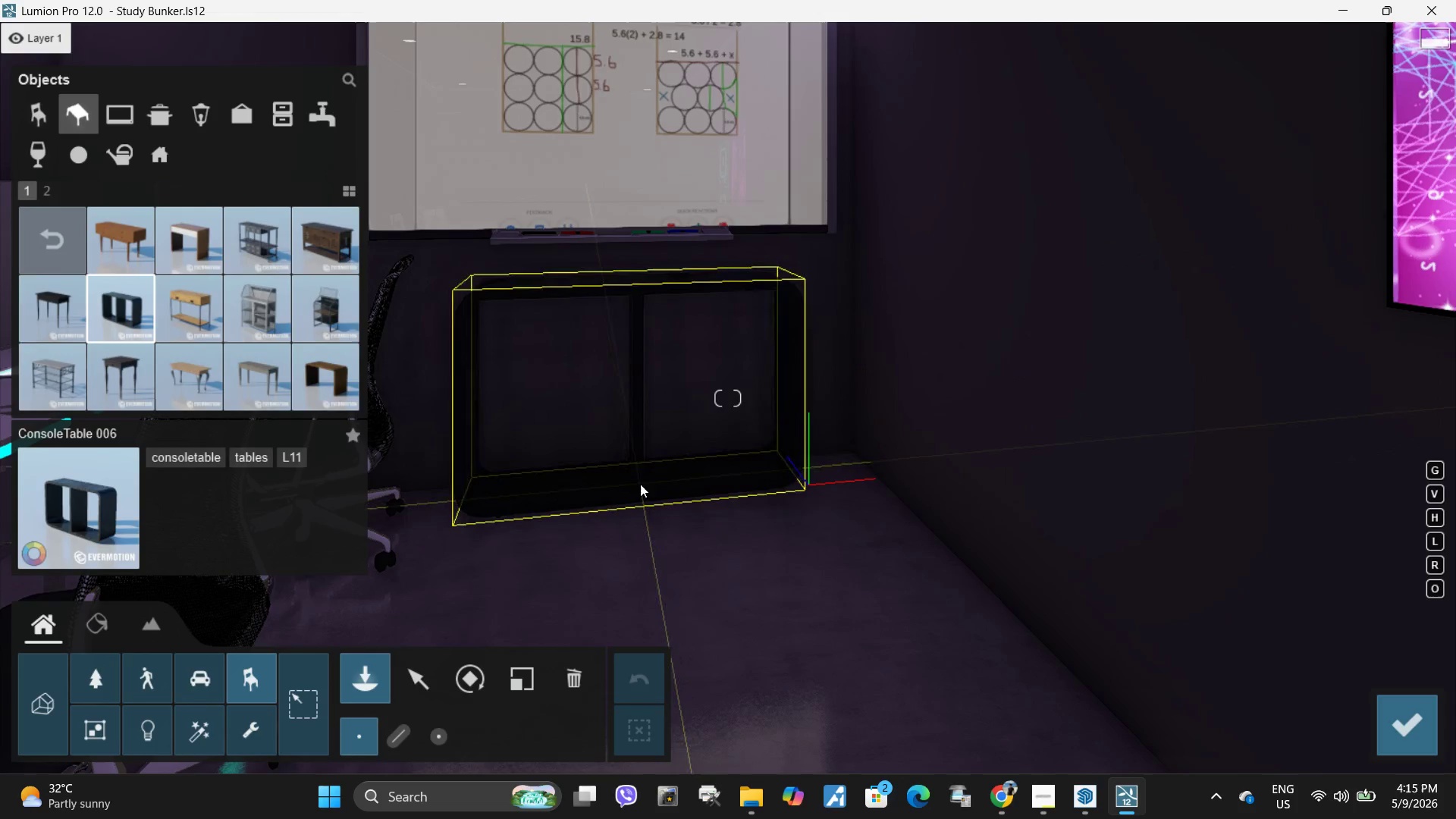 
type(qqq)
 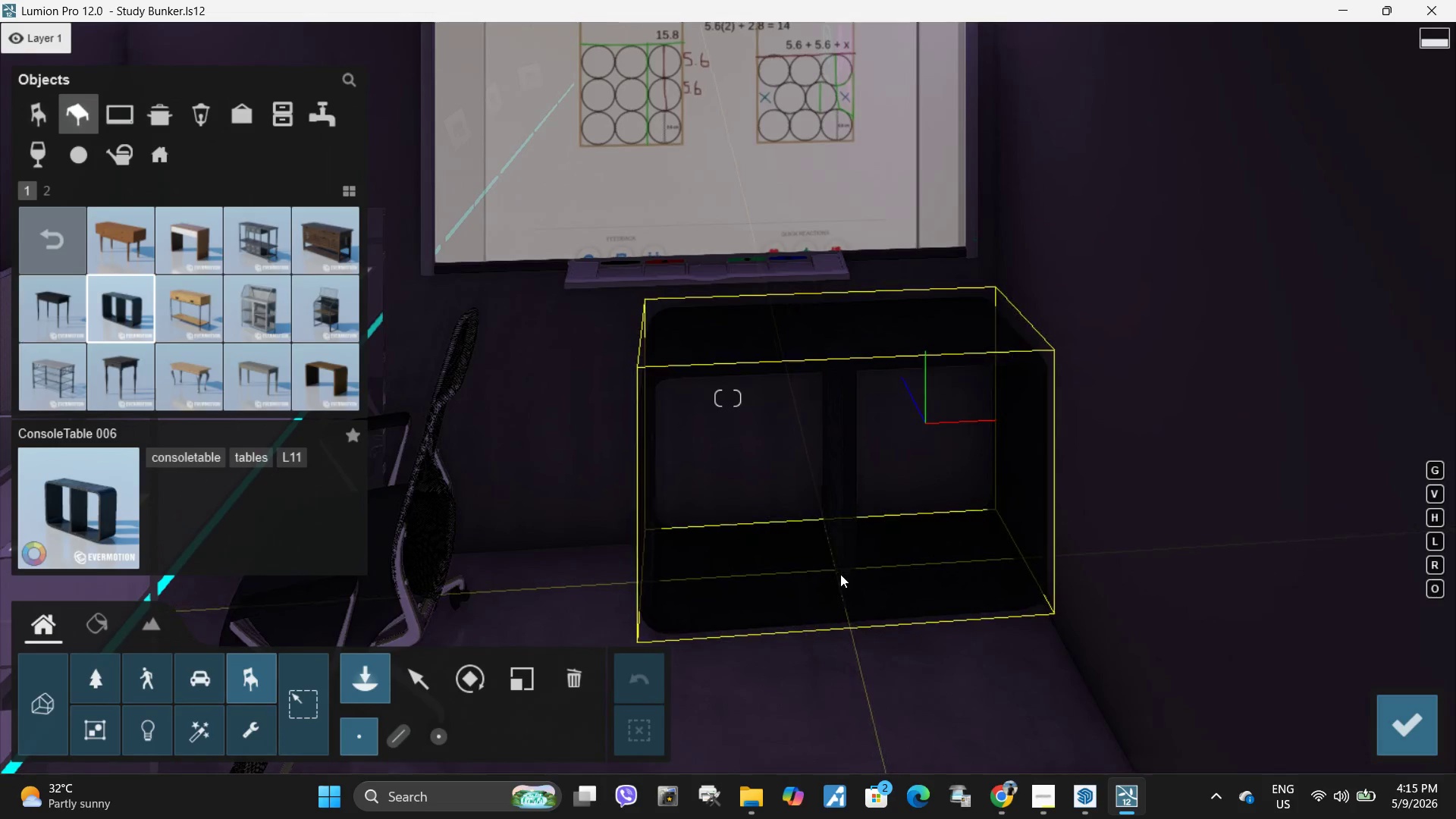 
wait(6.56)
 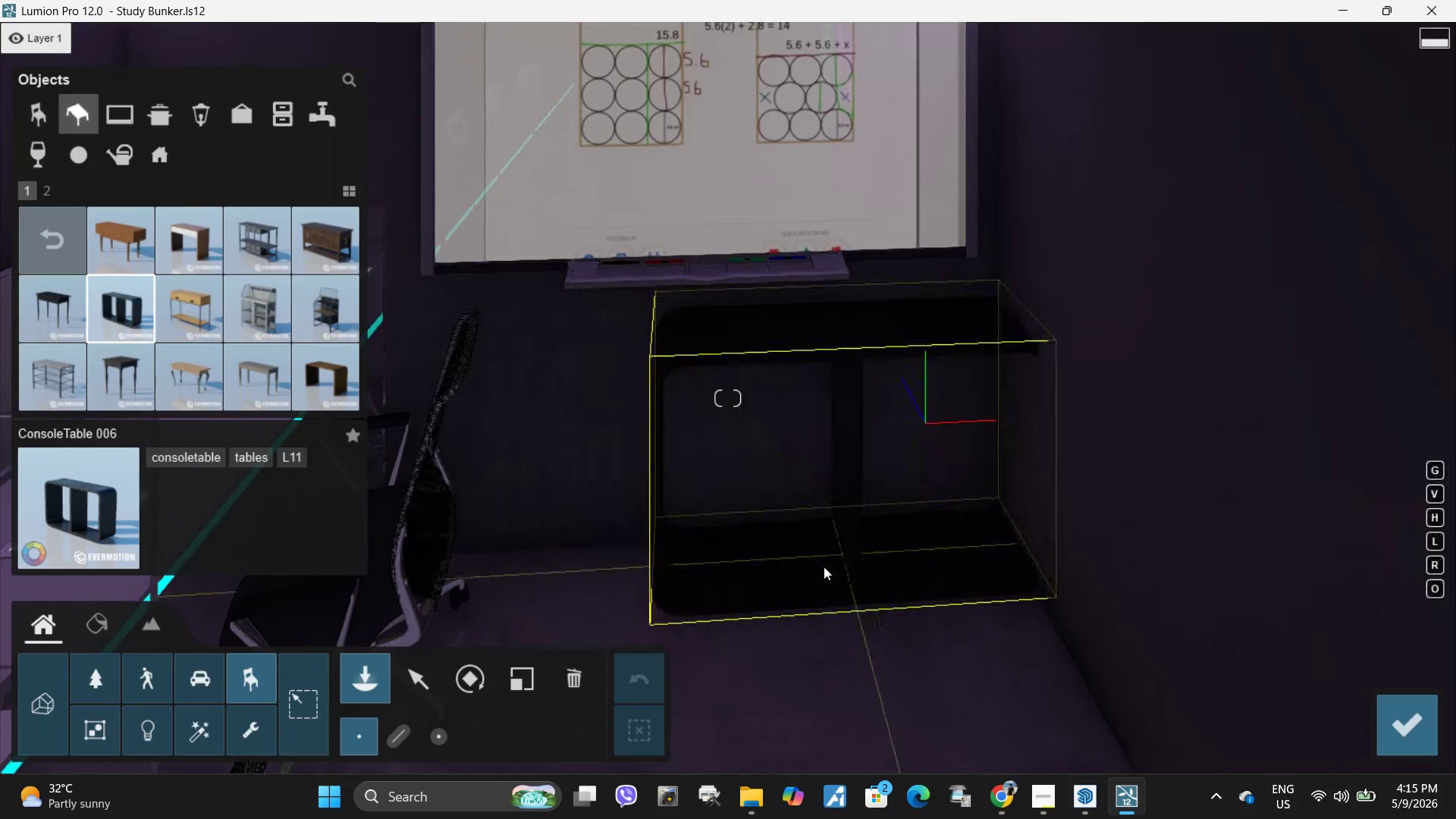 
left_click([830, 569])
 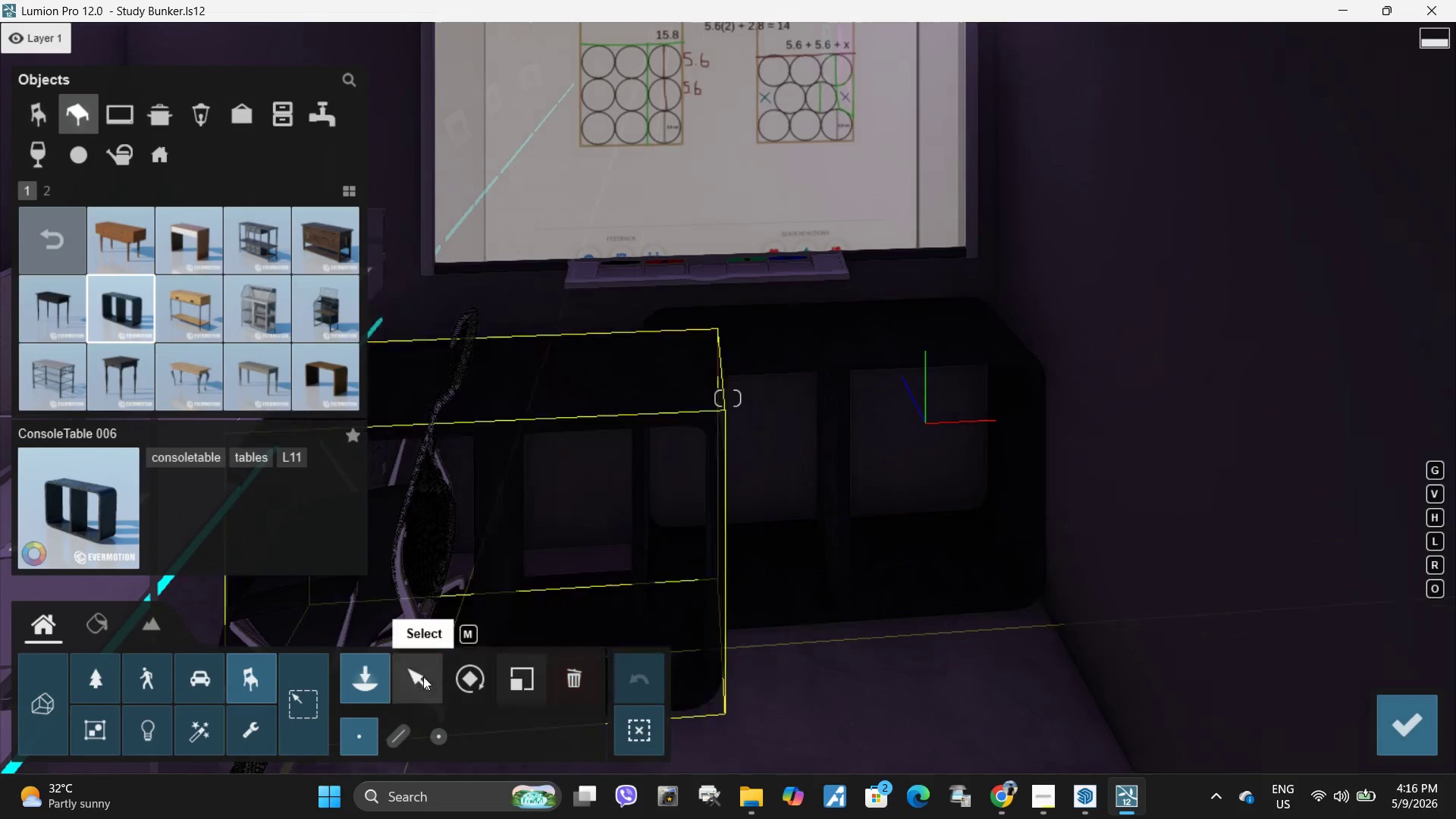 
left_click([416, 679])
 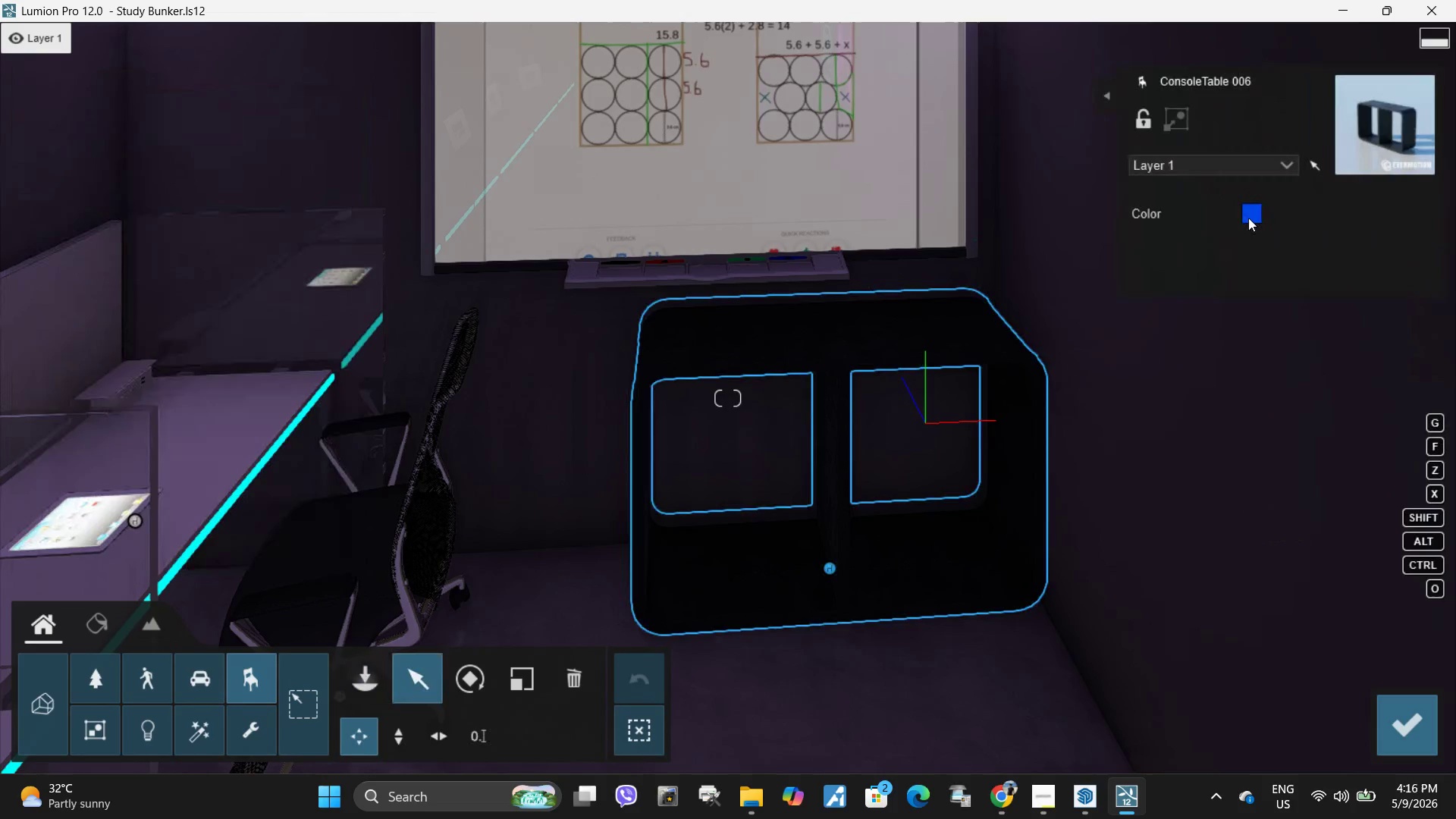 
left_click([1249, 212])
 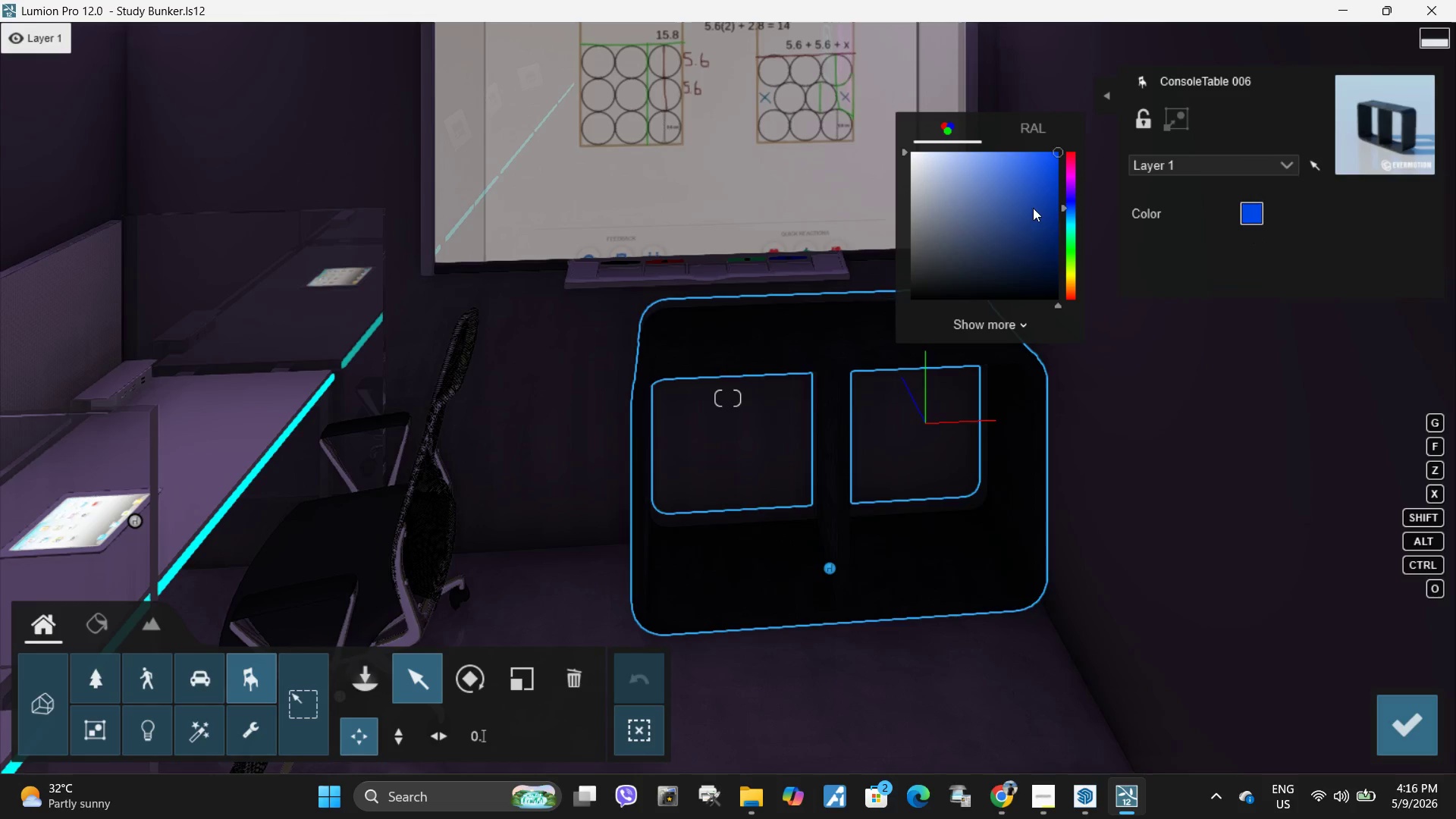 
left_click_drag(start_coordinate=[990, 200], to_coordinate=[840, 130])
 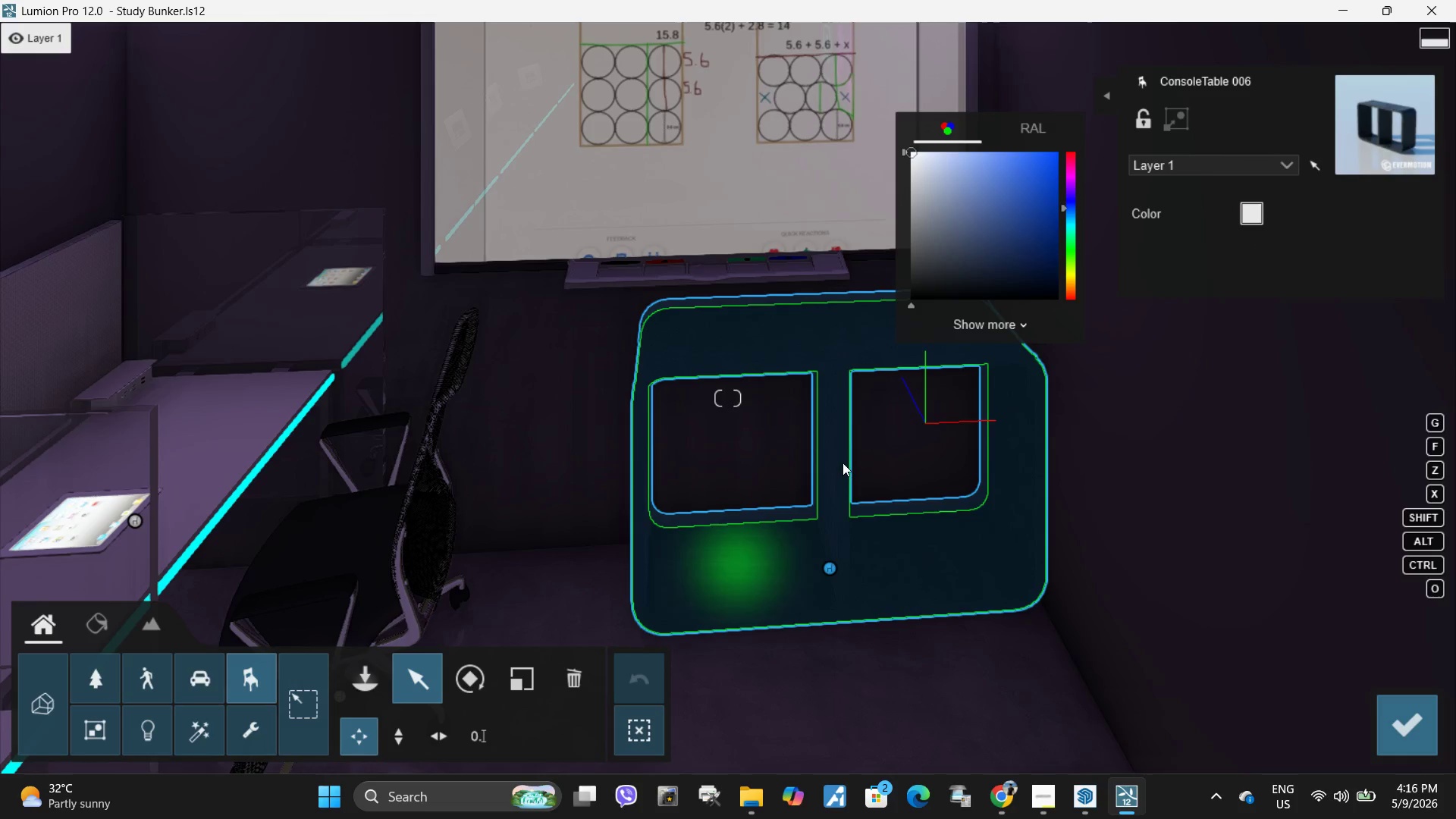 
type(es)
 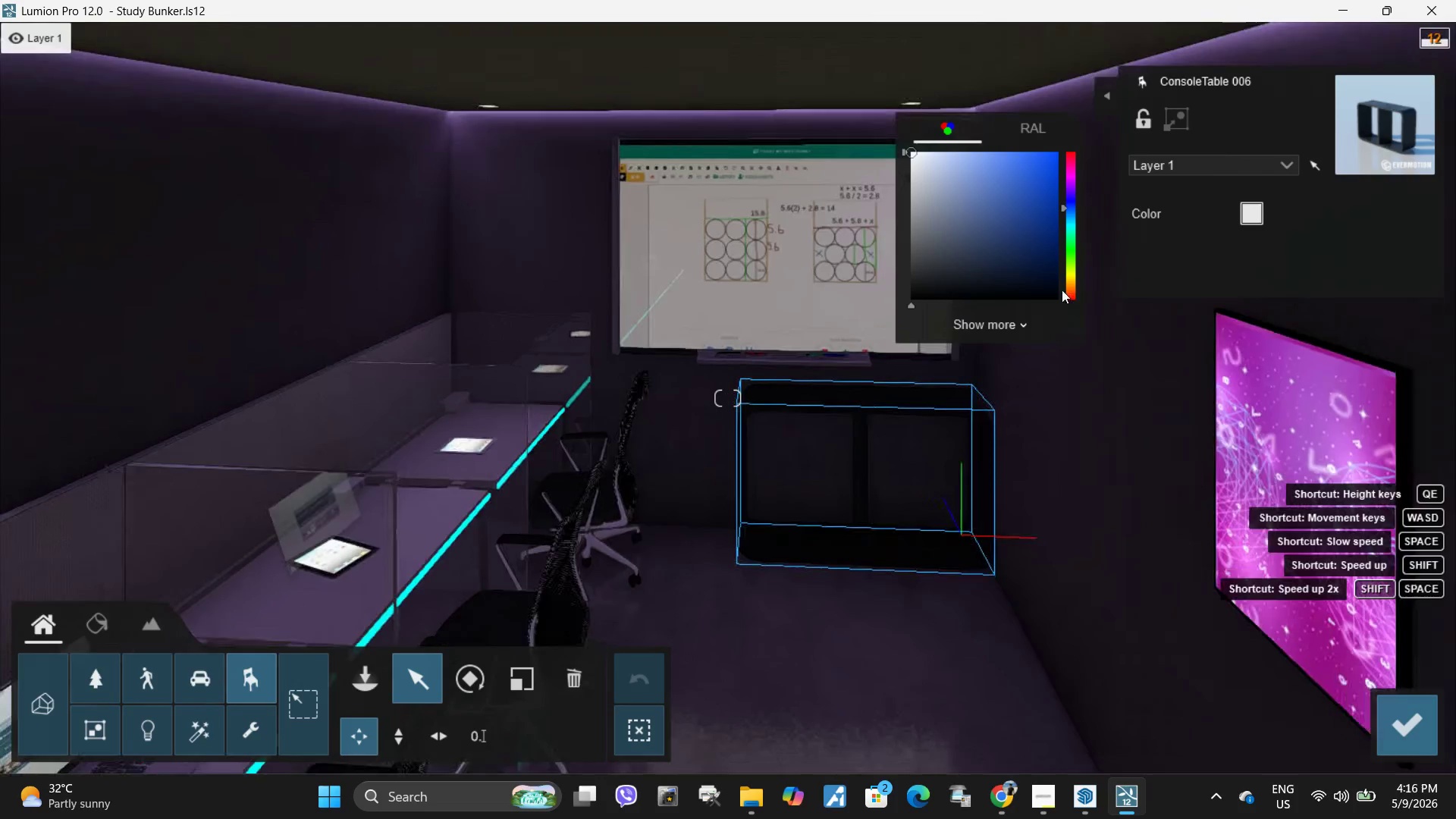 
left_click_drag(start_coordinate=[929, 234], to_coordinate=[1027, 143])
 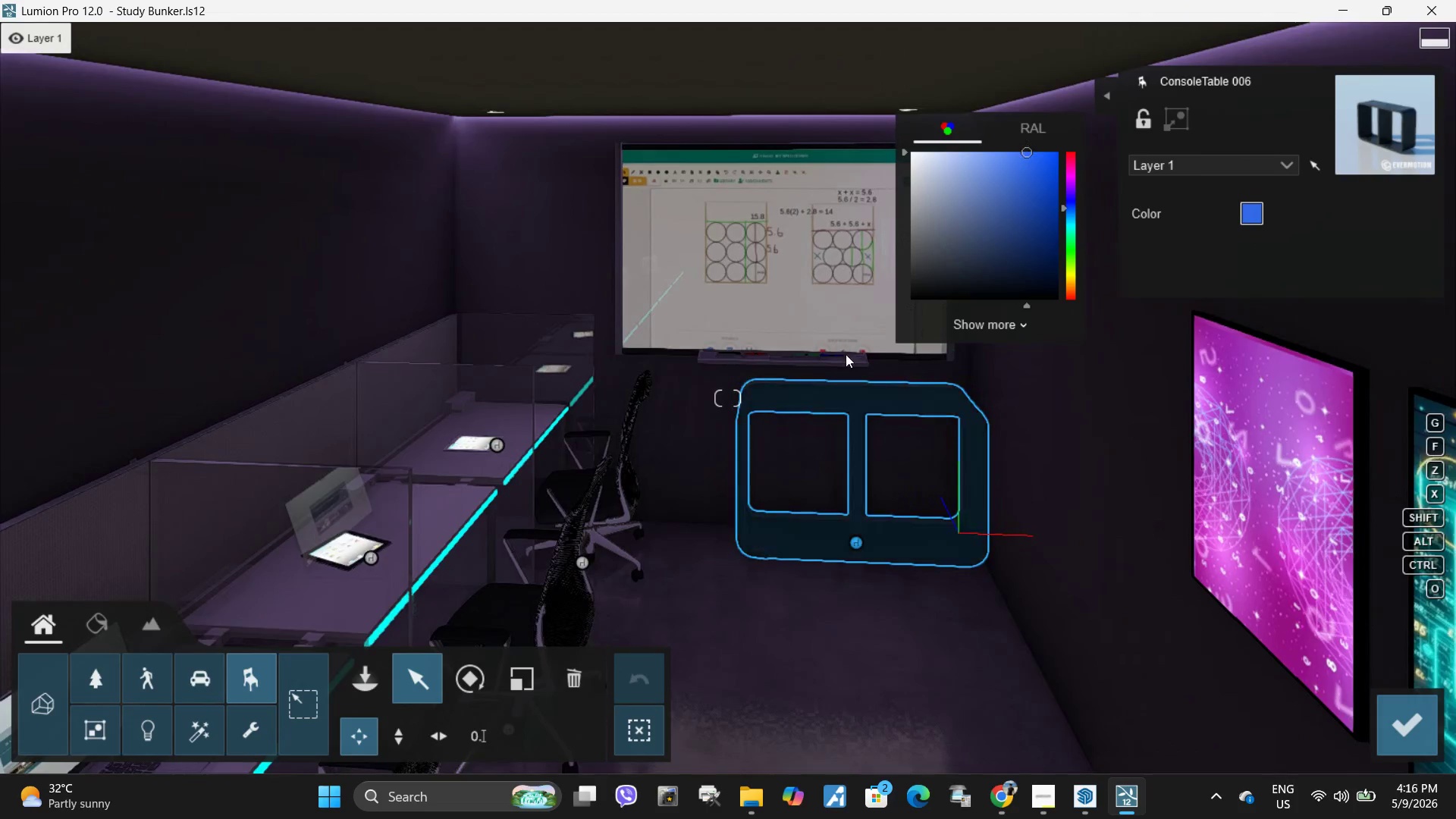 
type(wwwqsss)
 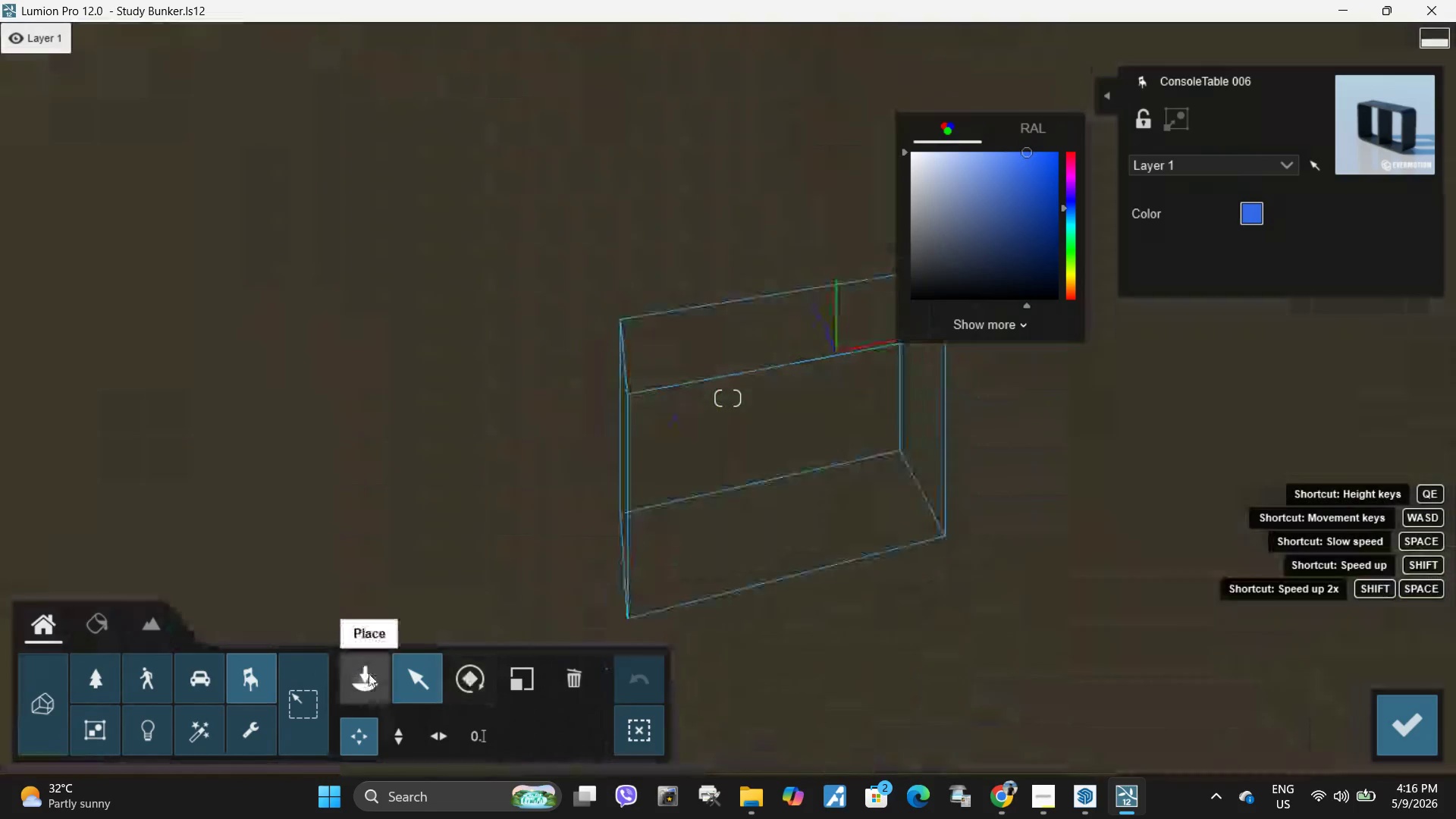 
left_click([369, 673])
 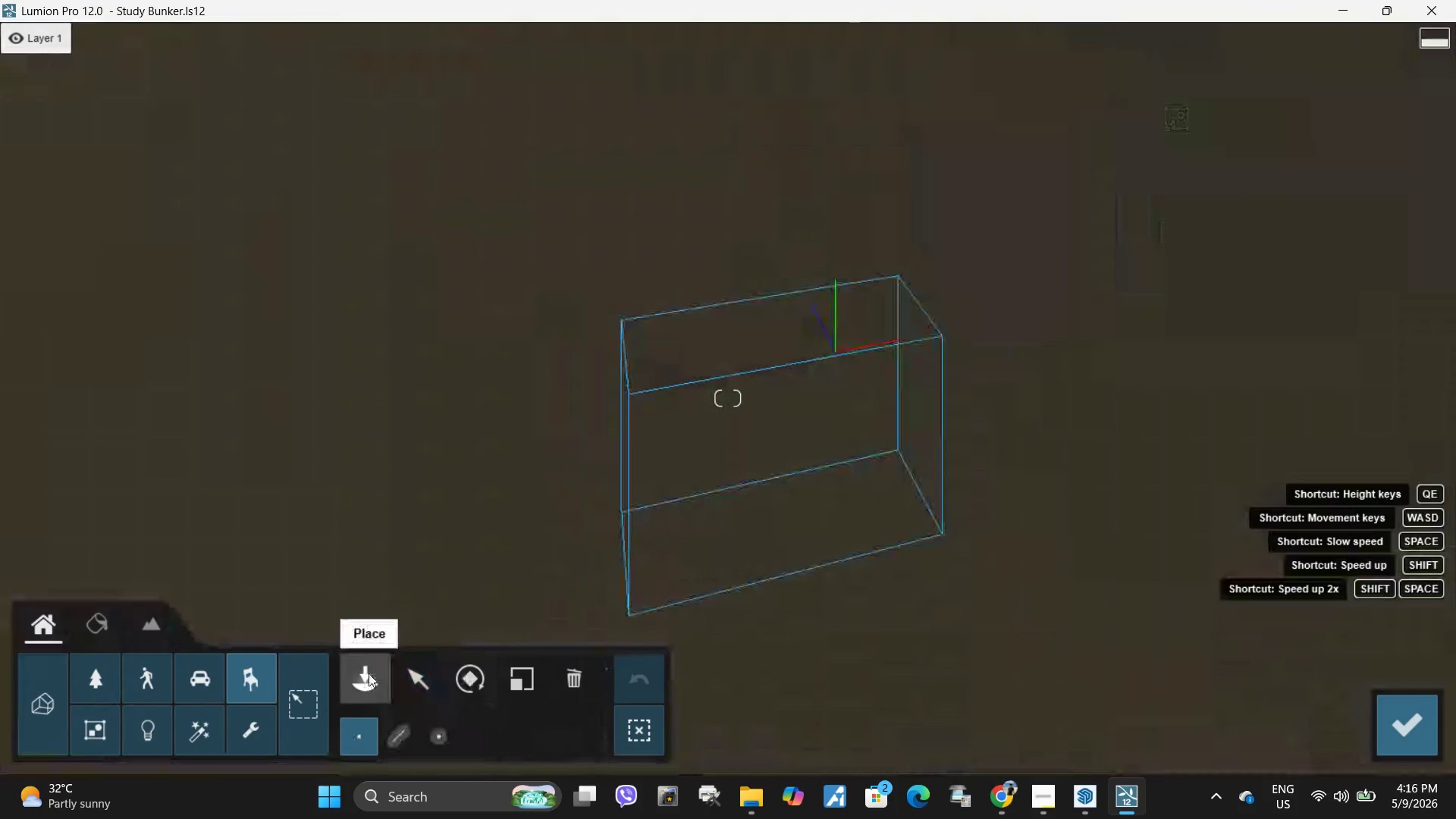 
type(wew)
 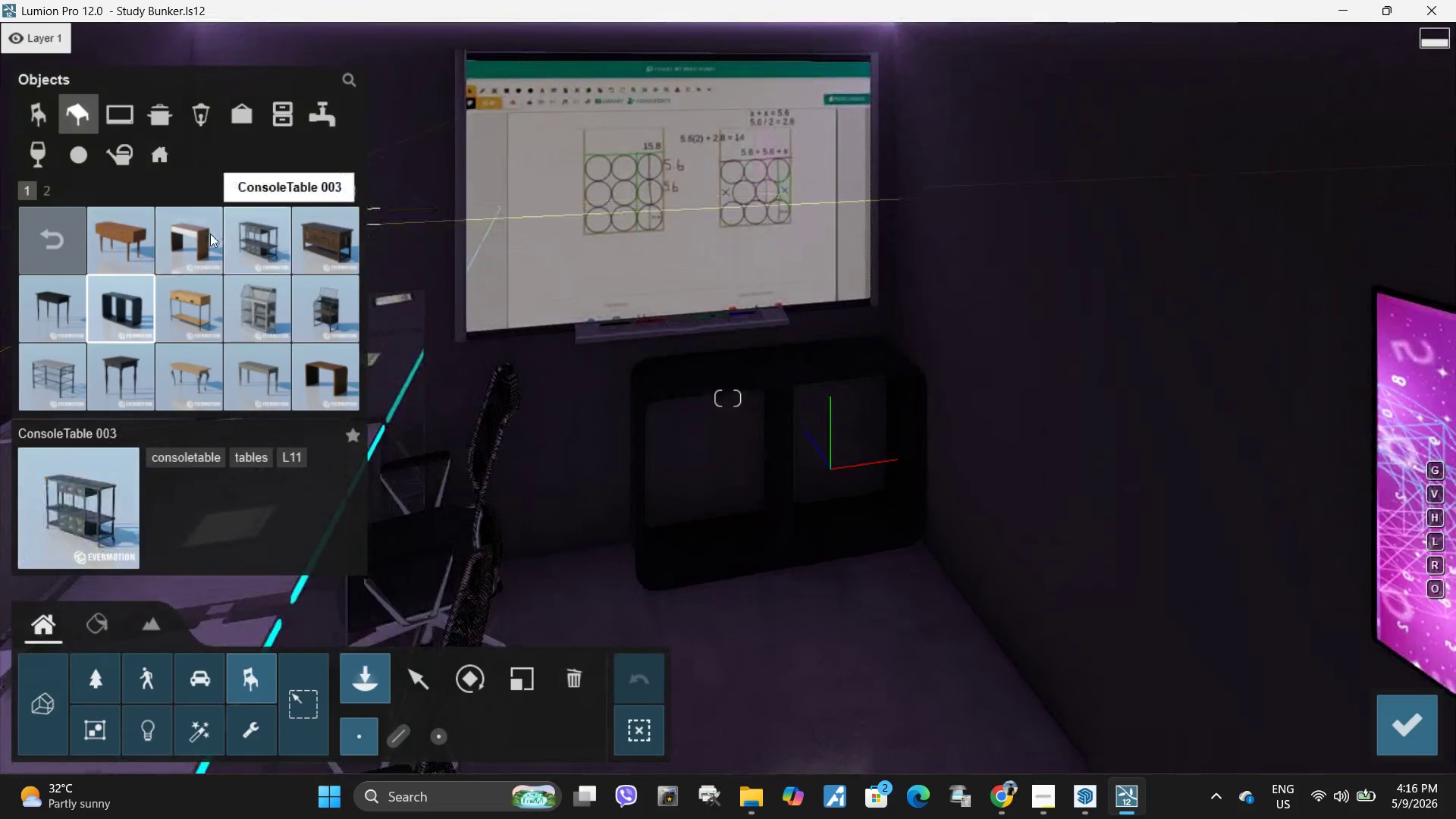 
left_click([195, 239])
 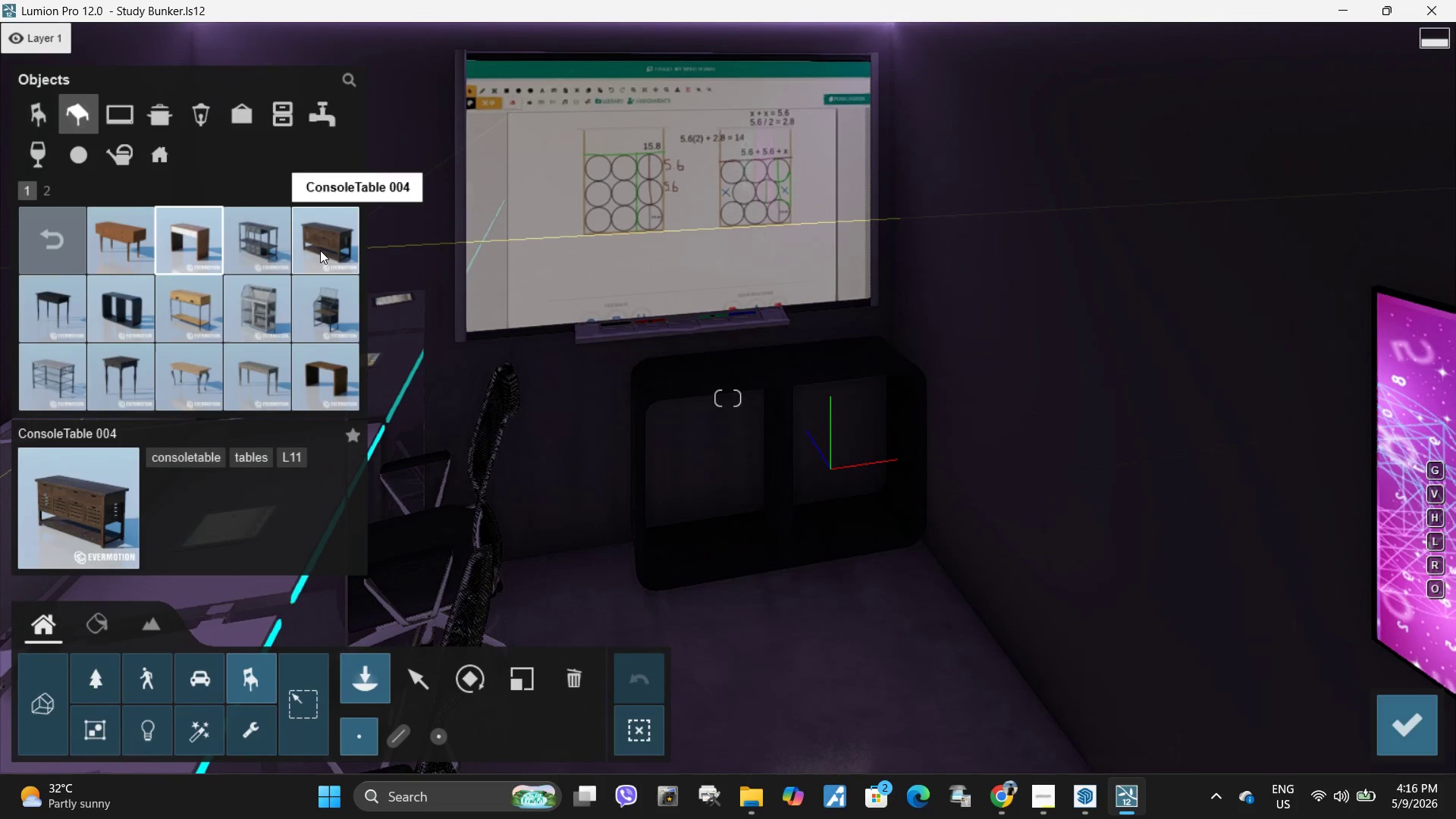 
wait(6.56)
 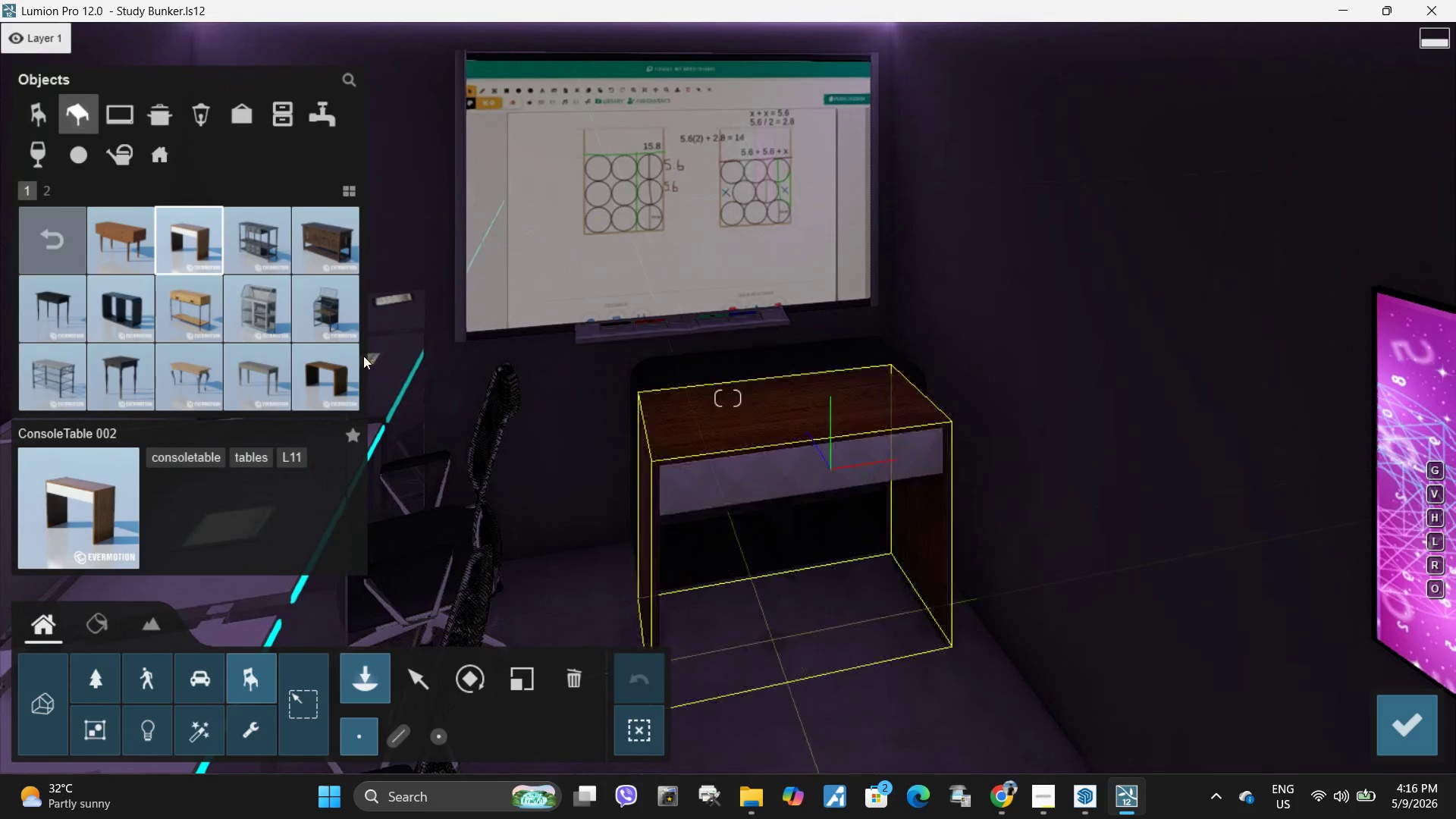 
left_click([60, 327])
 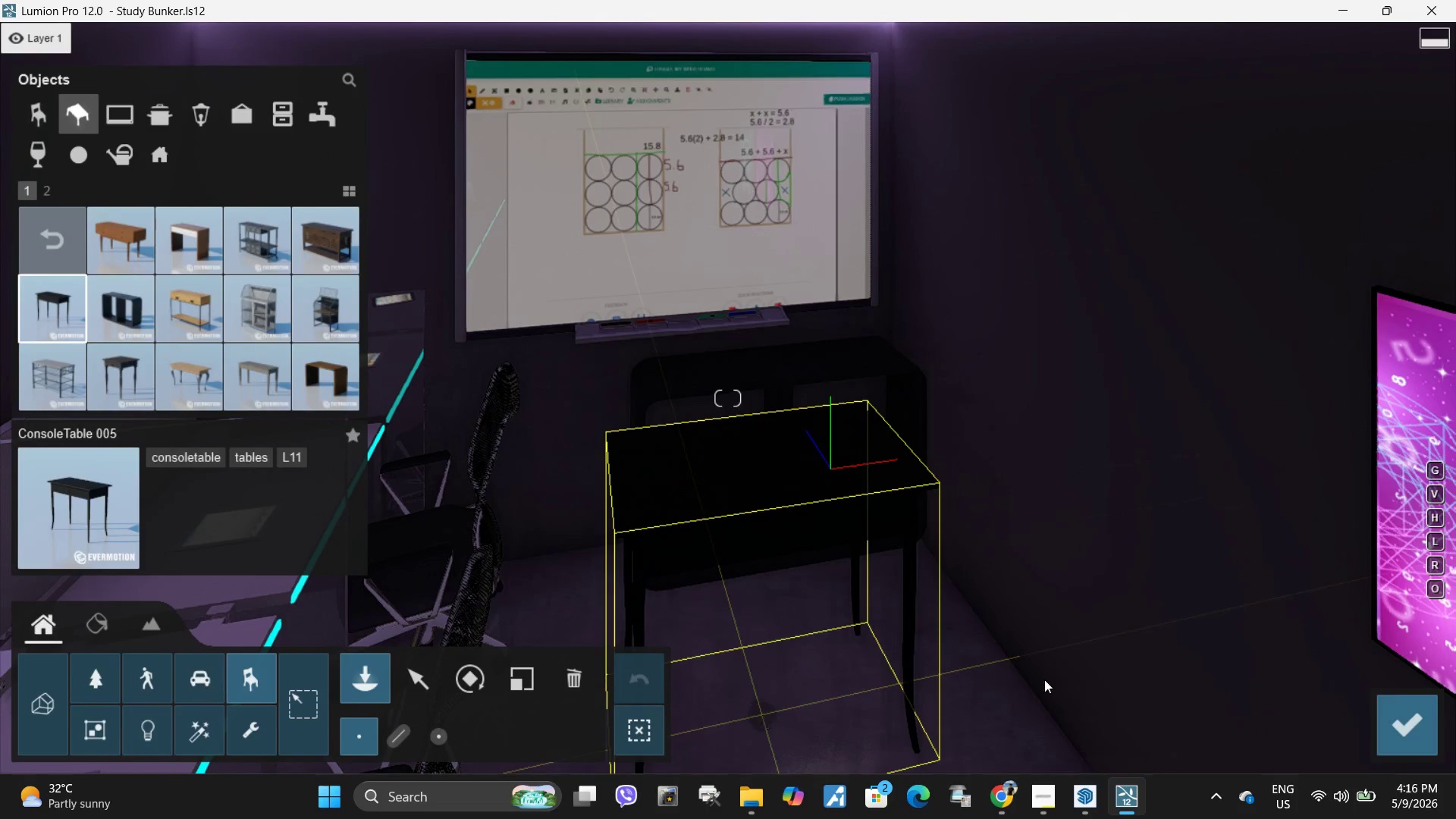 
left_click([1417, 731])
 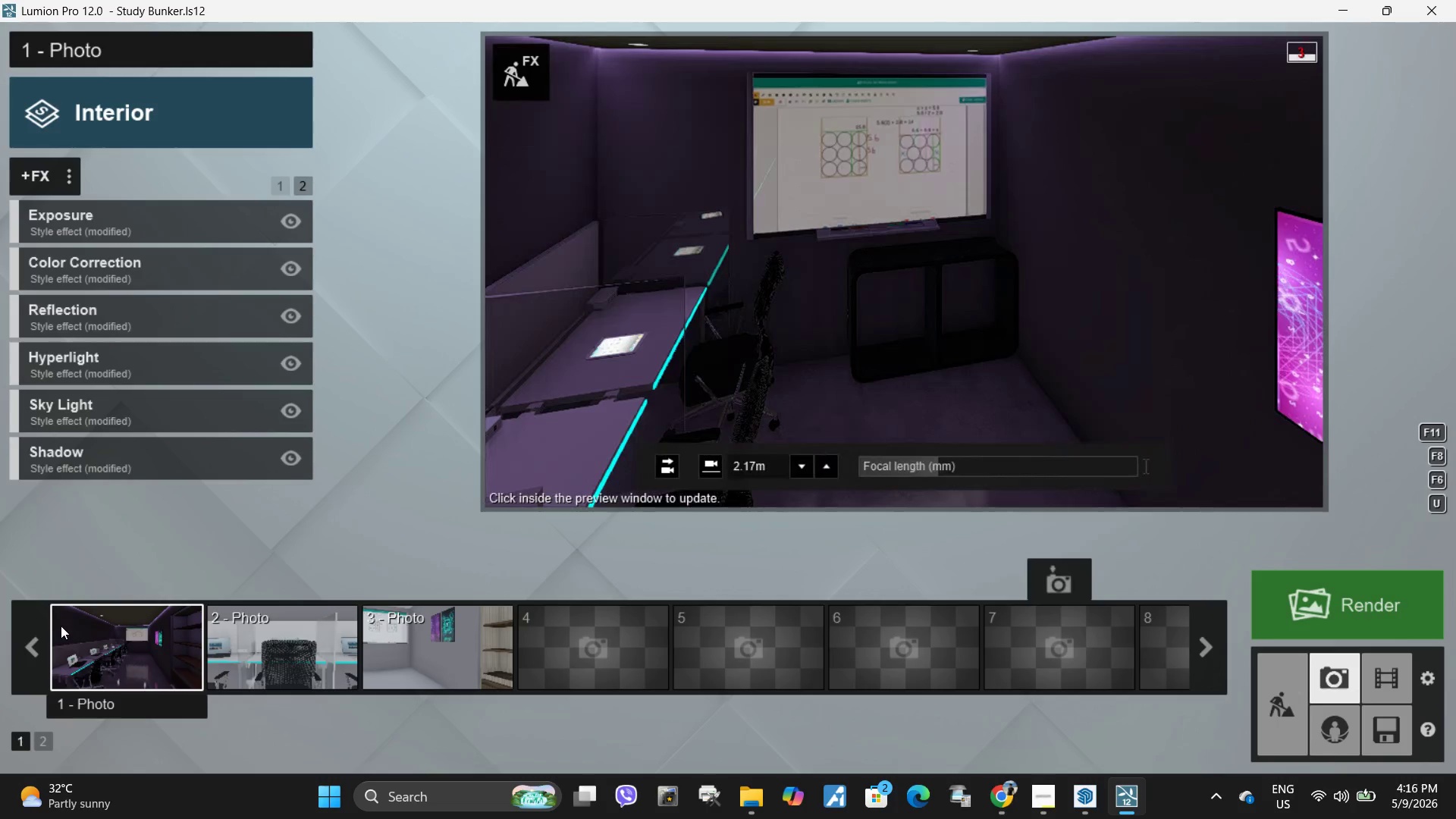 
left_click([130, 656])
 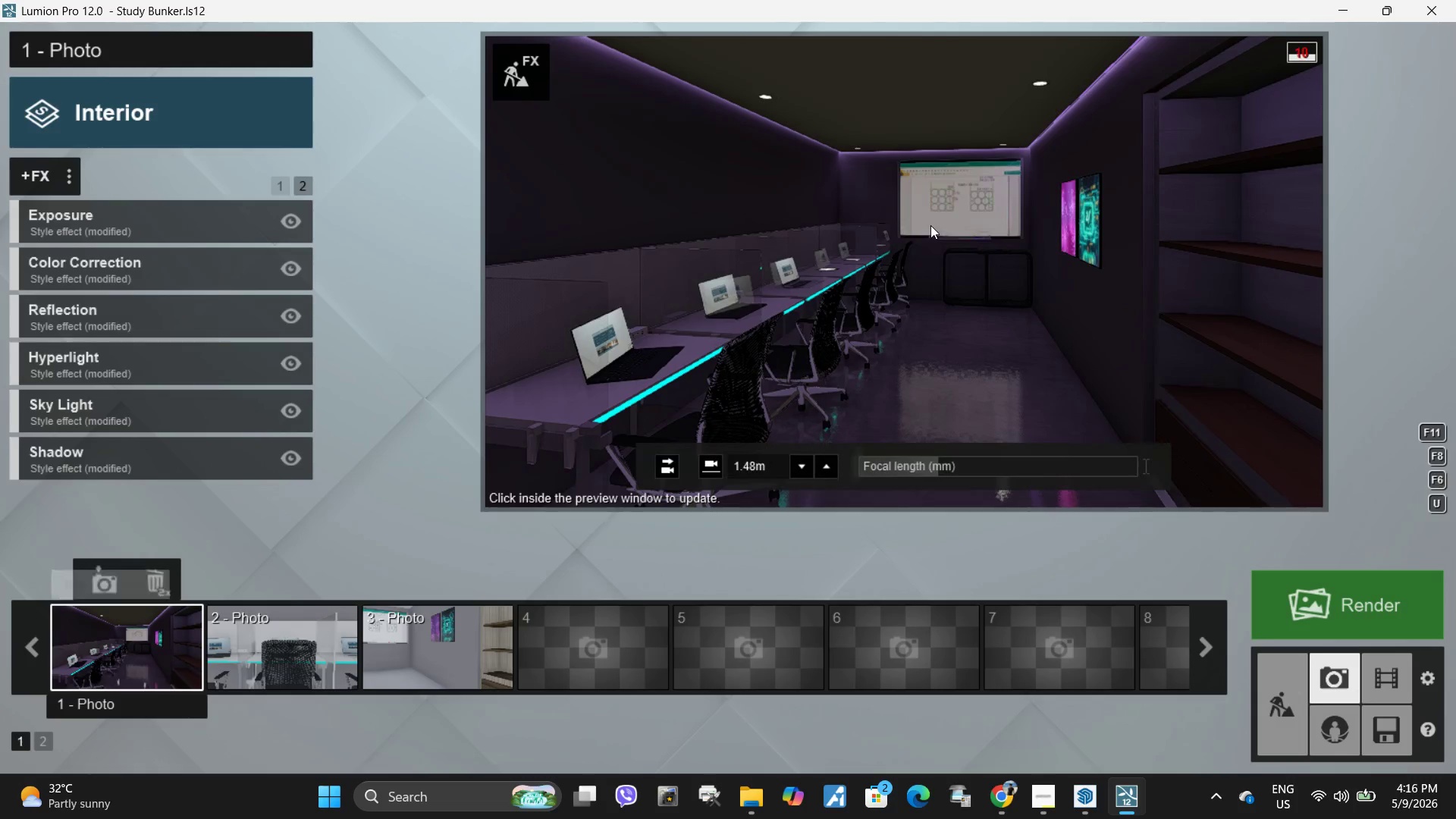 
left_click([930, 225])
 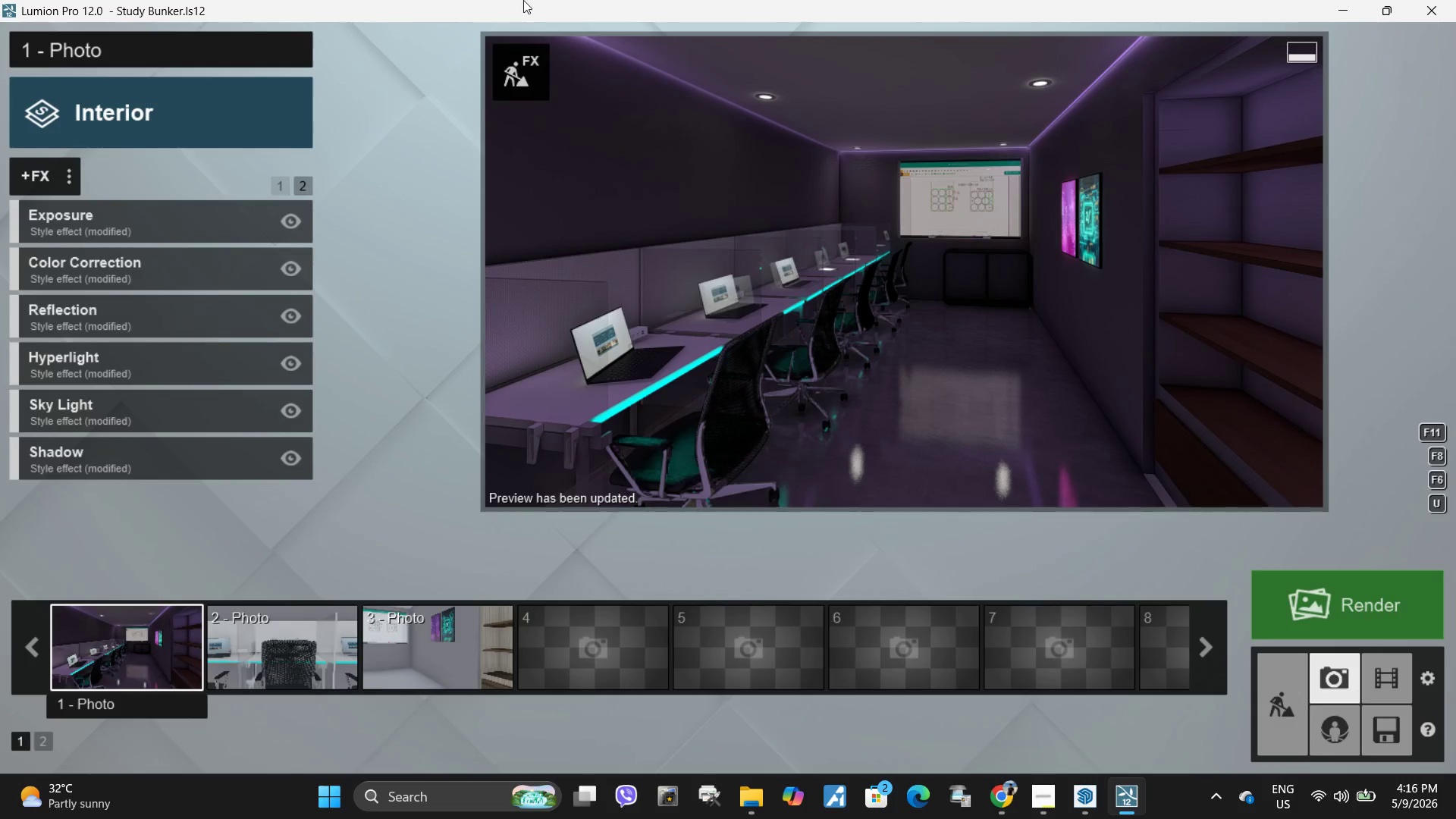 
wait(5.14)
 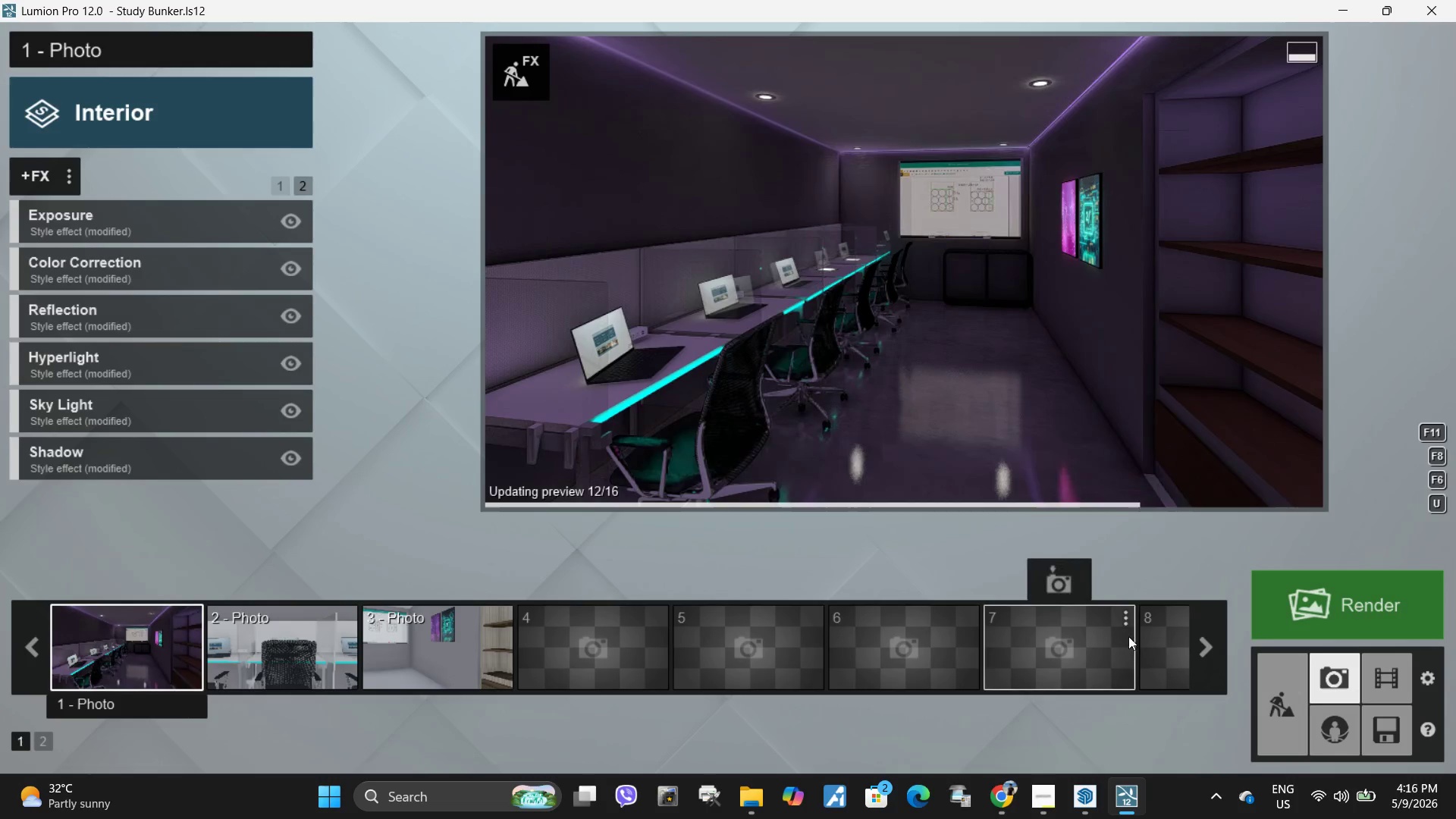 
left_click([528, 85])
 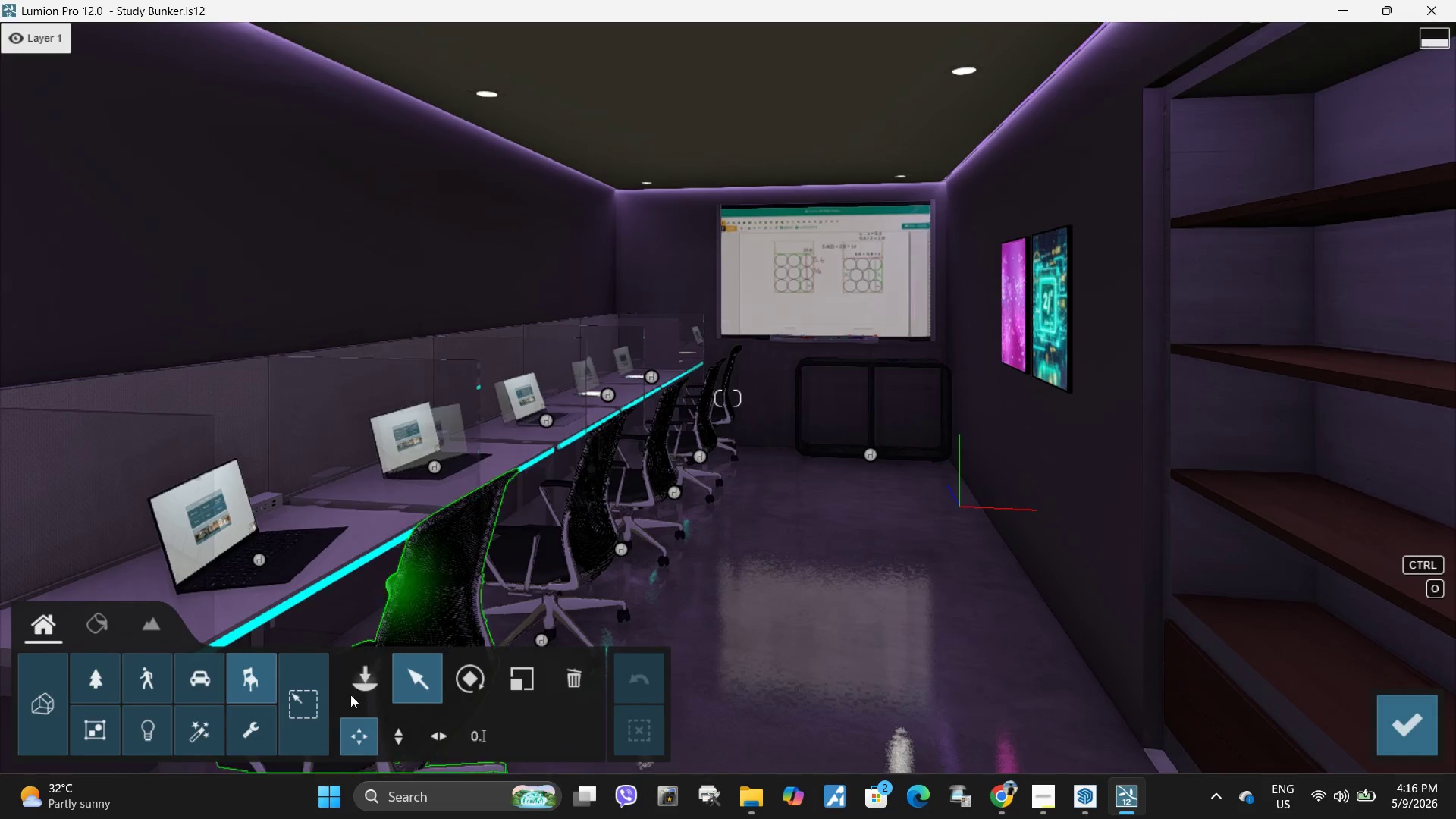 
left_click([365, 693])
 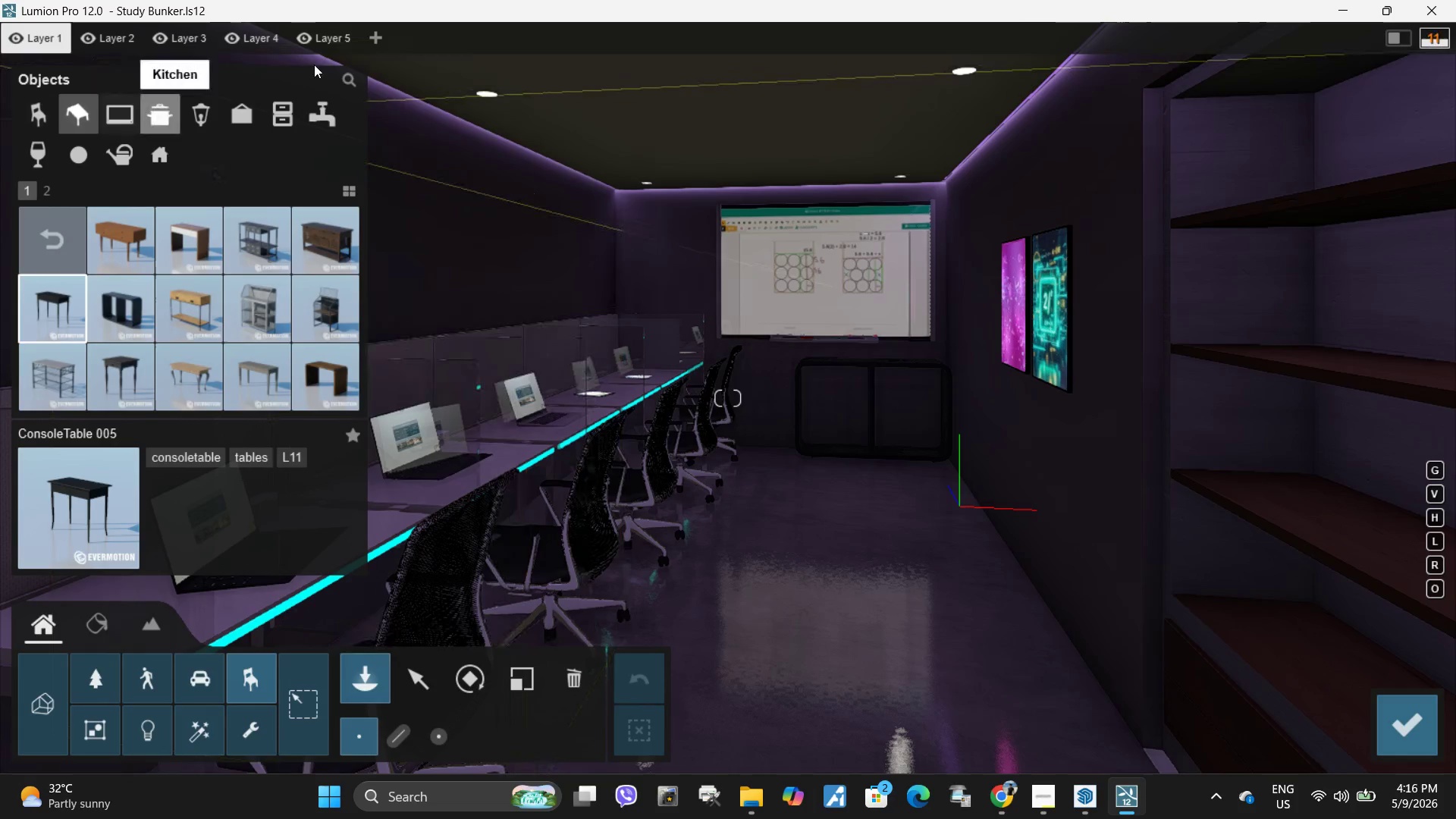 
left_click([347, 74])
 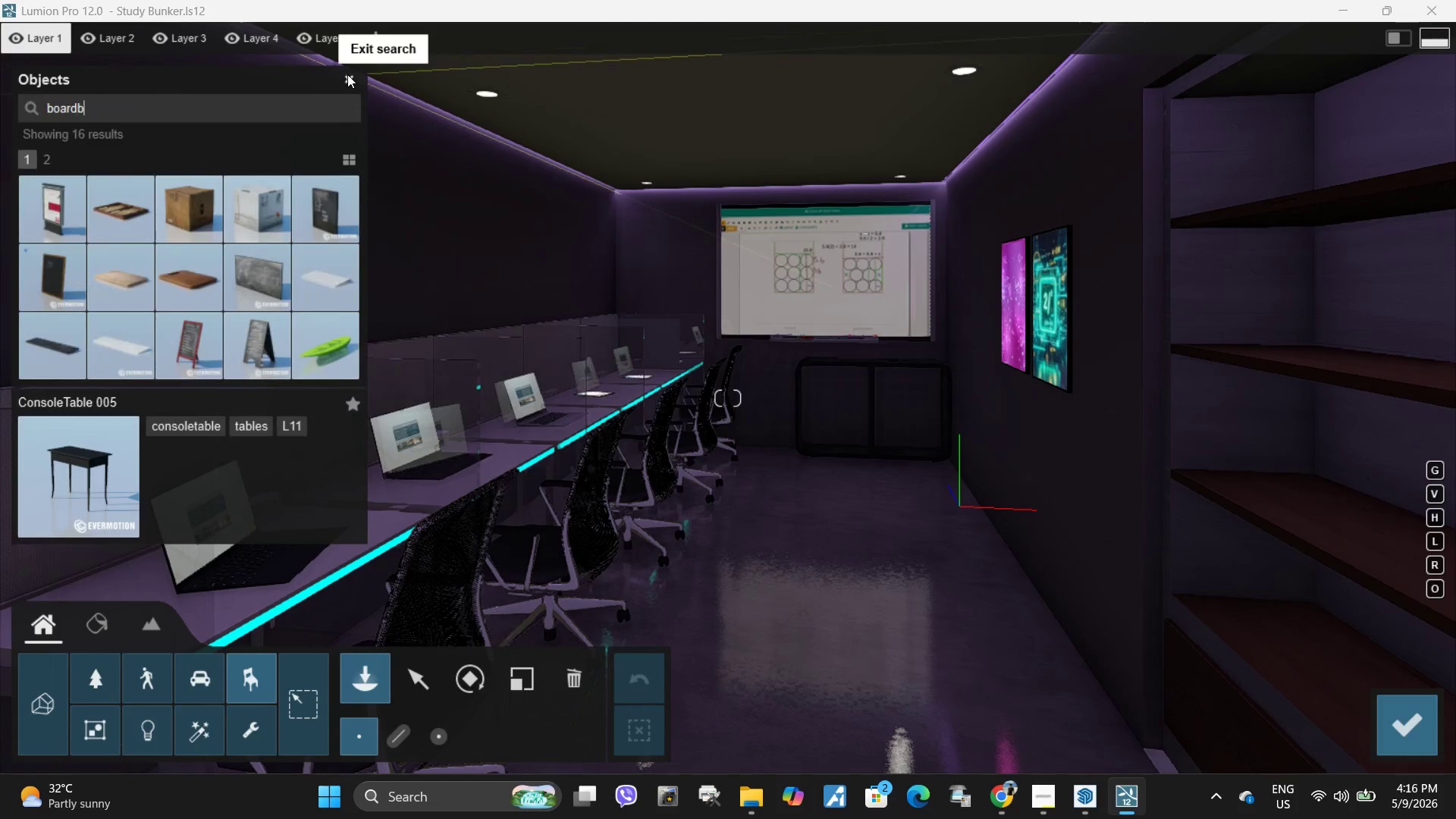 
type(books)
 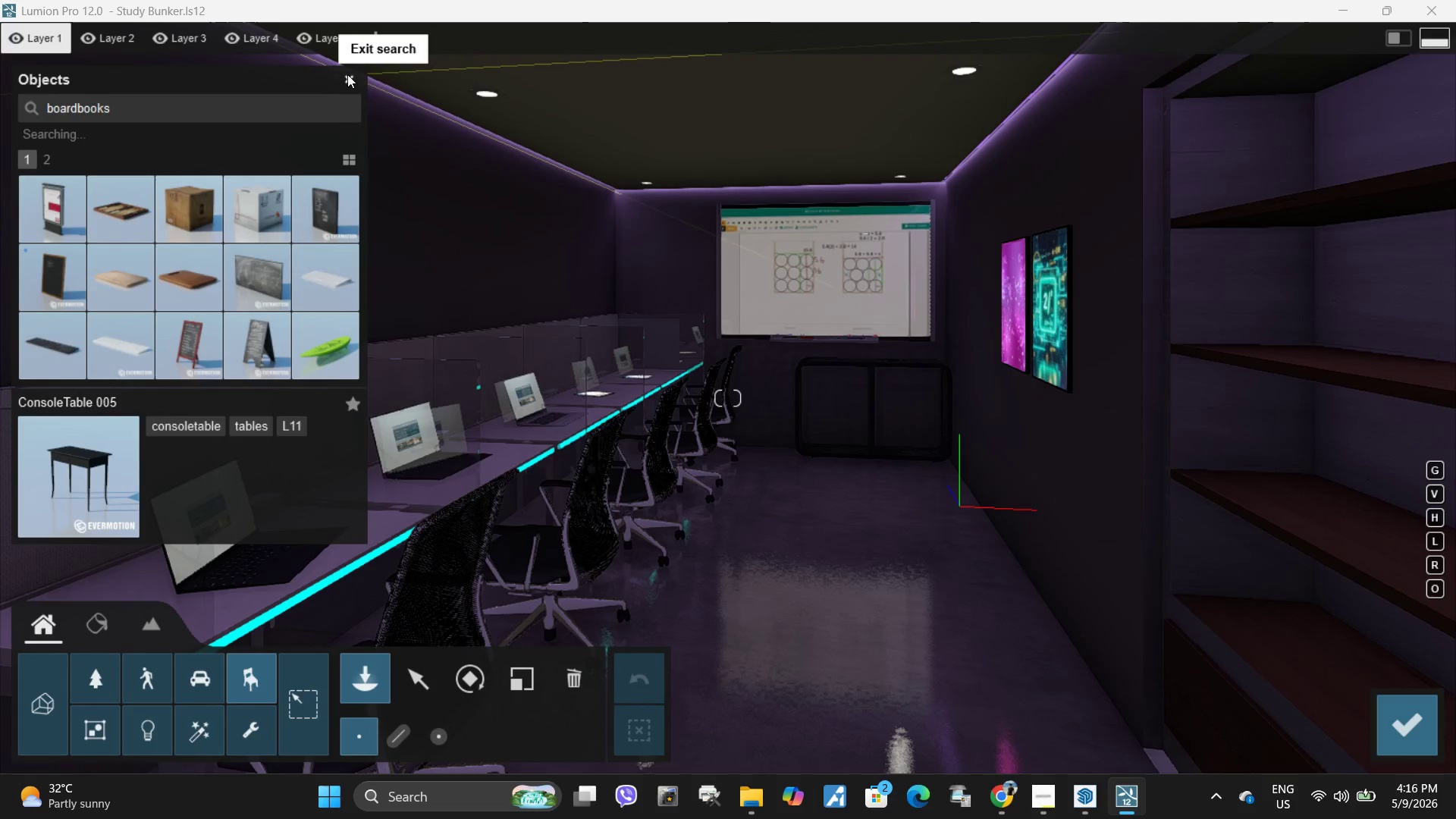 
key(Enter)
 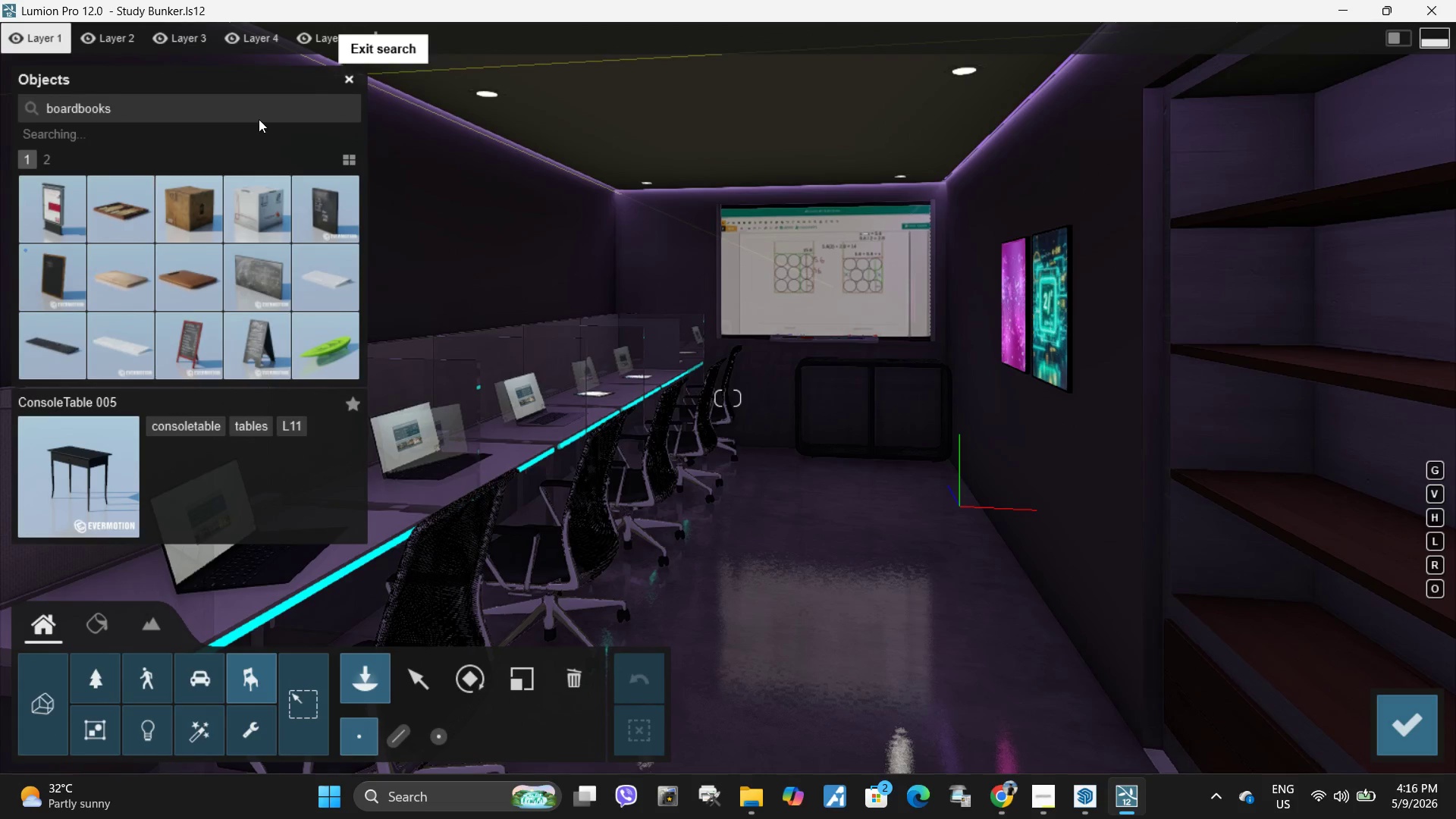 
left_click([258, 119])
 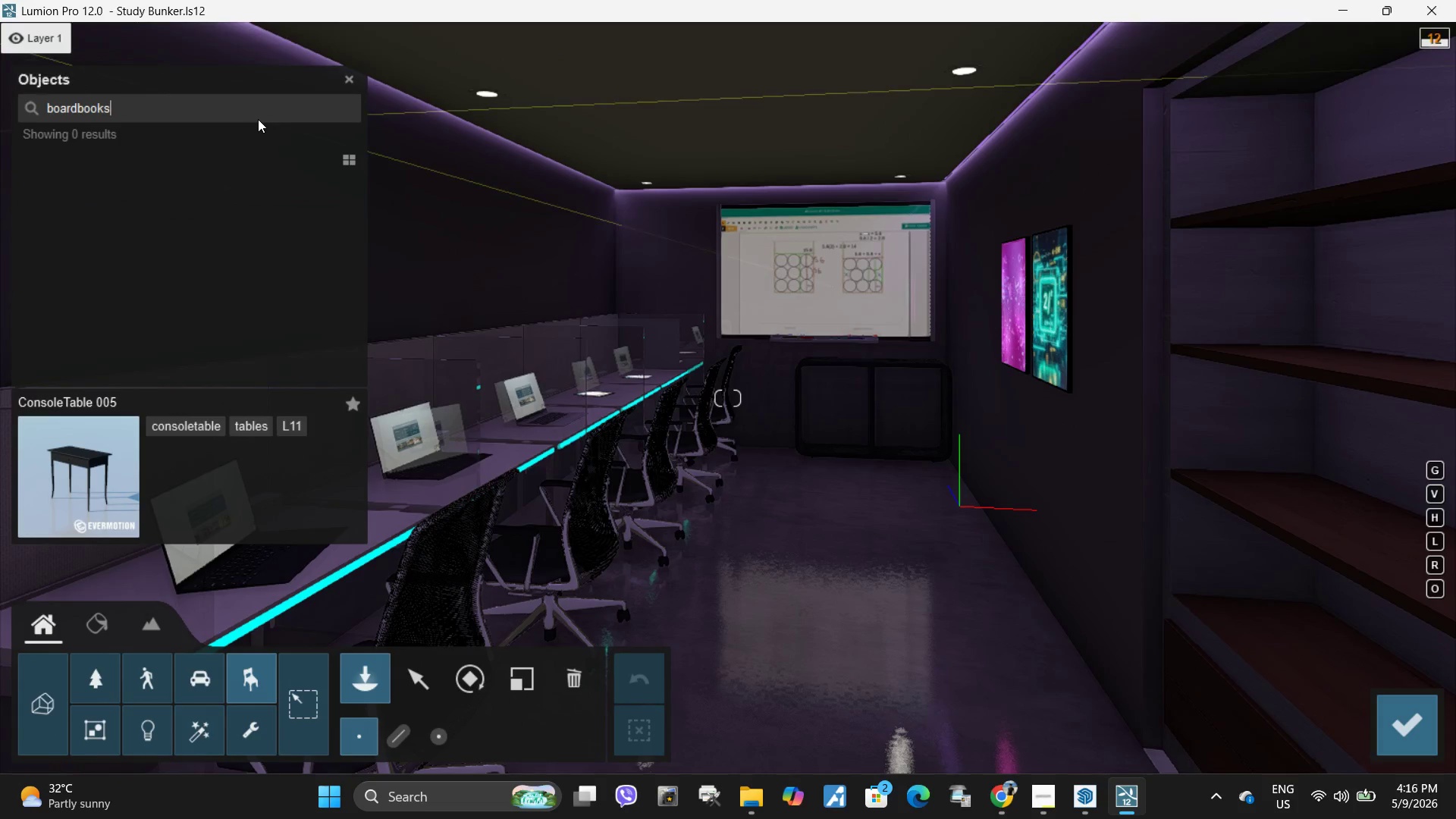 
left_click_drag(start_coordinate=[258, 119], to_coordinate=[0, 124])
 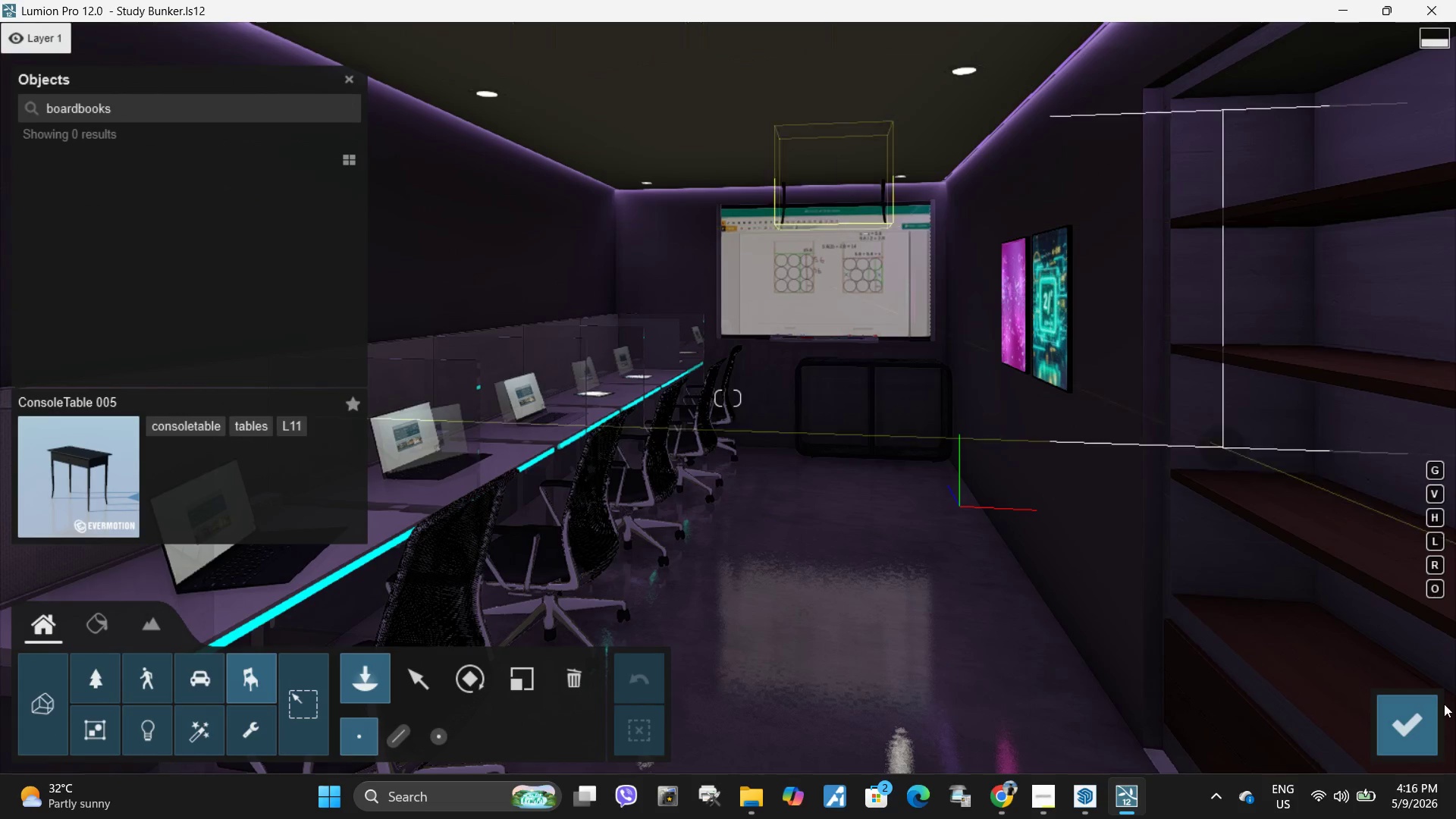 
left_click([1424, 731])
 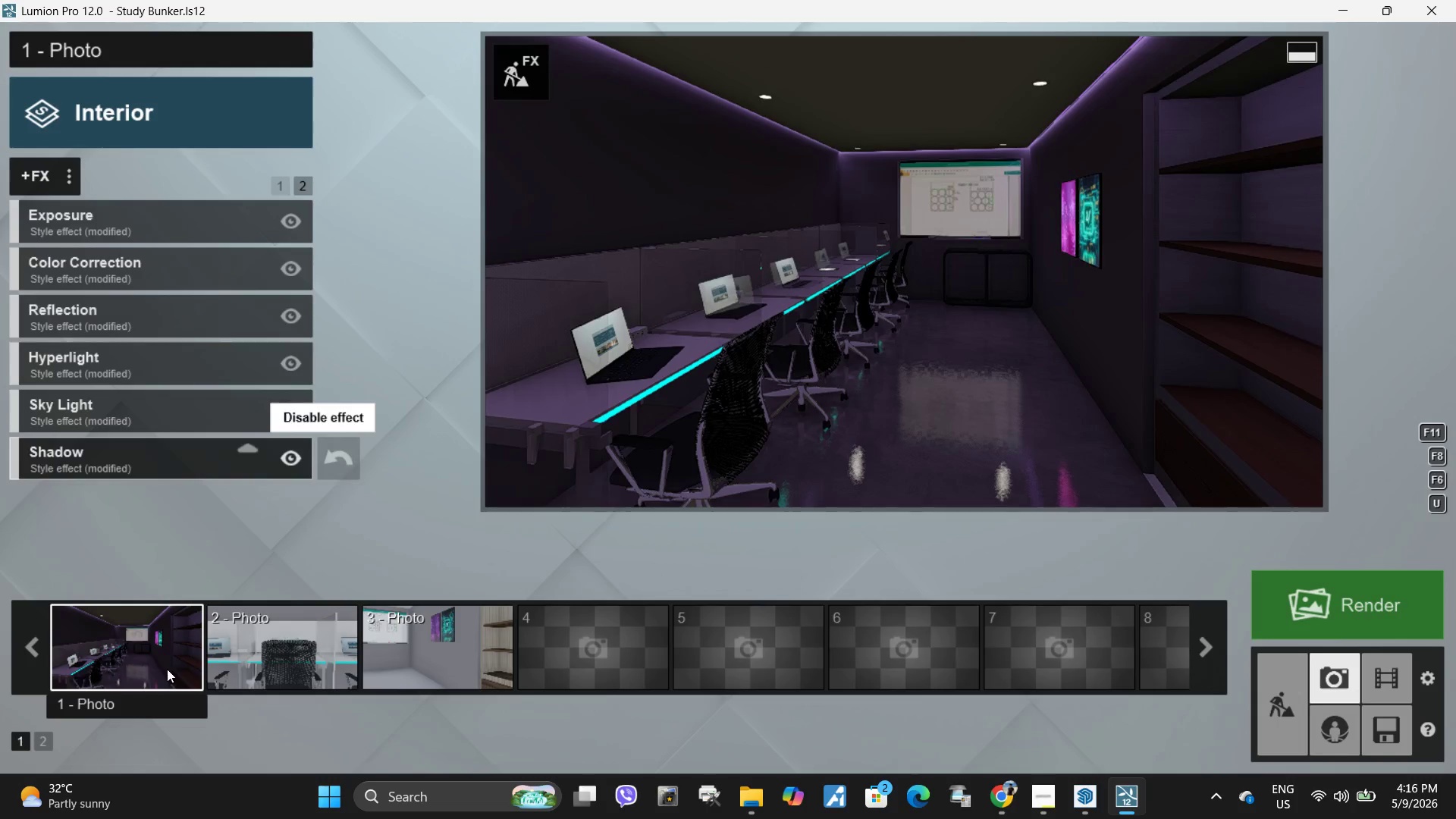 
left_click([158, 666])
 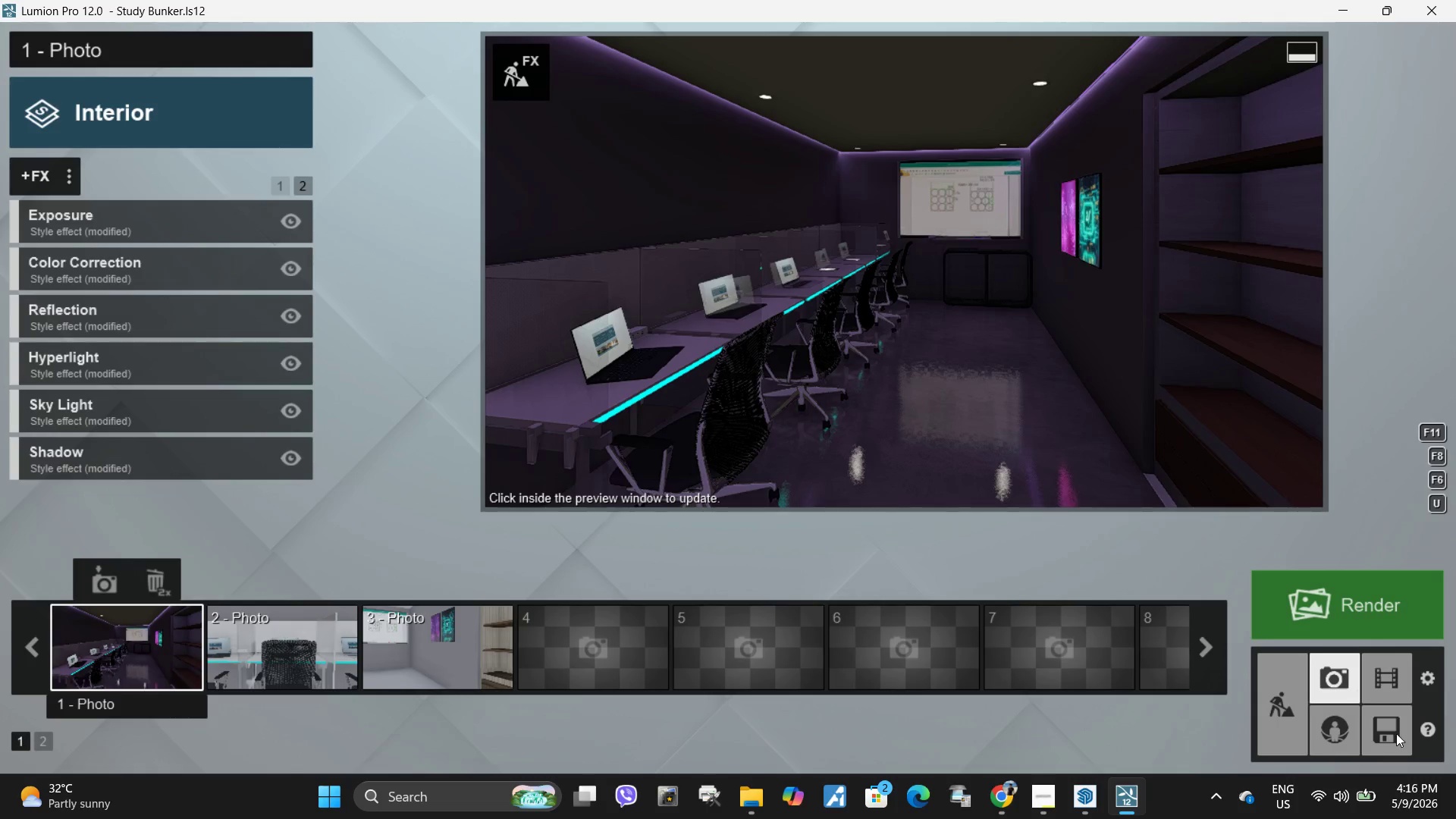 
left_click([1393, 733])
 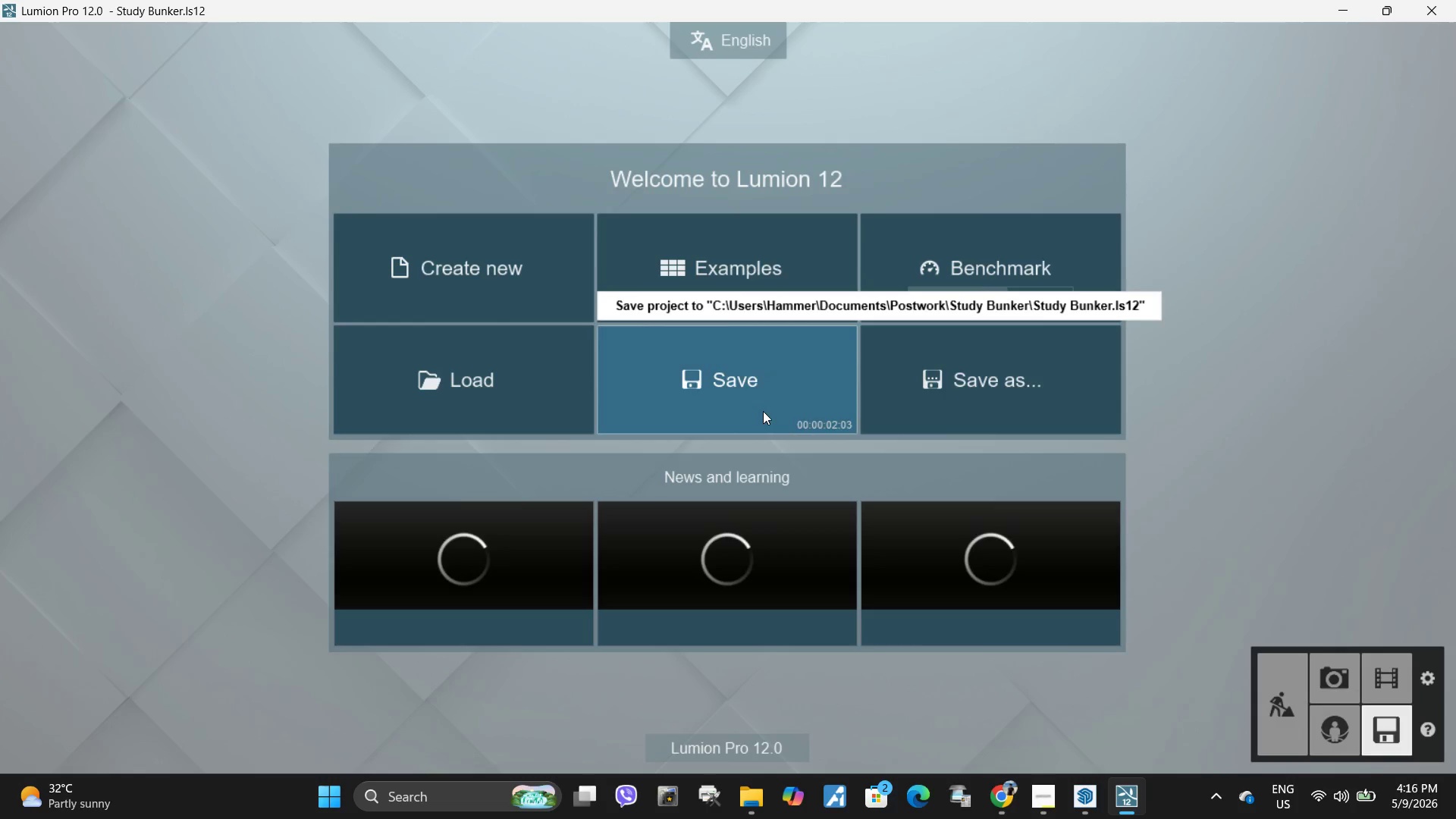 
left_click([763, 411])
 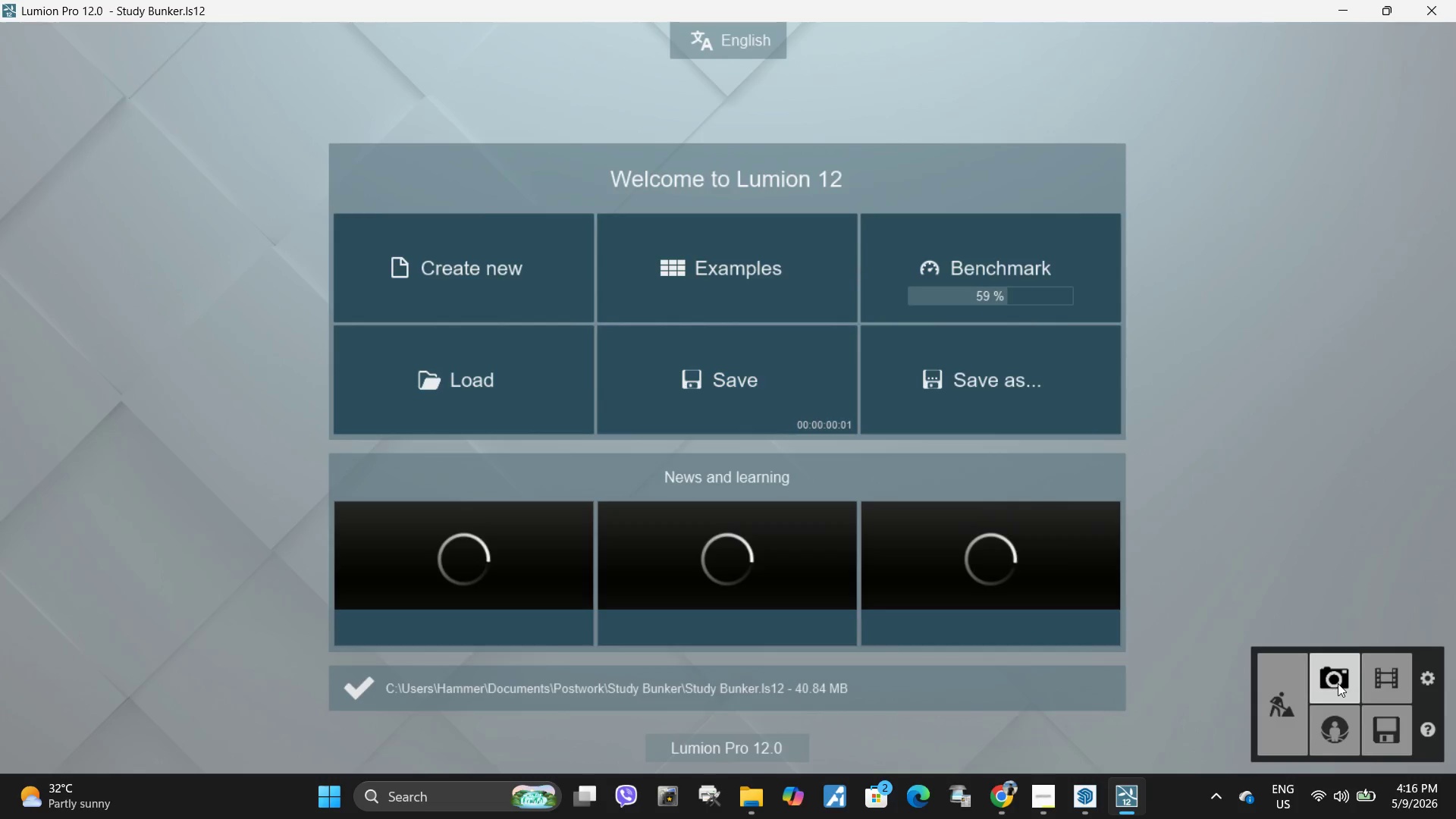 
left_click([68, 174])
 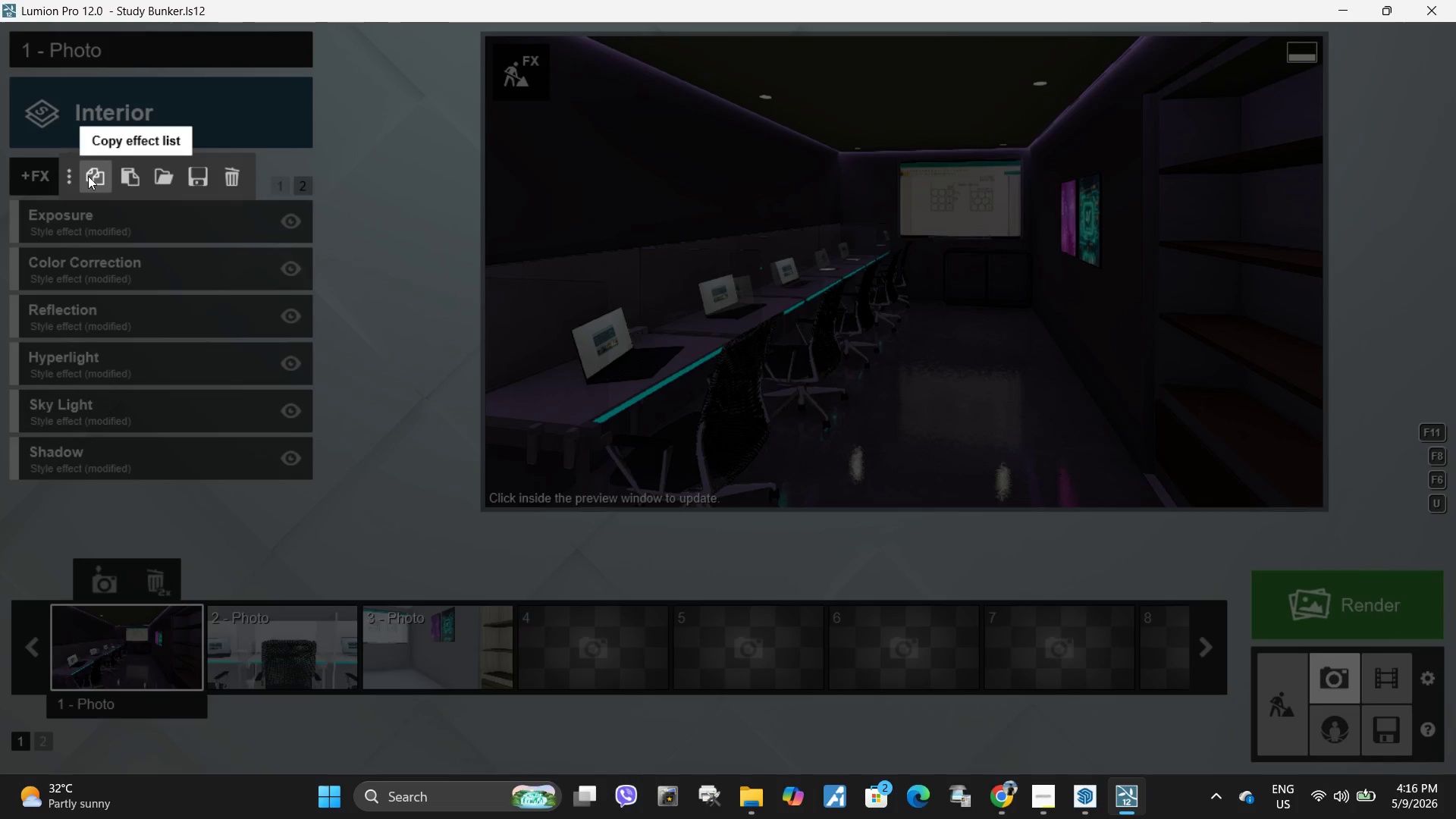 
left_click([88, 176])
 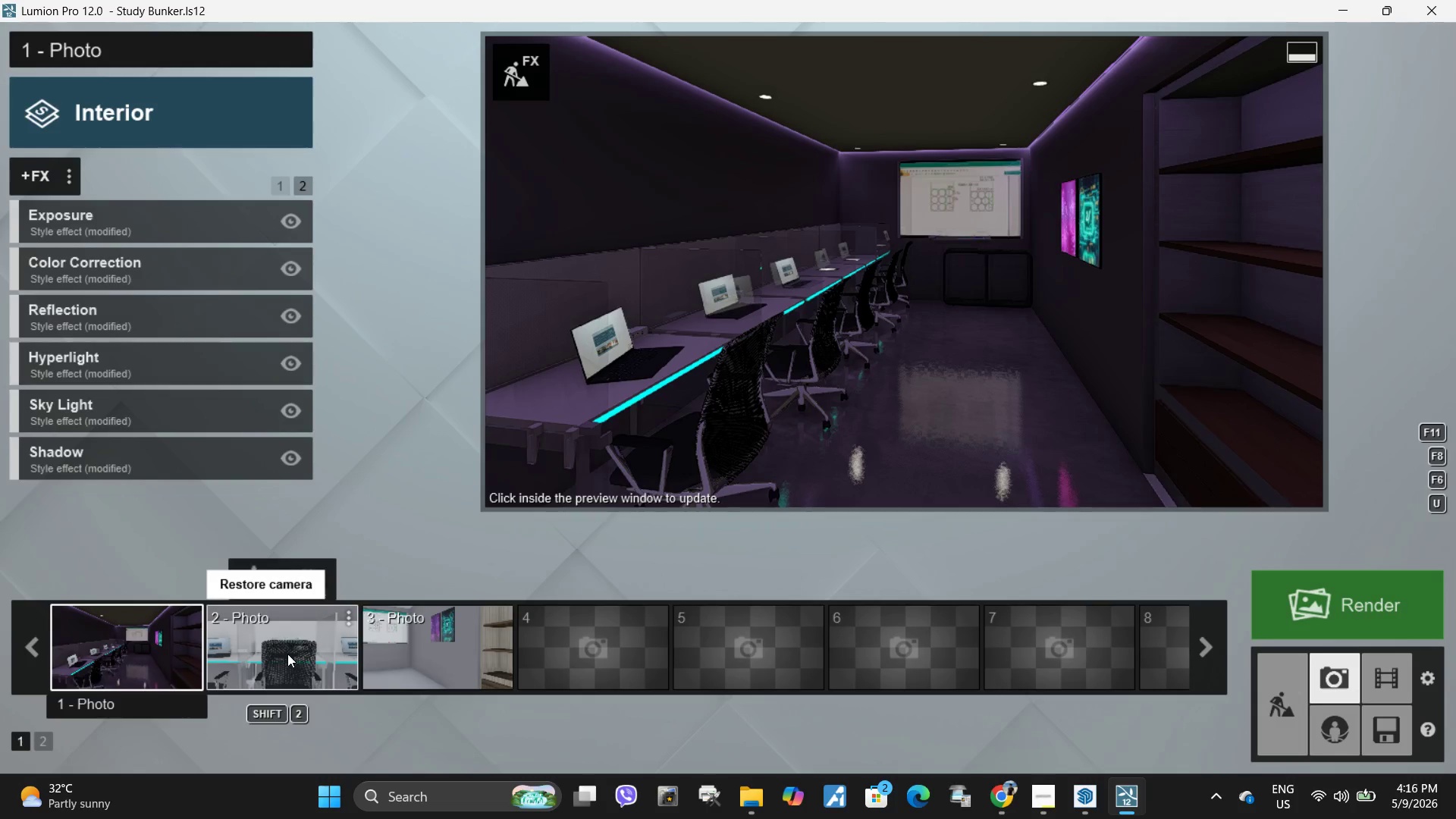 
left_click([287, 654])
 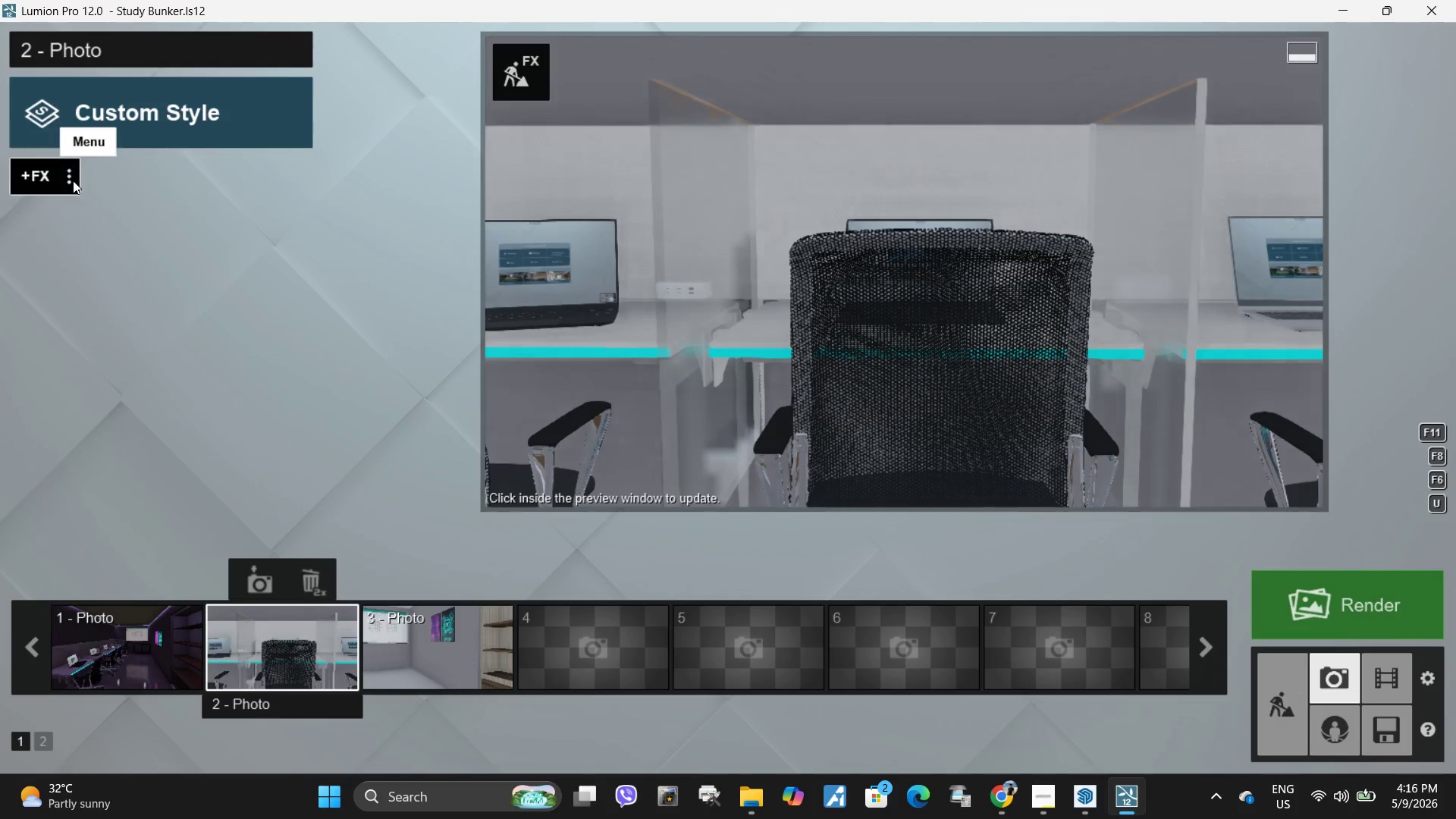 
left_click([67, 181])
 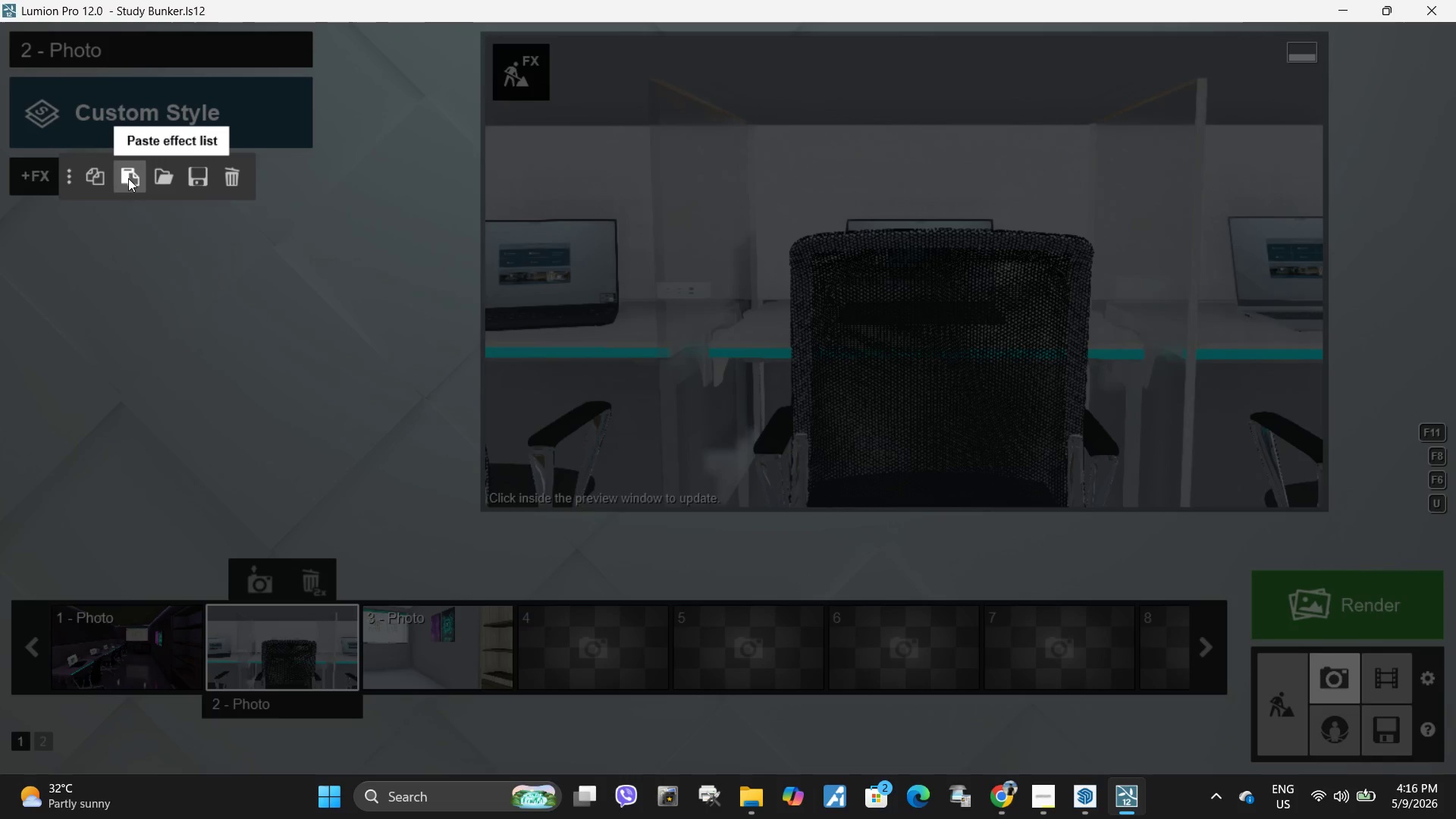 
left_click([128, 178])
 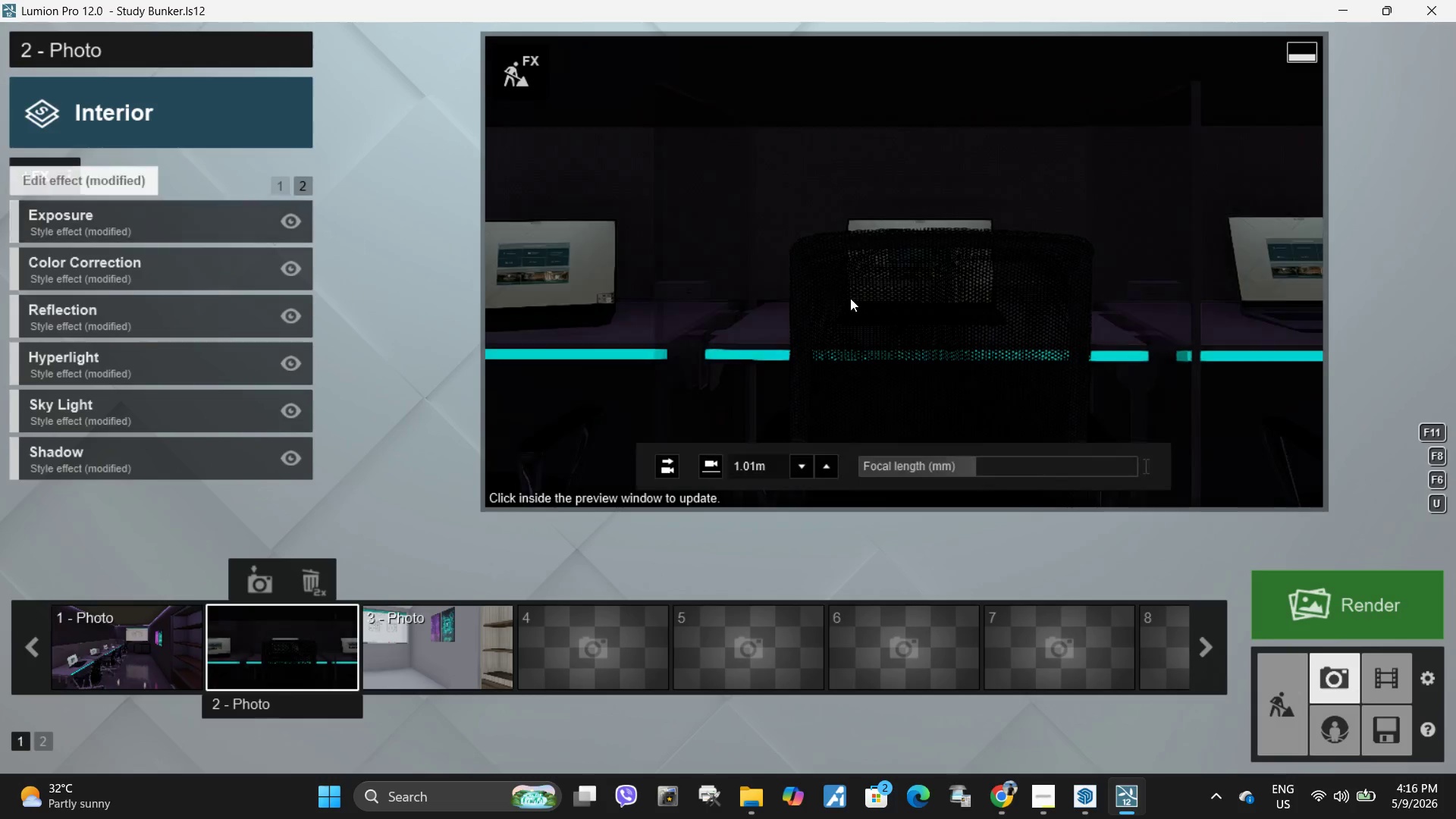 
left_click([850, 298])
 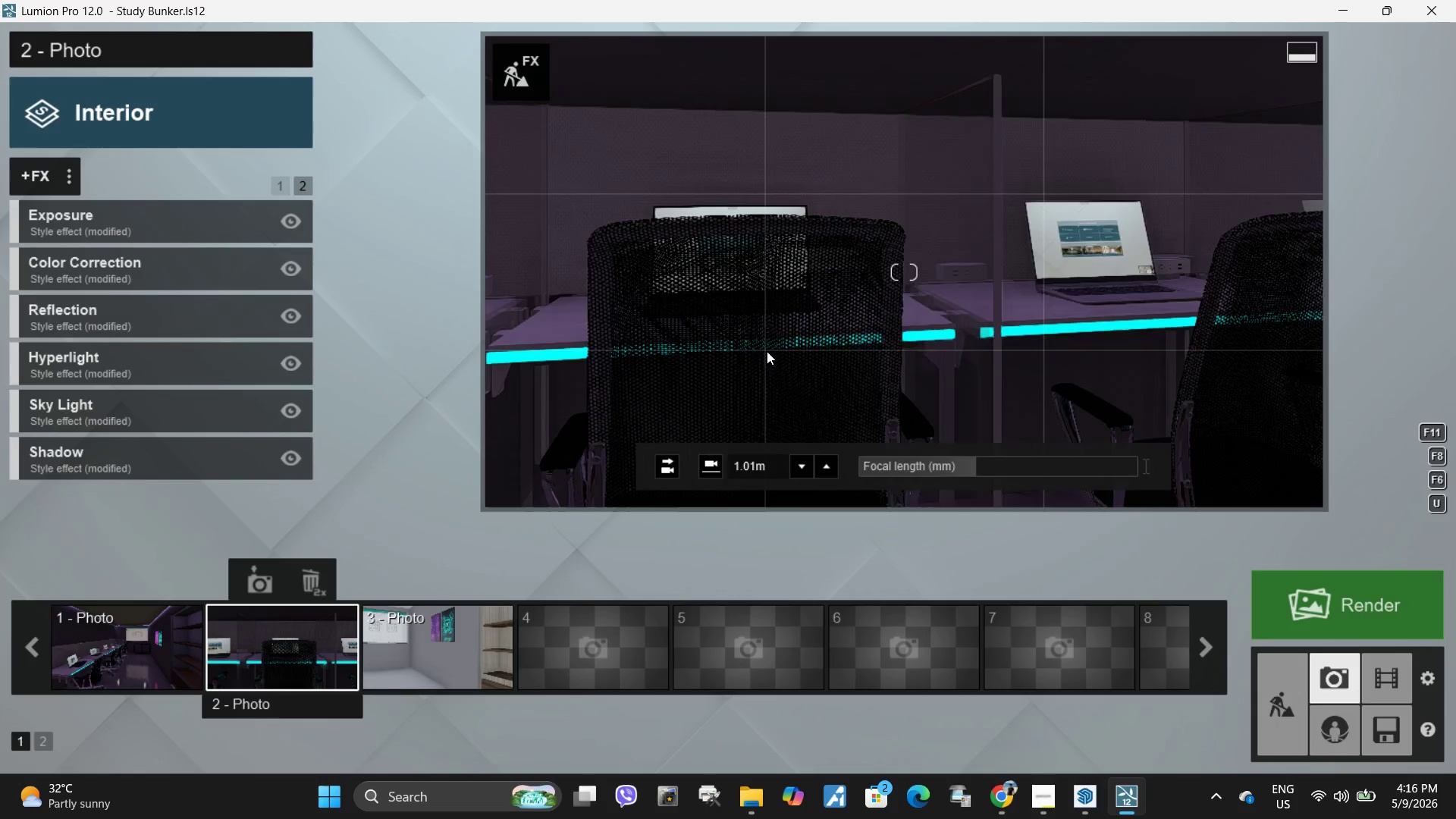 
type(qdwwwwqqaq)
 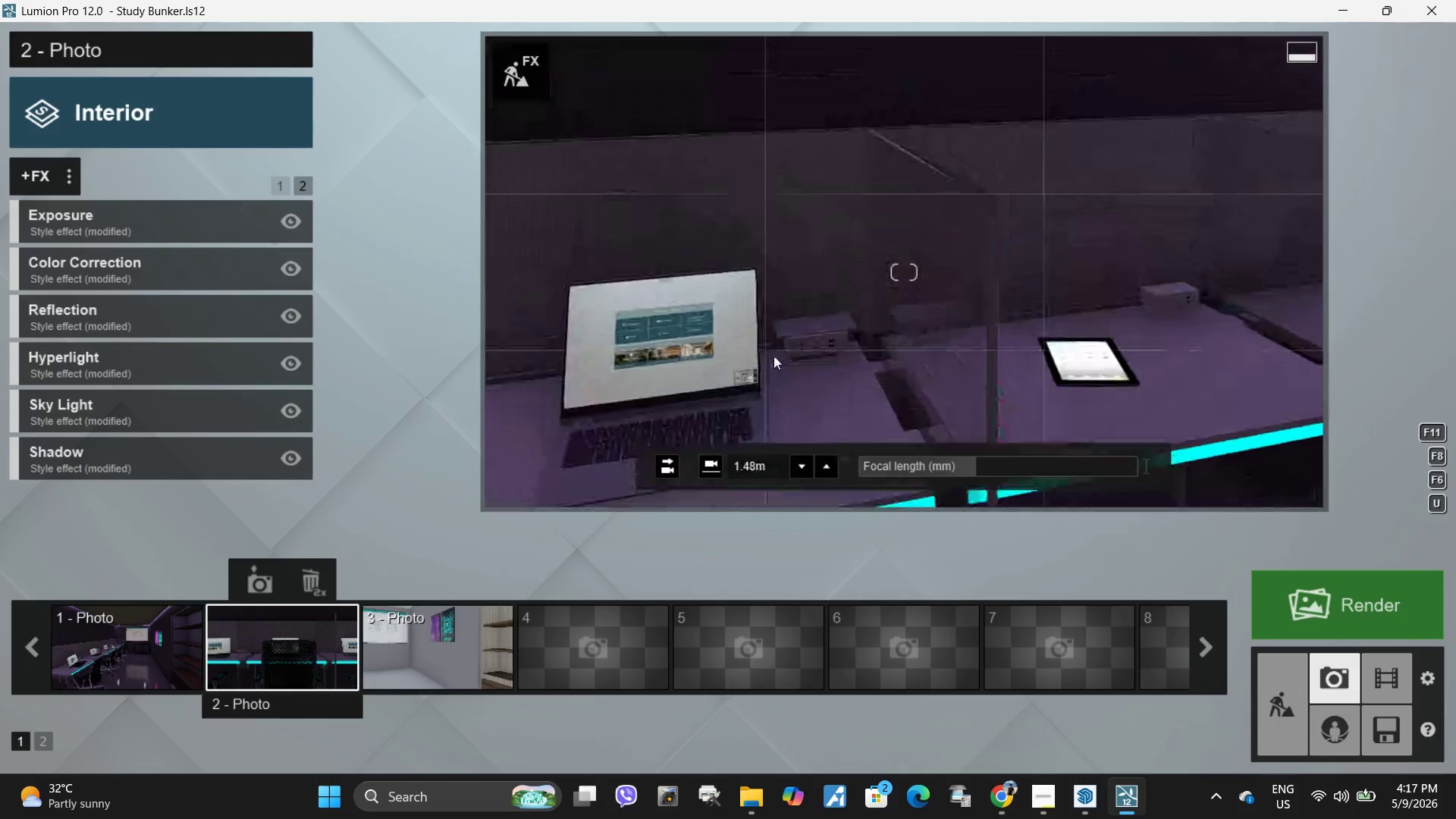 
type(asse)
 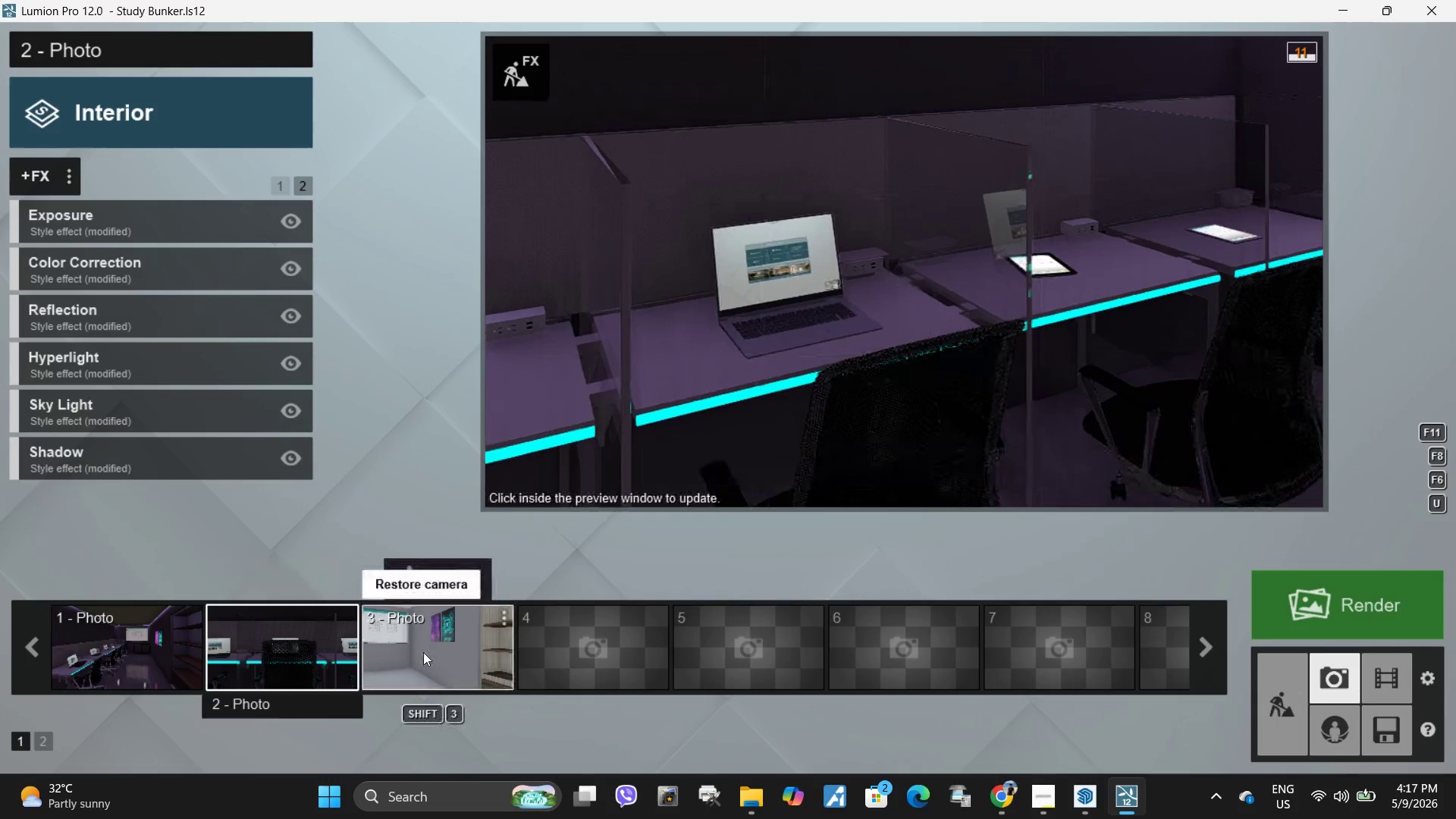 
left_click([418, 654])
 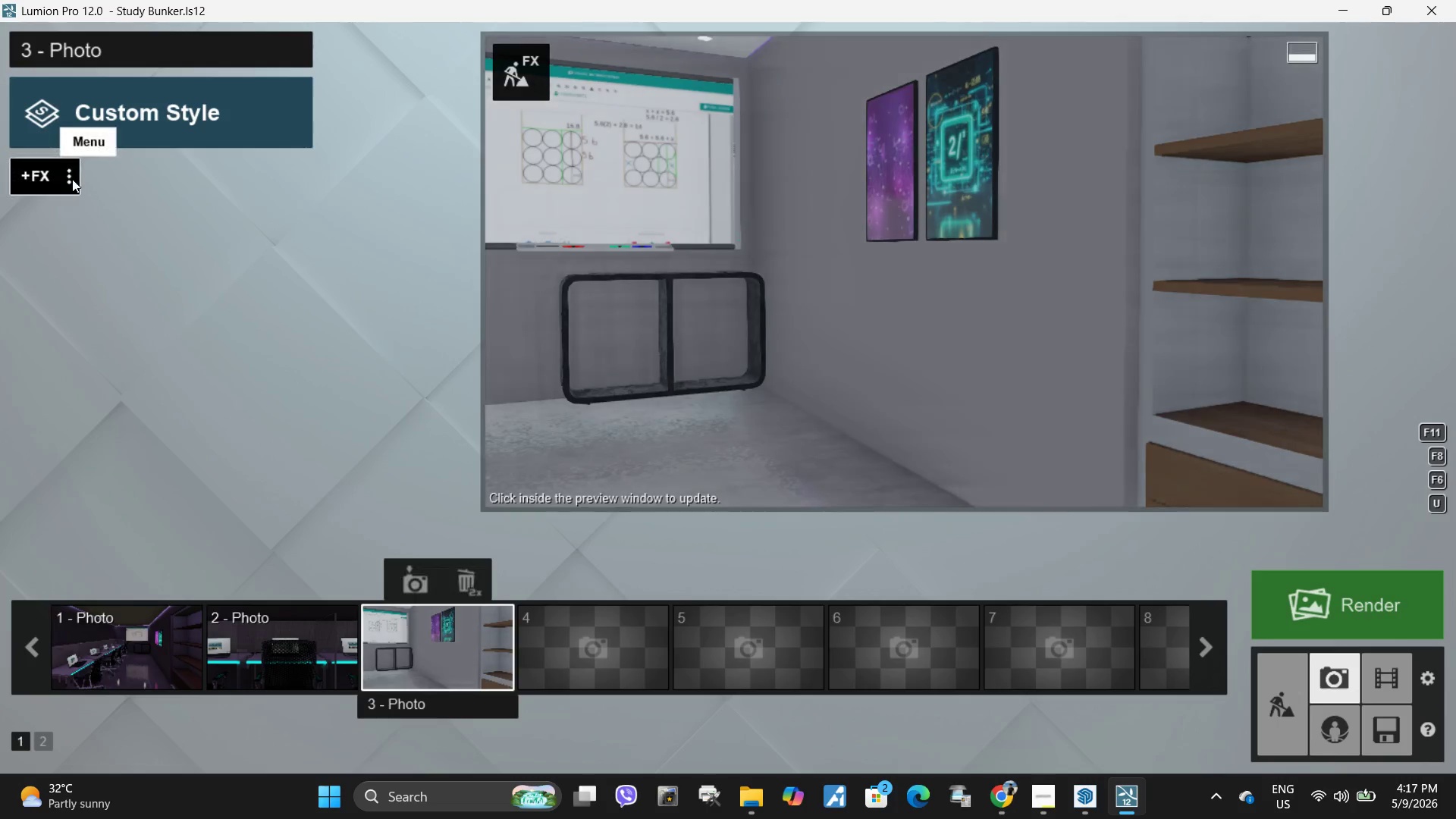 
left_click([70, 179])
 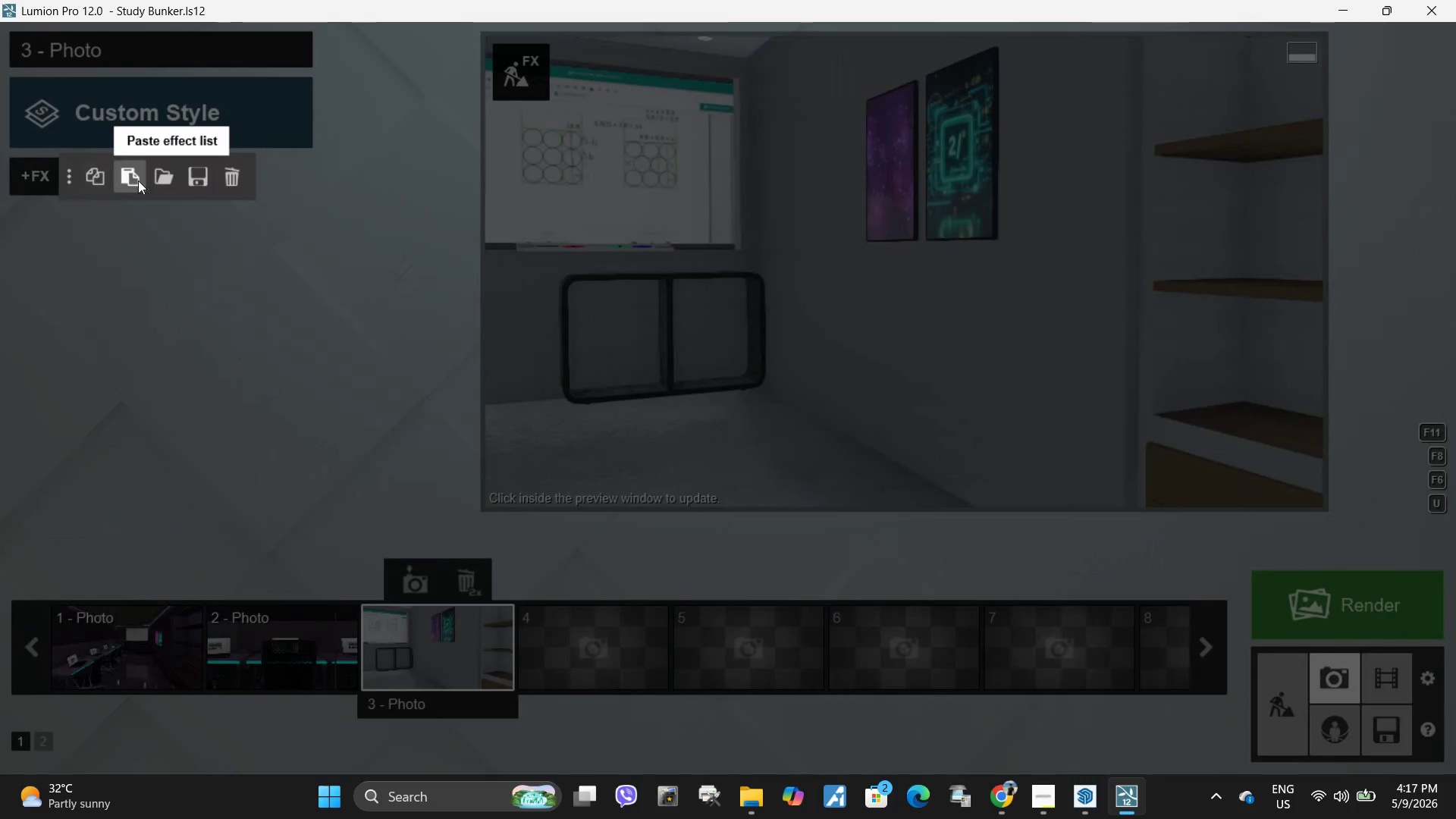 
left_click([138, 180])
 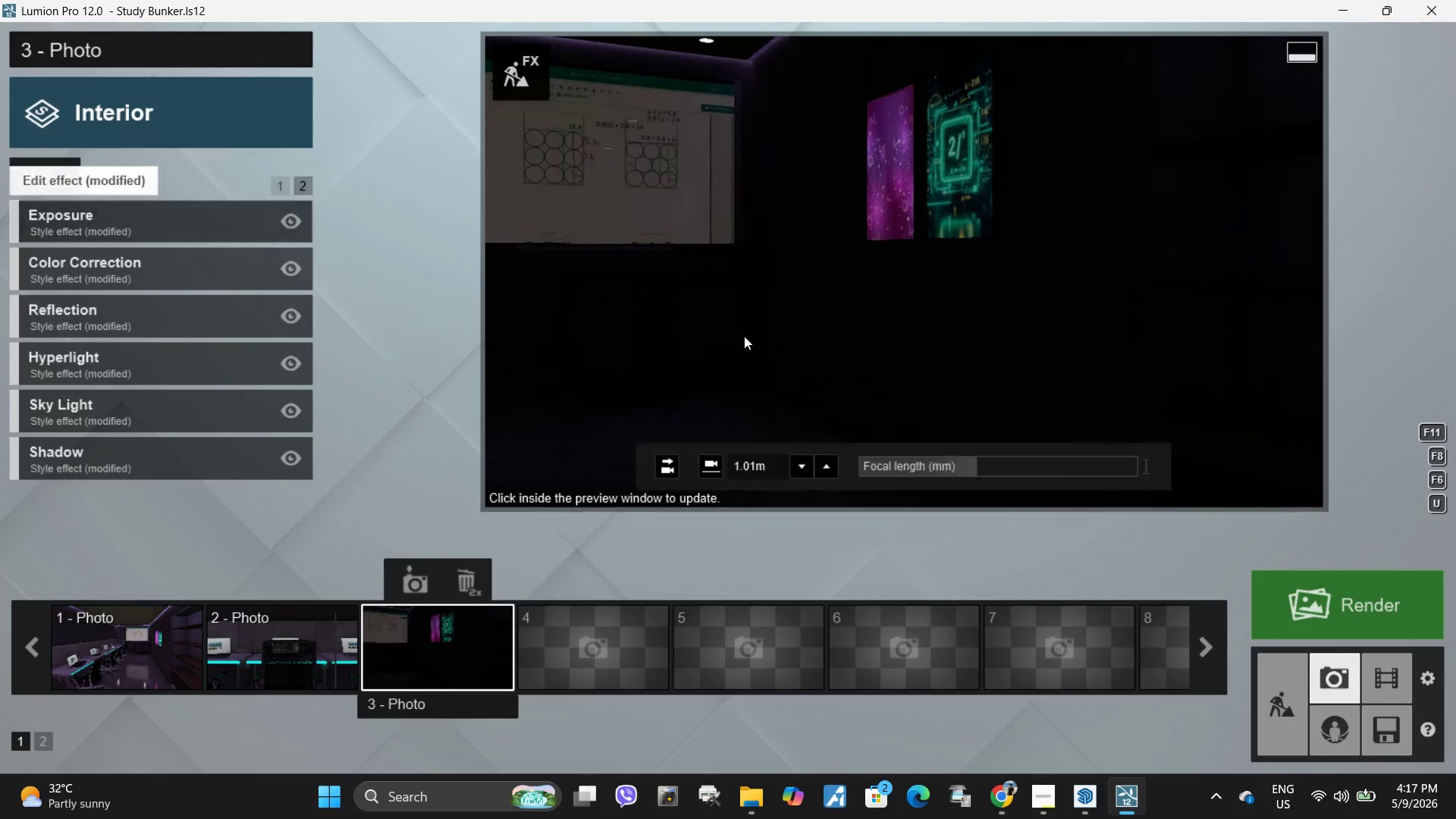 
left_click([744, 336])
 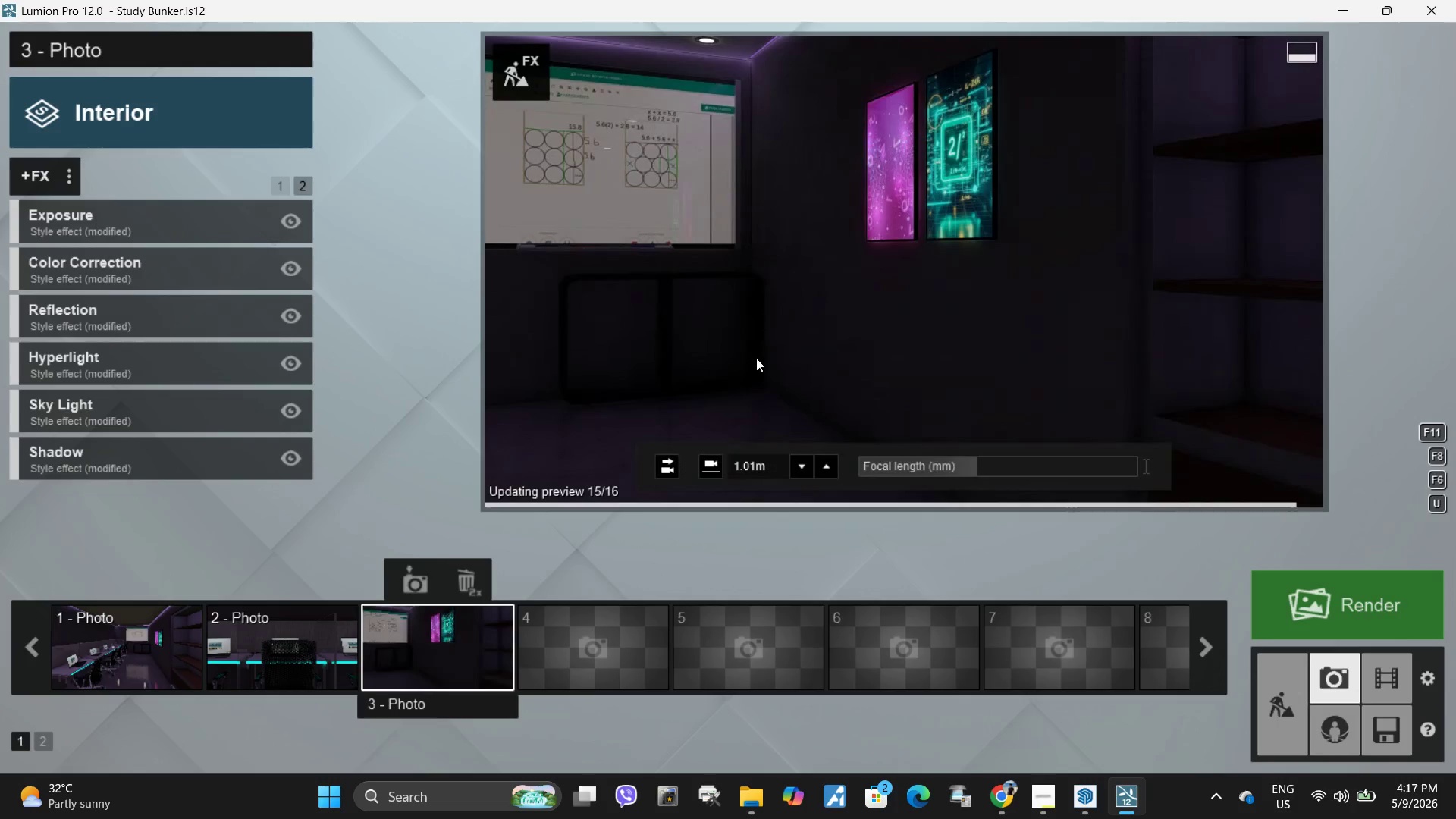 
type(WWQEEWAD)
 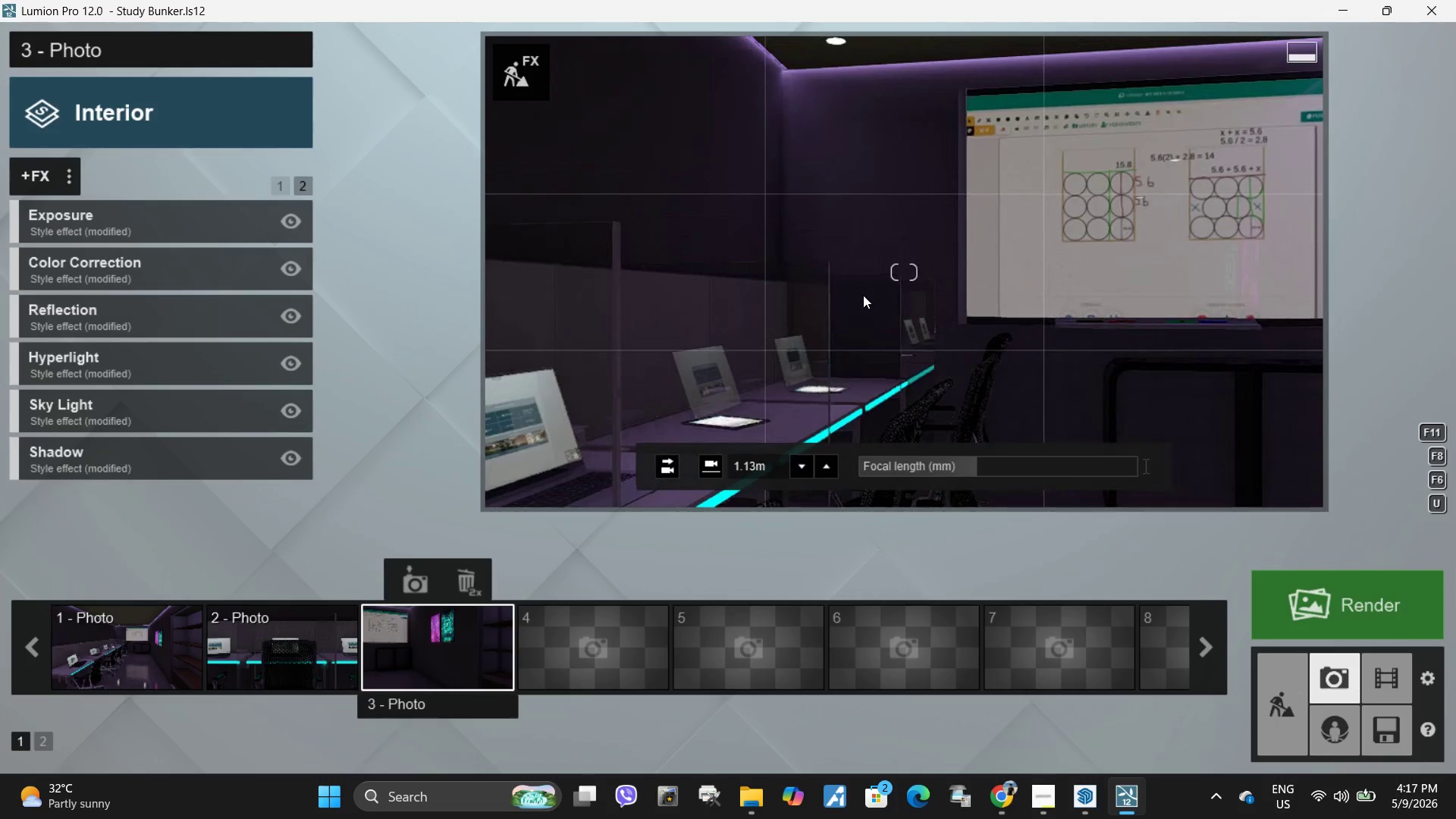 
left_click([899, 294])
 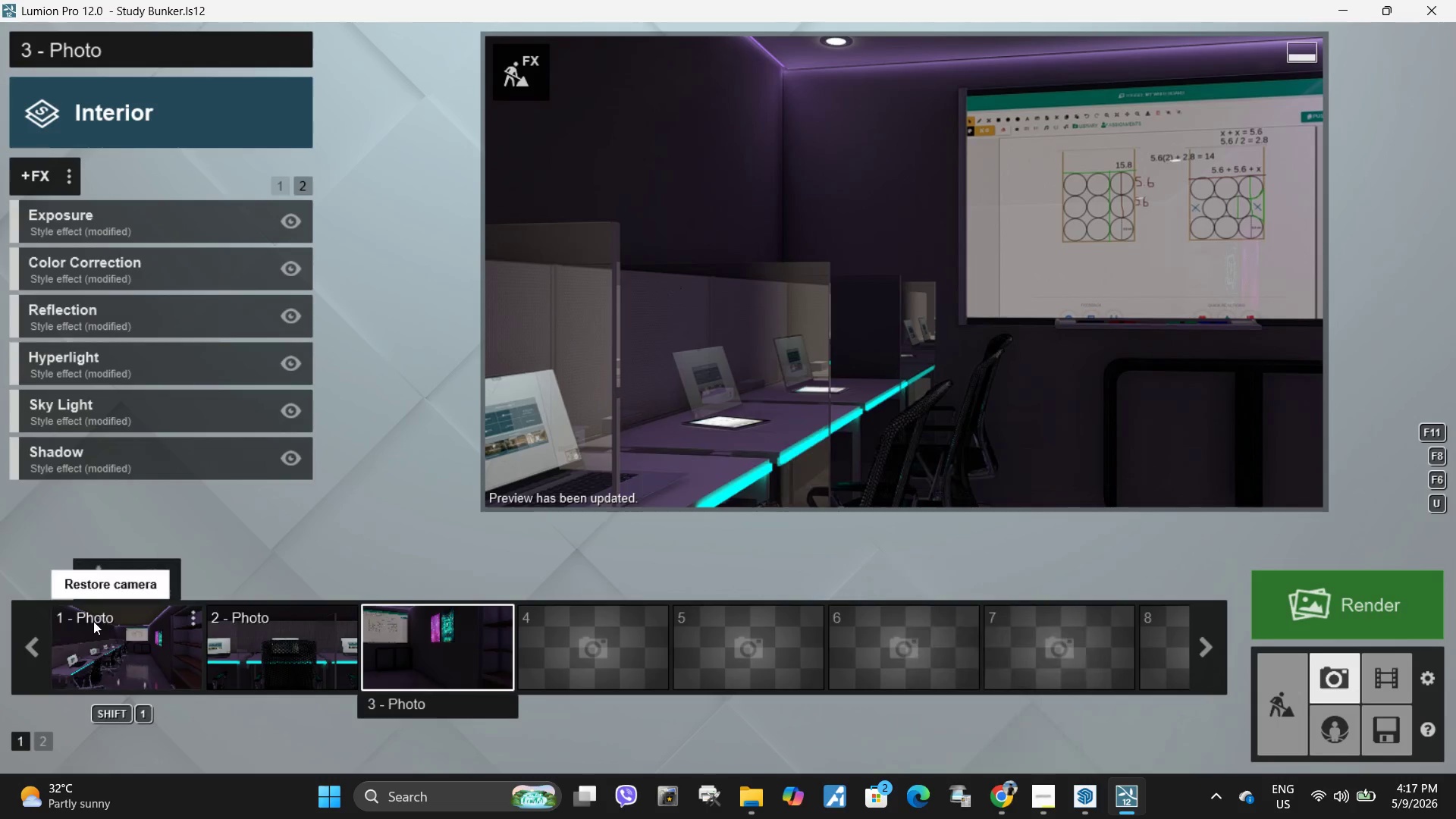 
double_click([301, 662])
 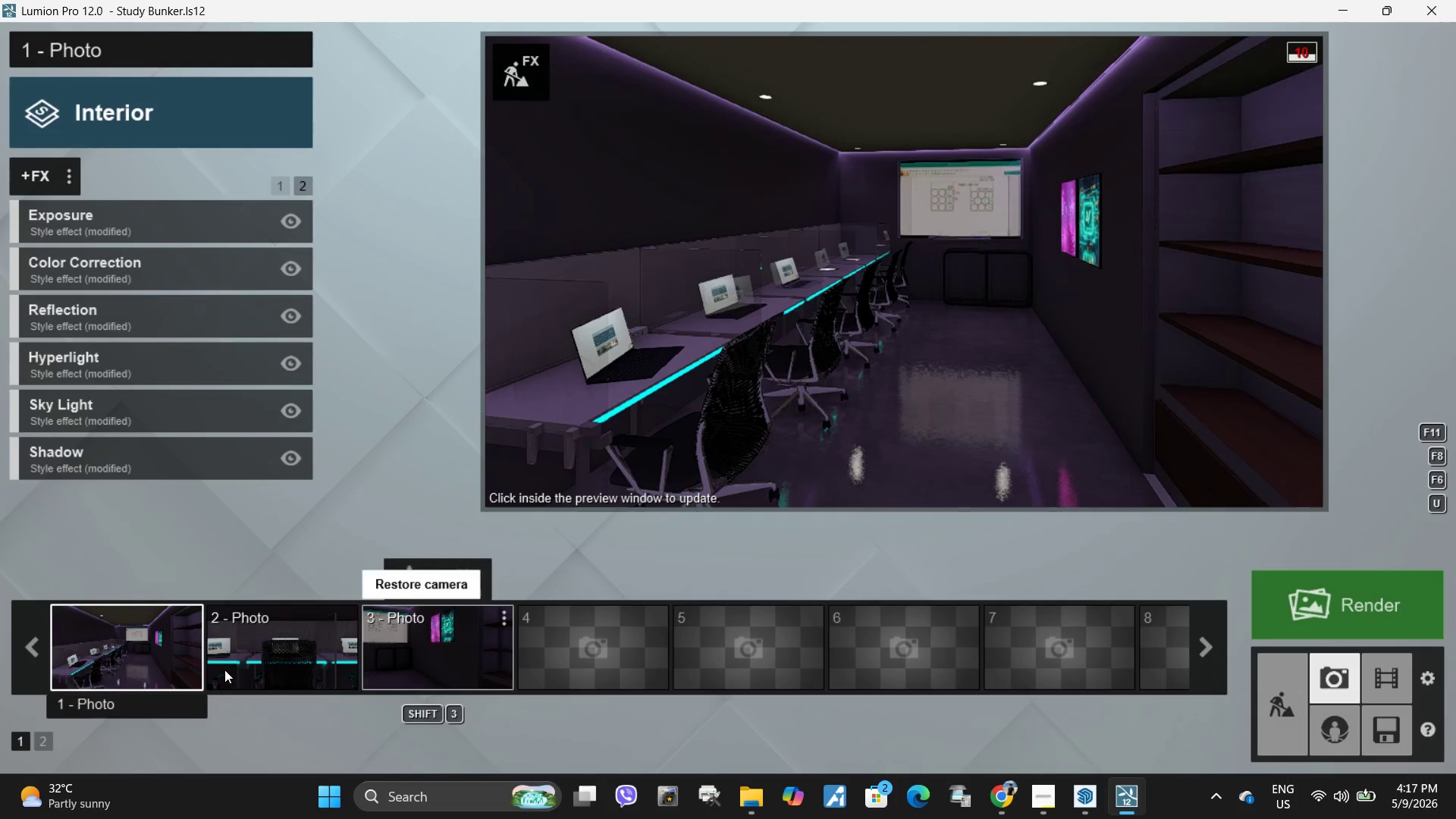 
left_click([295, 643])
 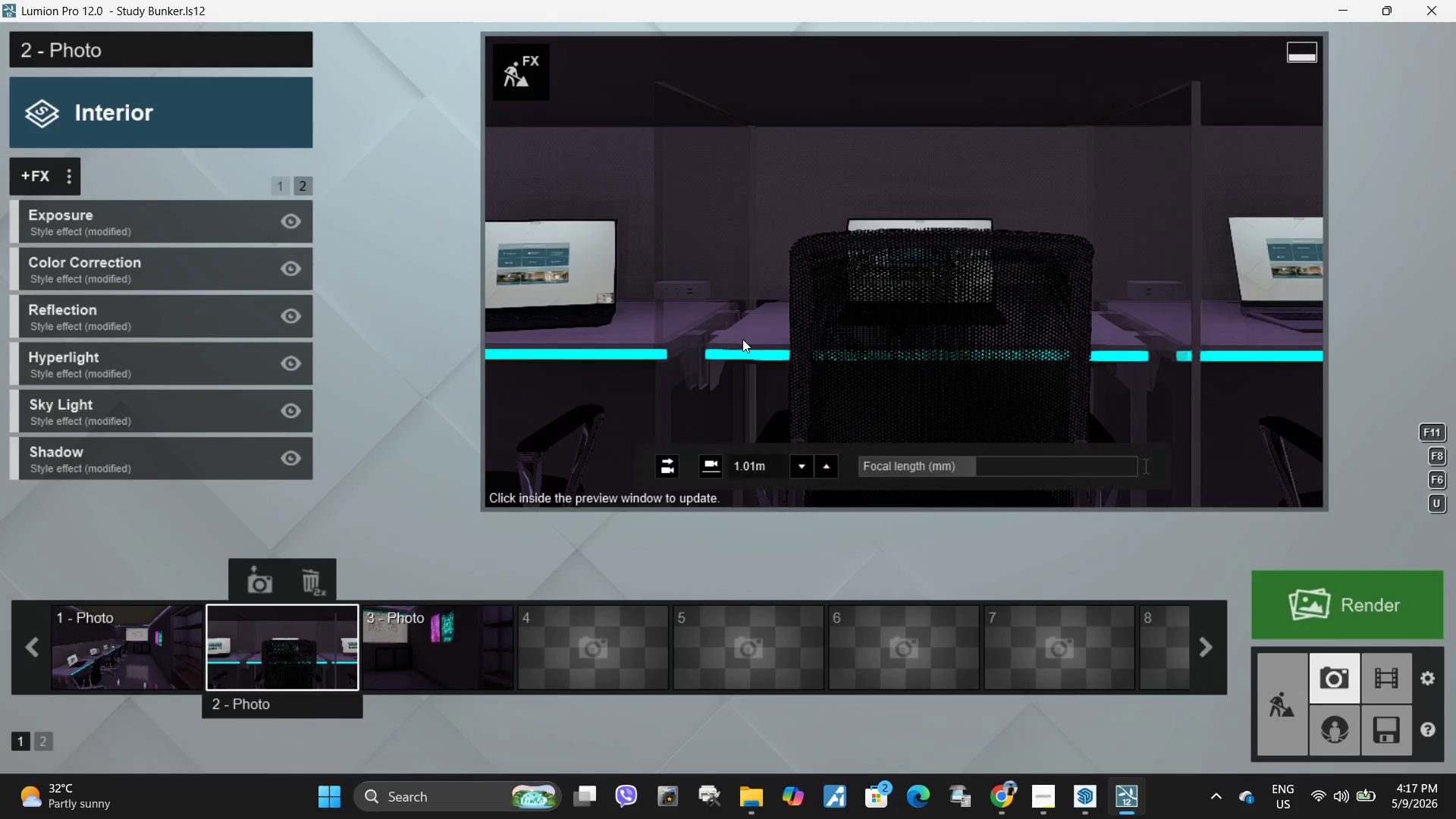 
left_click([742, 339])
 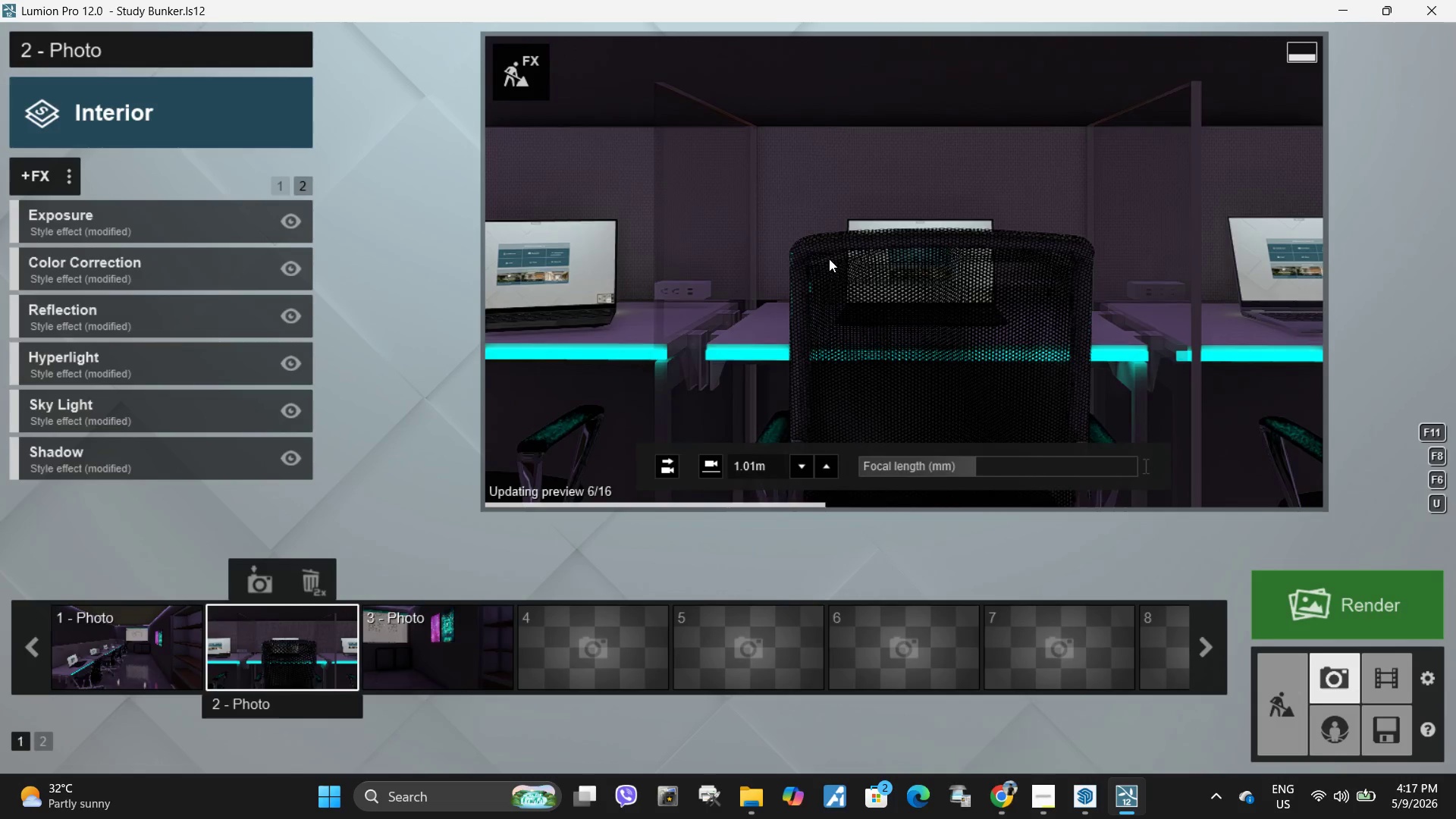 
hold_key(key=Space, duration=16.53)
 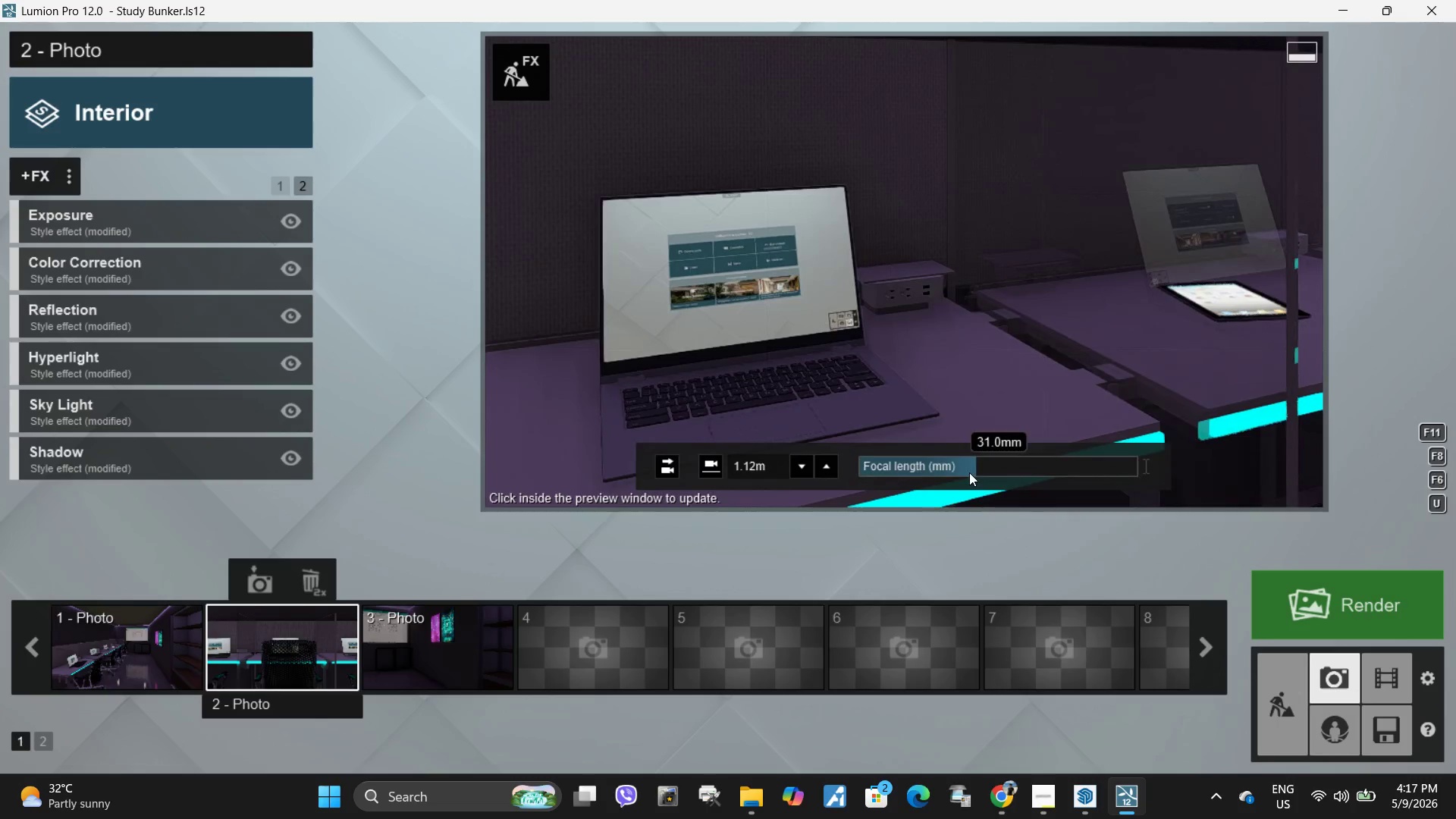 
type(qq)
 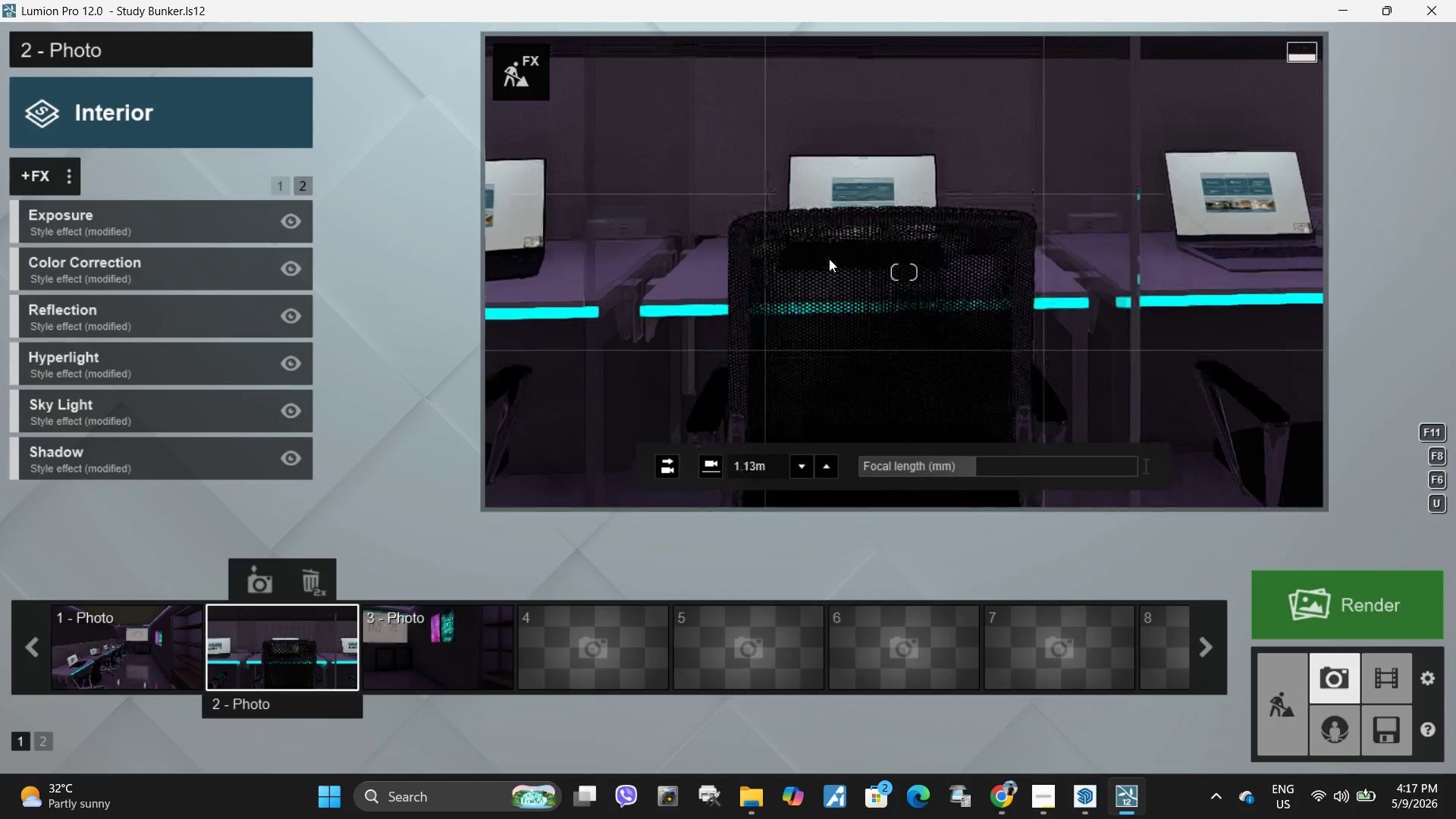 
hold_key(key=D, duration=1.56)
 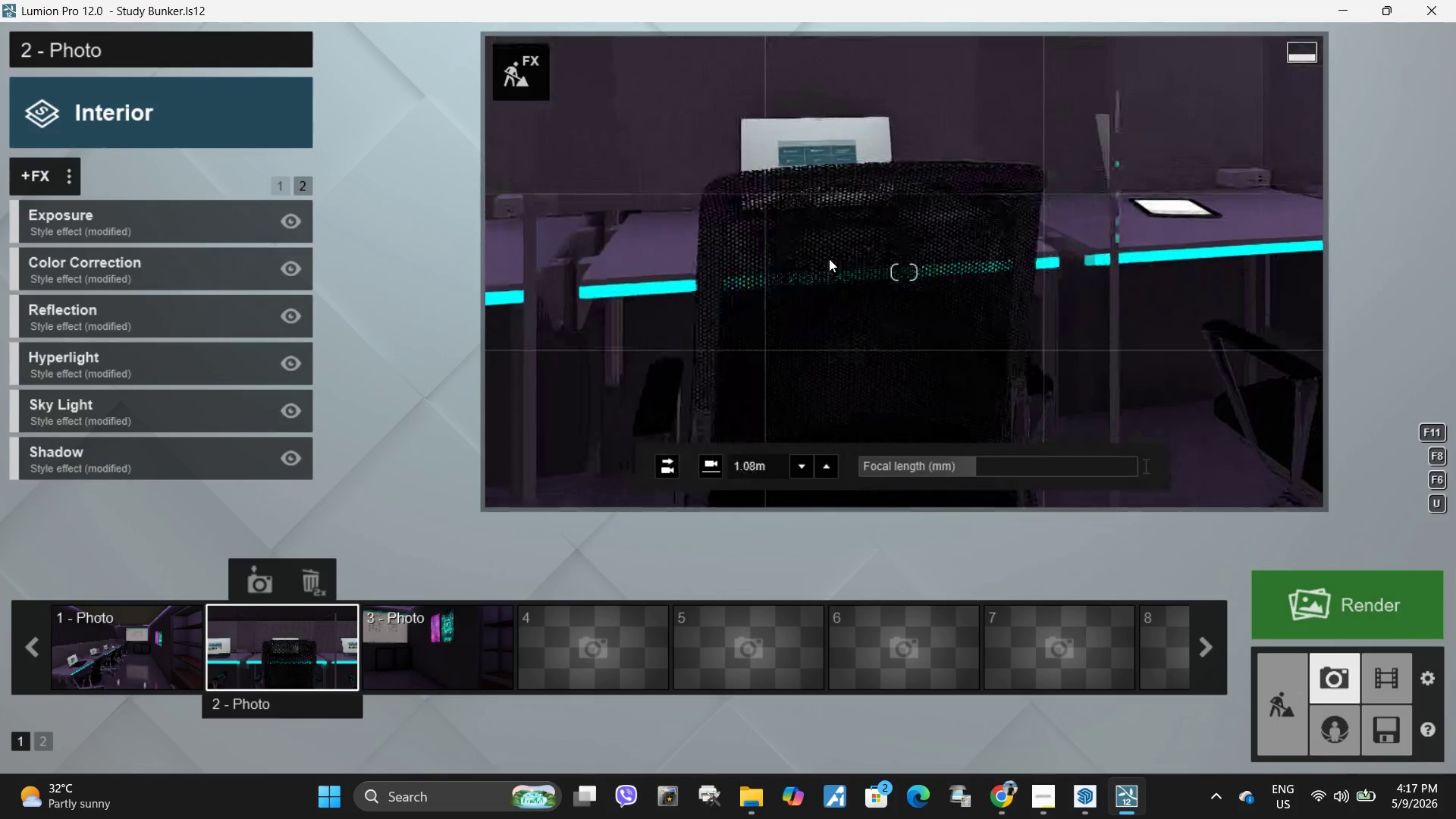 
hold_key(key=W, duration=0.39)
 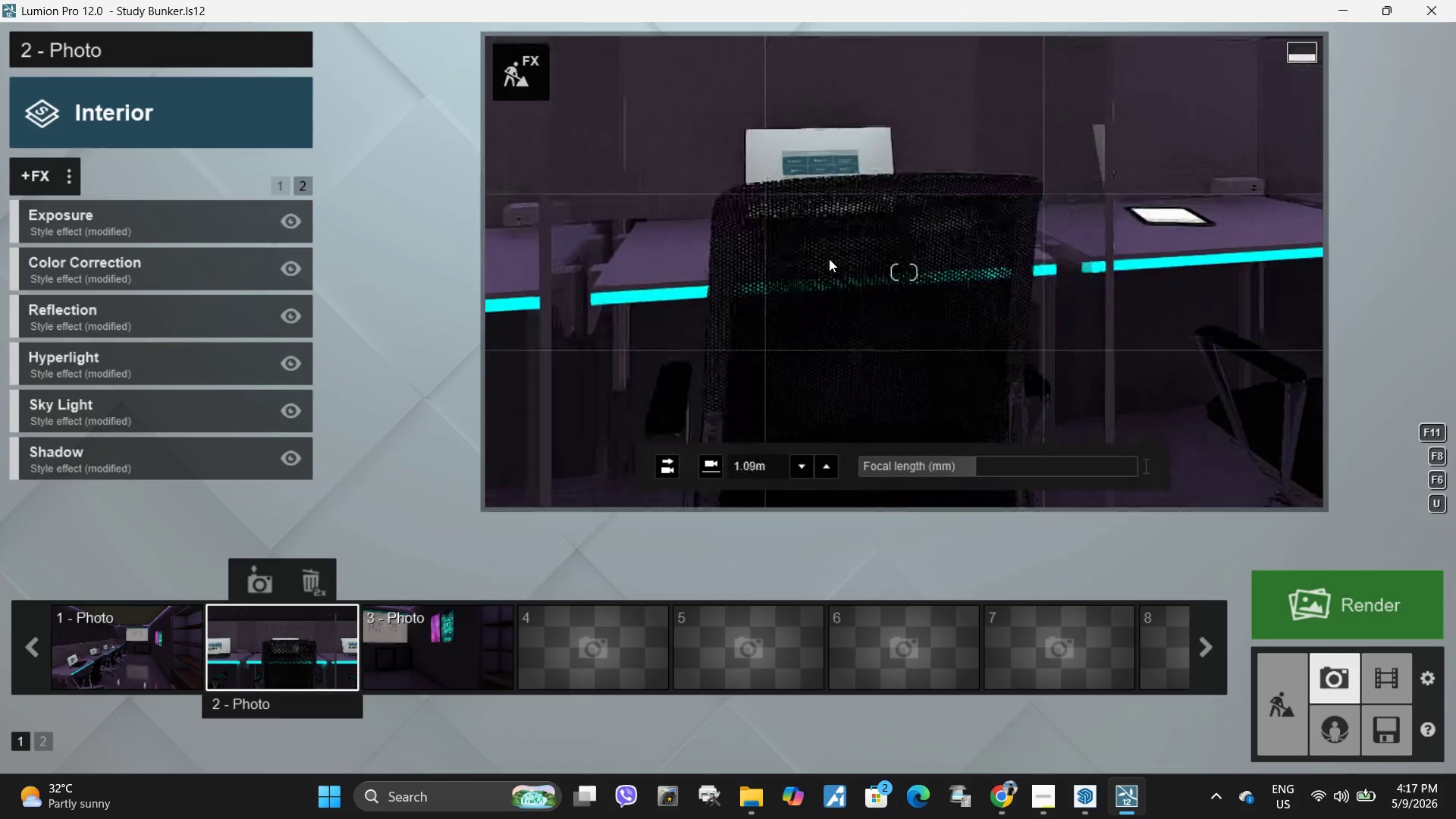 
type(ws)
 